 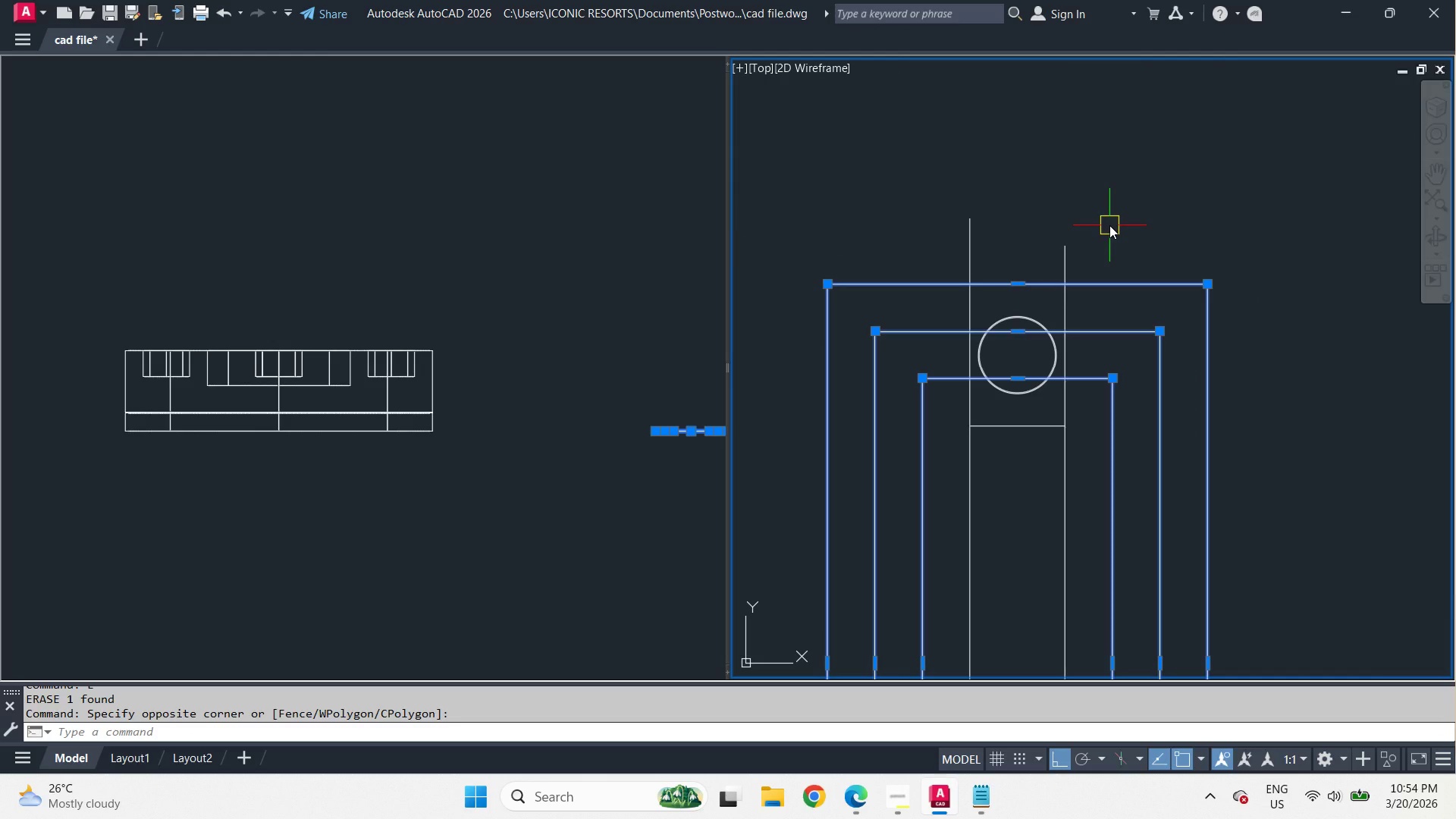 
key(X)
 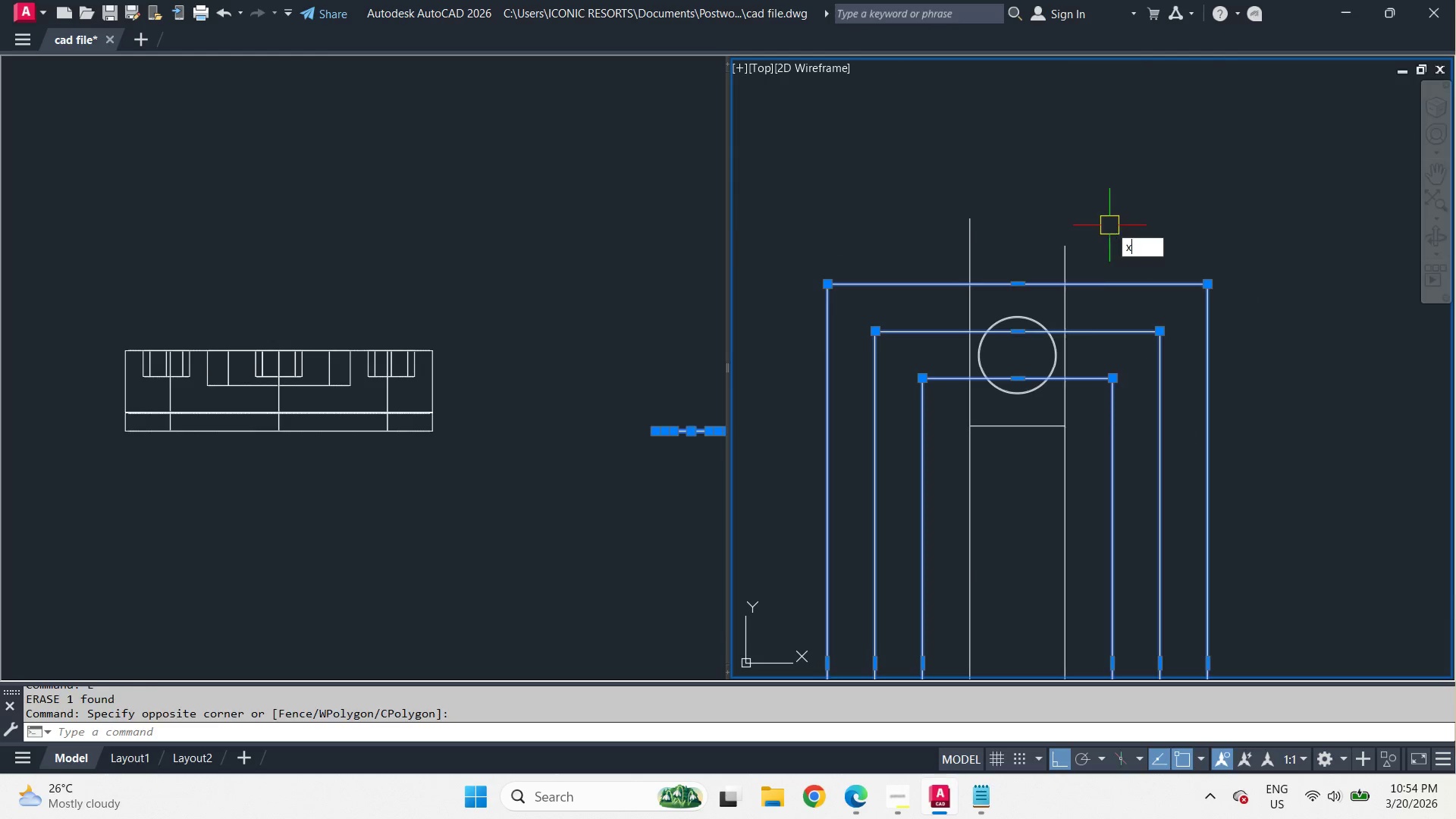 
key(Space)
 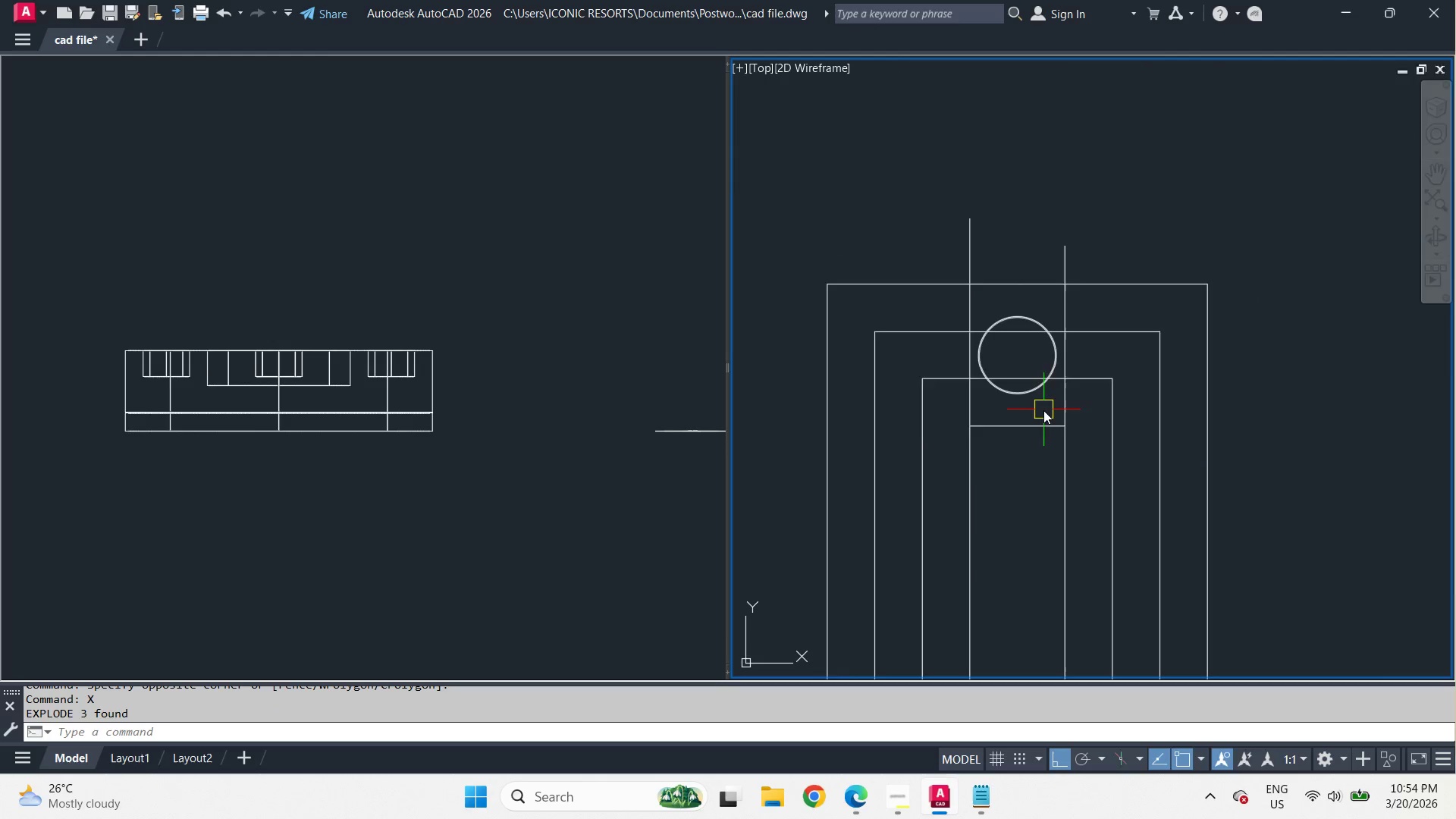 
scroll: coordinate [1034, 410], scroll_direction: up, amount: 3.0
 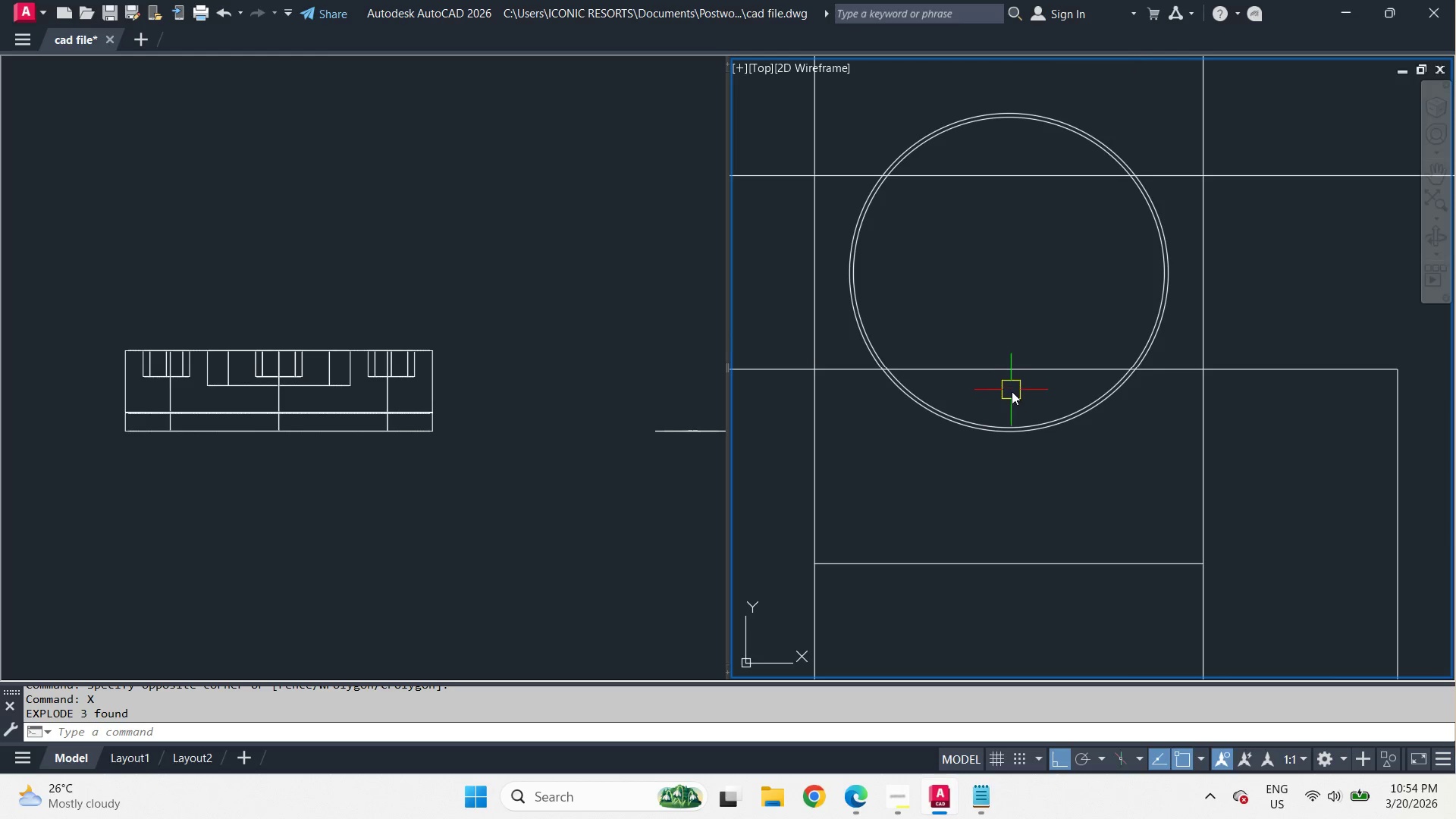 
type(tr )
 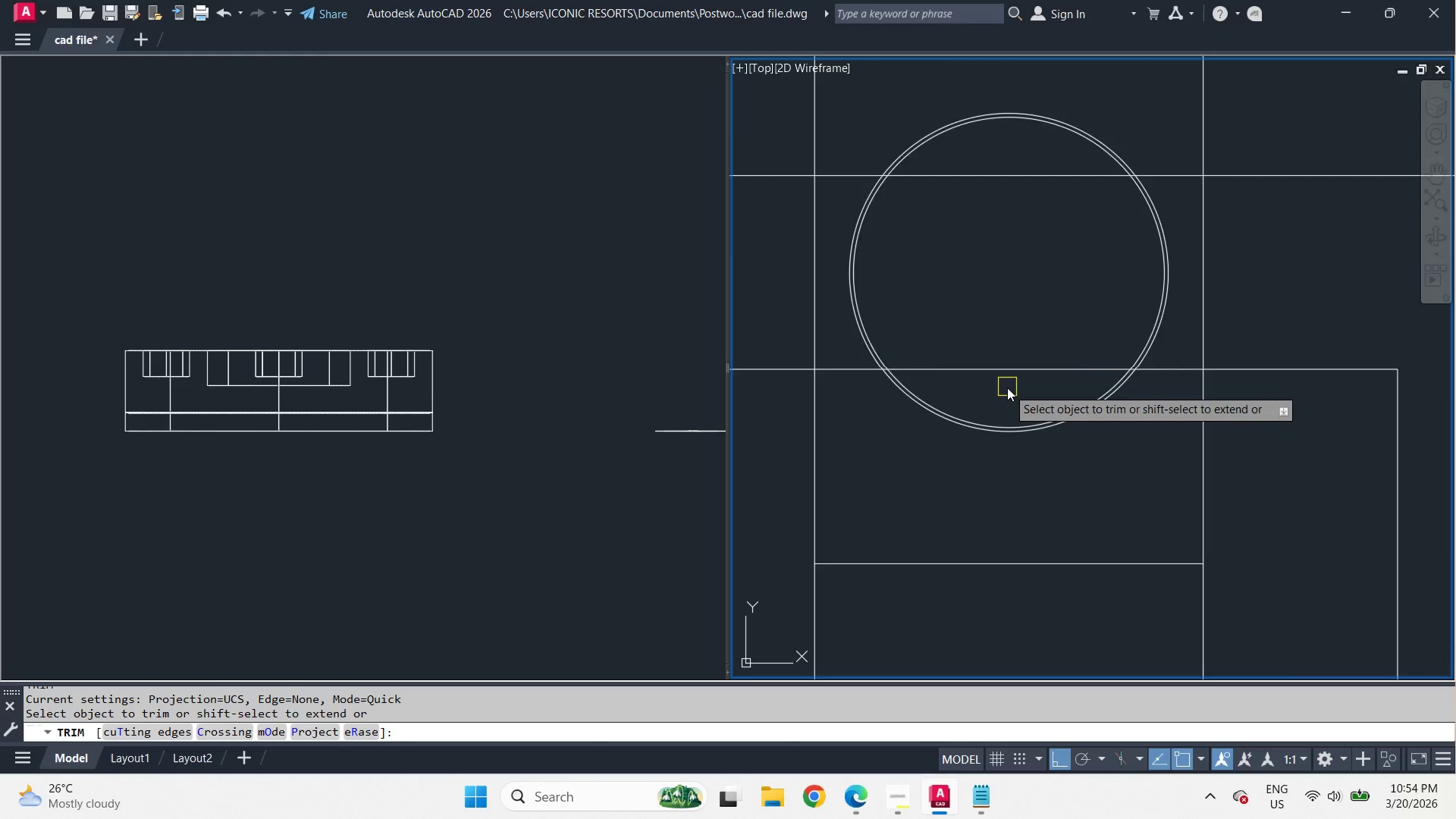 
scroll: coordinate [1007, 388], scroll_direction: down, amount: 1.0
 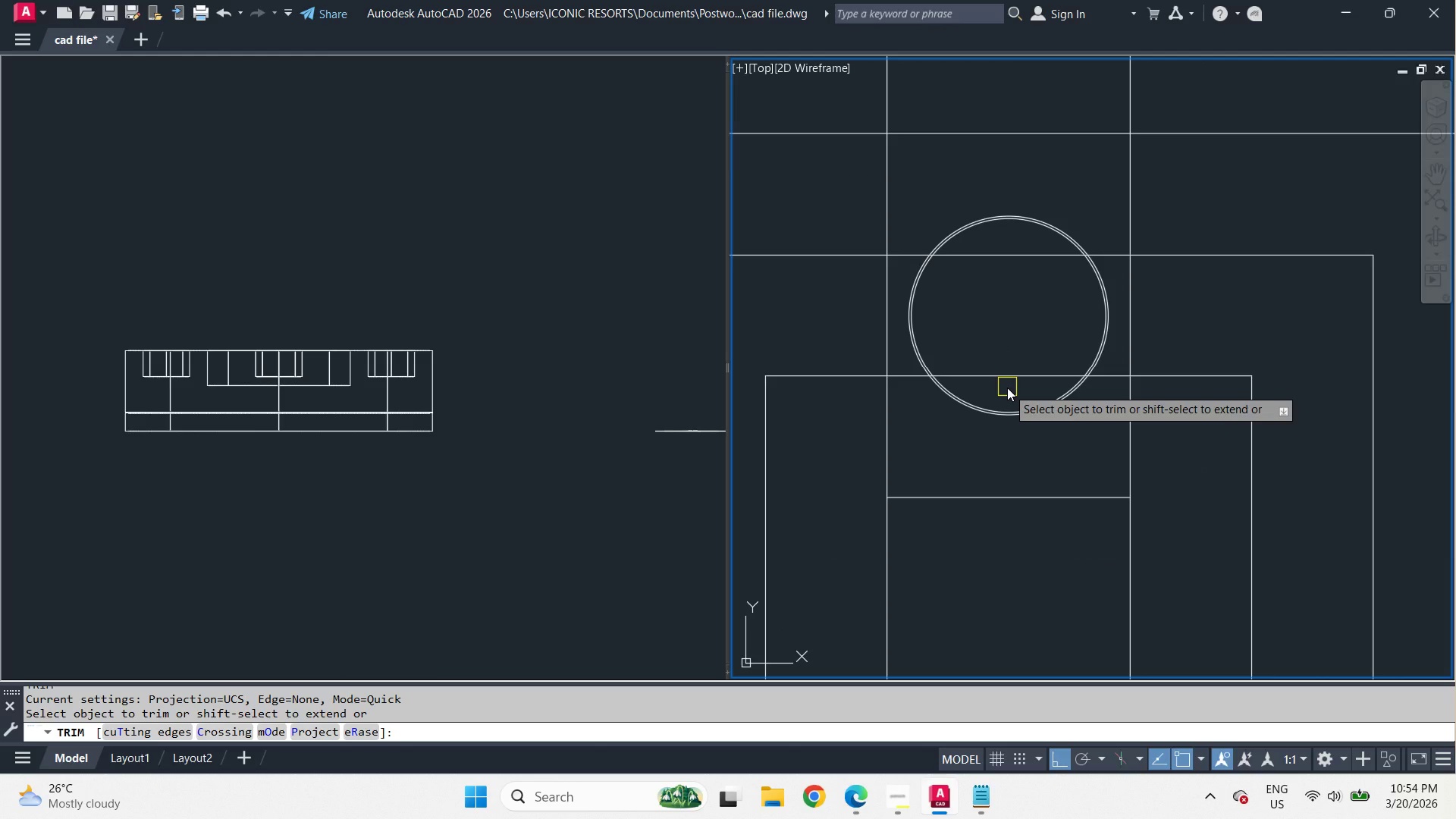 
scroll: coordinate [1007, 388], scroll_direction: up, amount: 1.0
 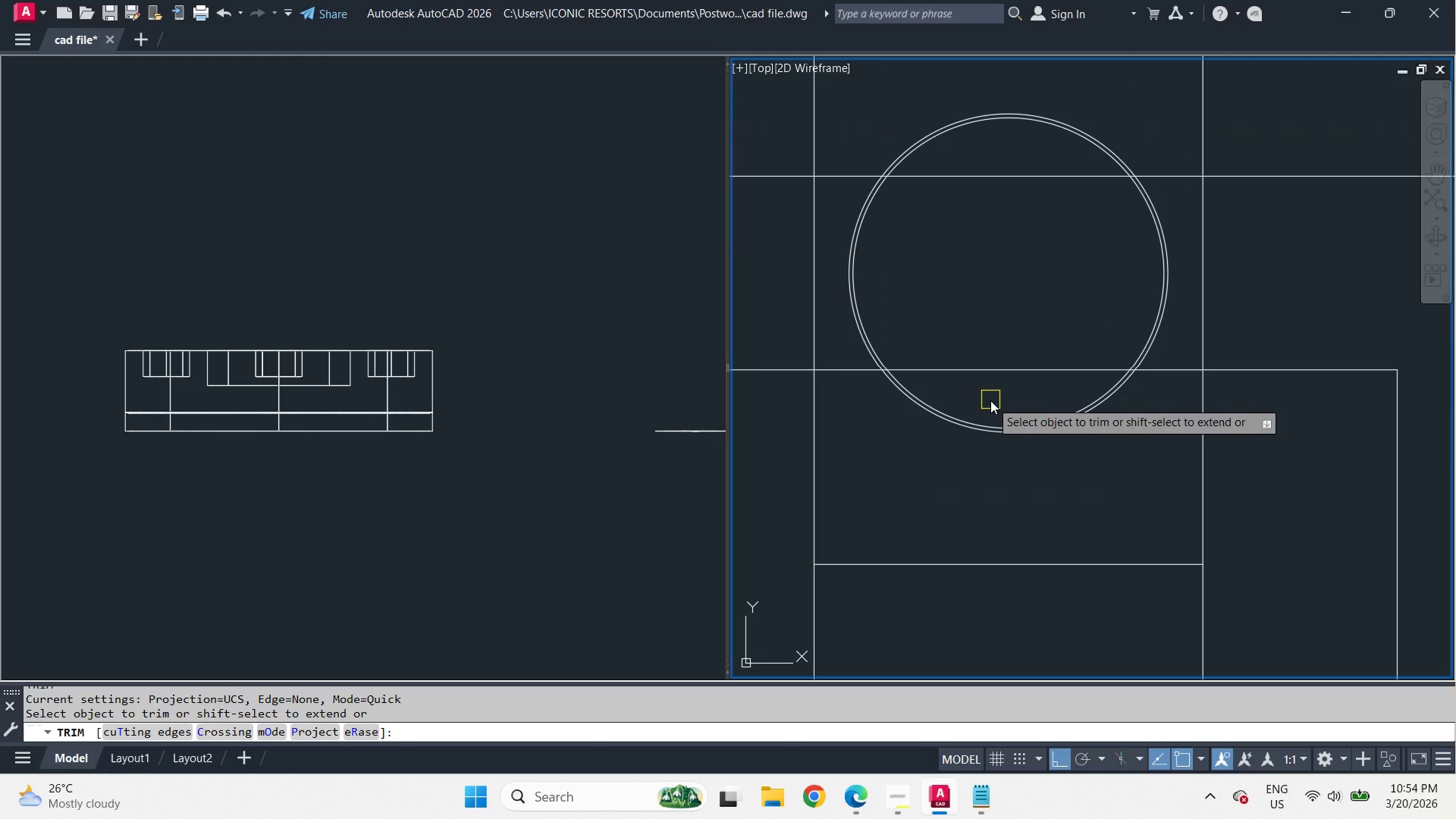 
key(Escape)
 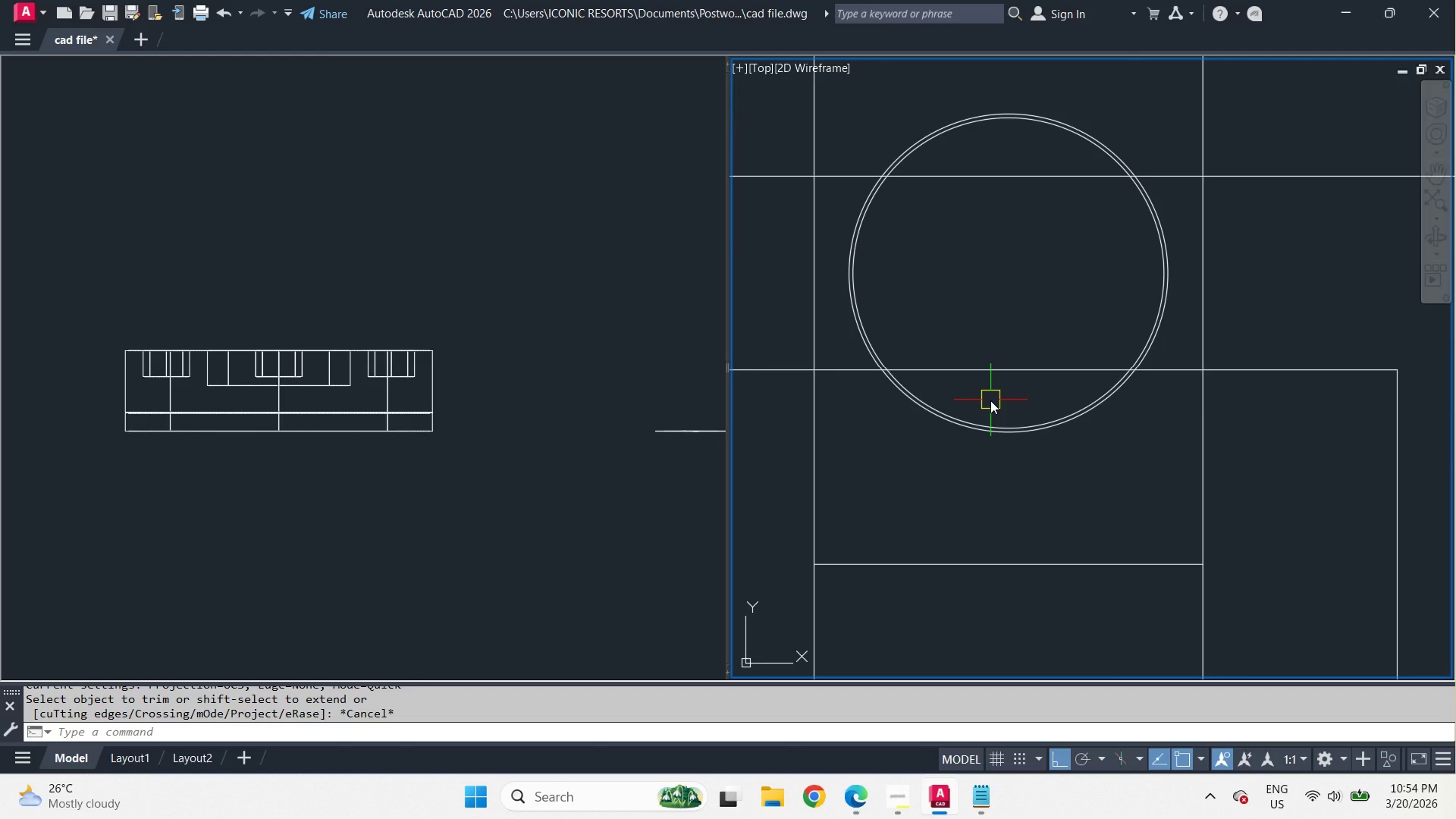 
scroll: coordinate [990, 400], scroll_direction: down, amount: 1.0
 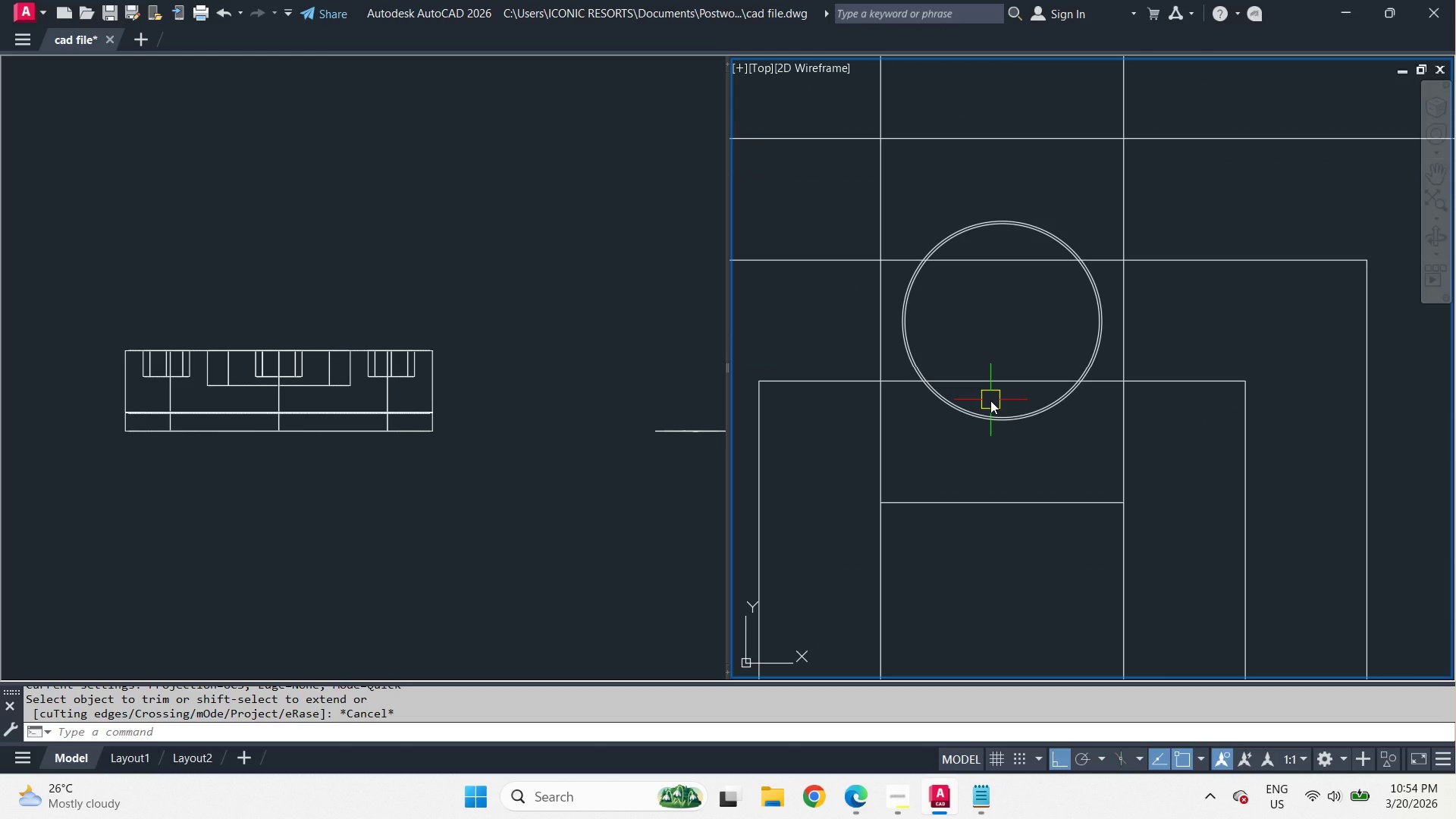 
key(T)
 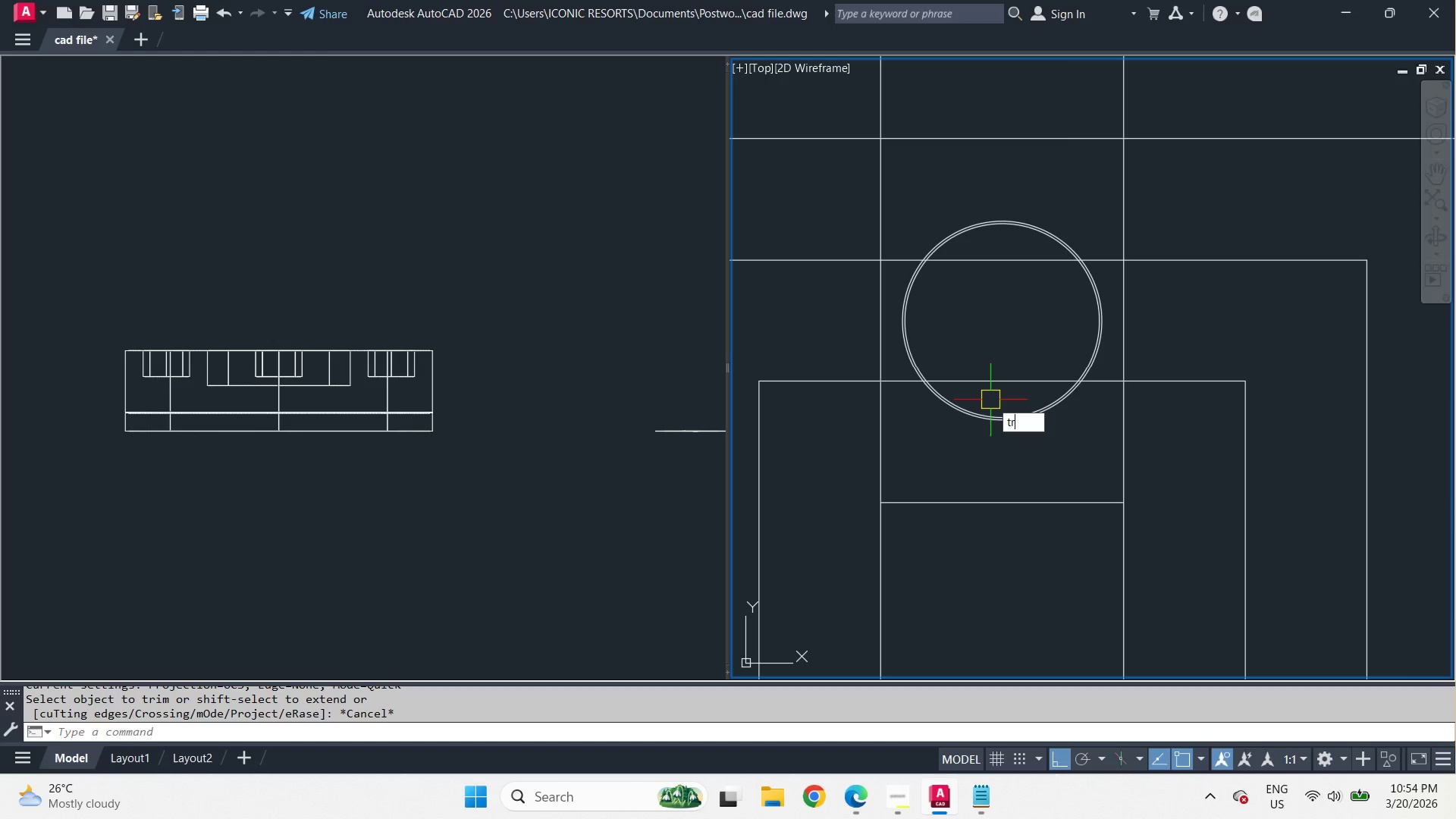 
hold_key(key=R, duration=10.03)
 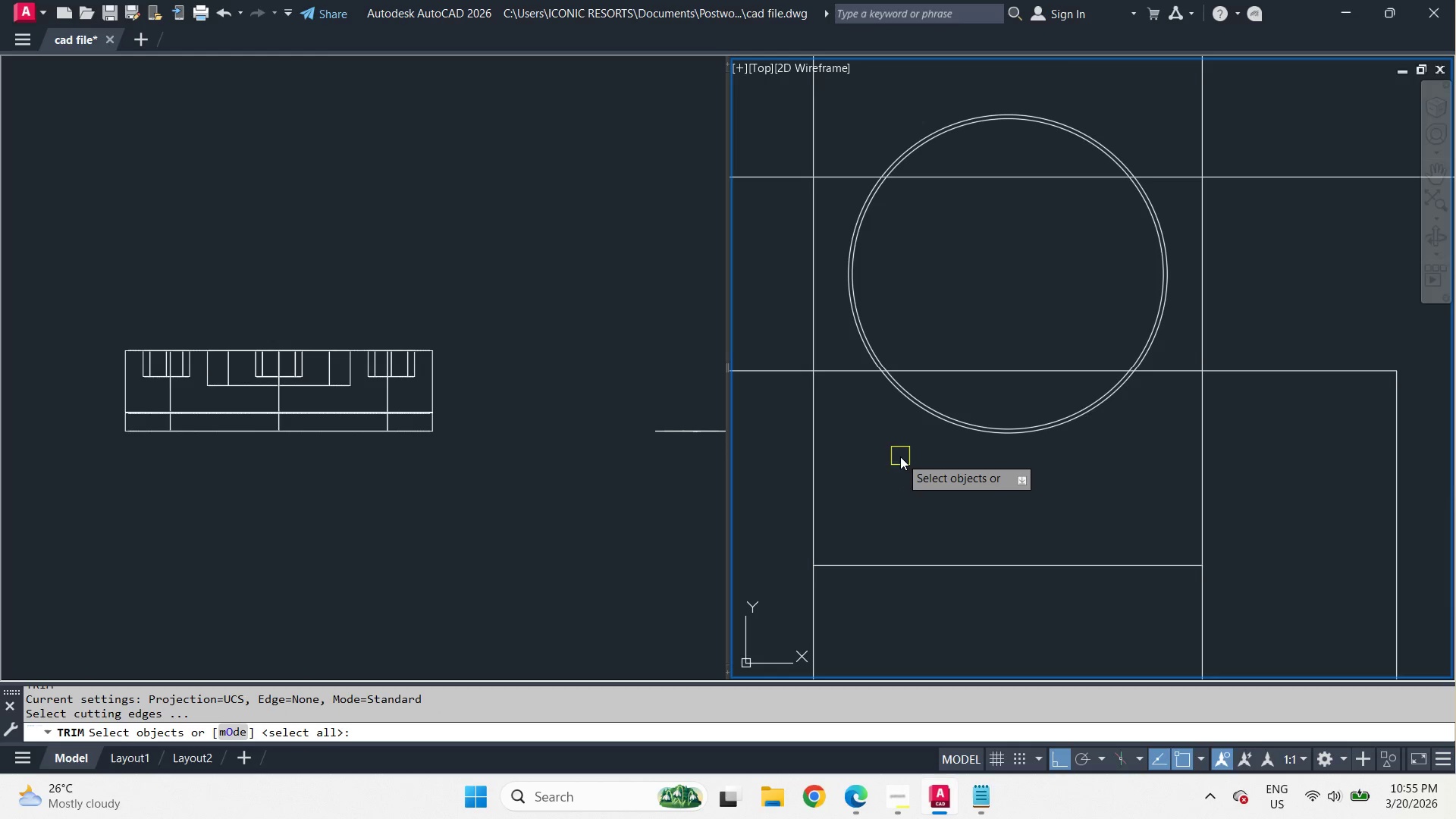 
key(Space)
 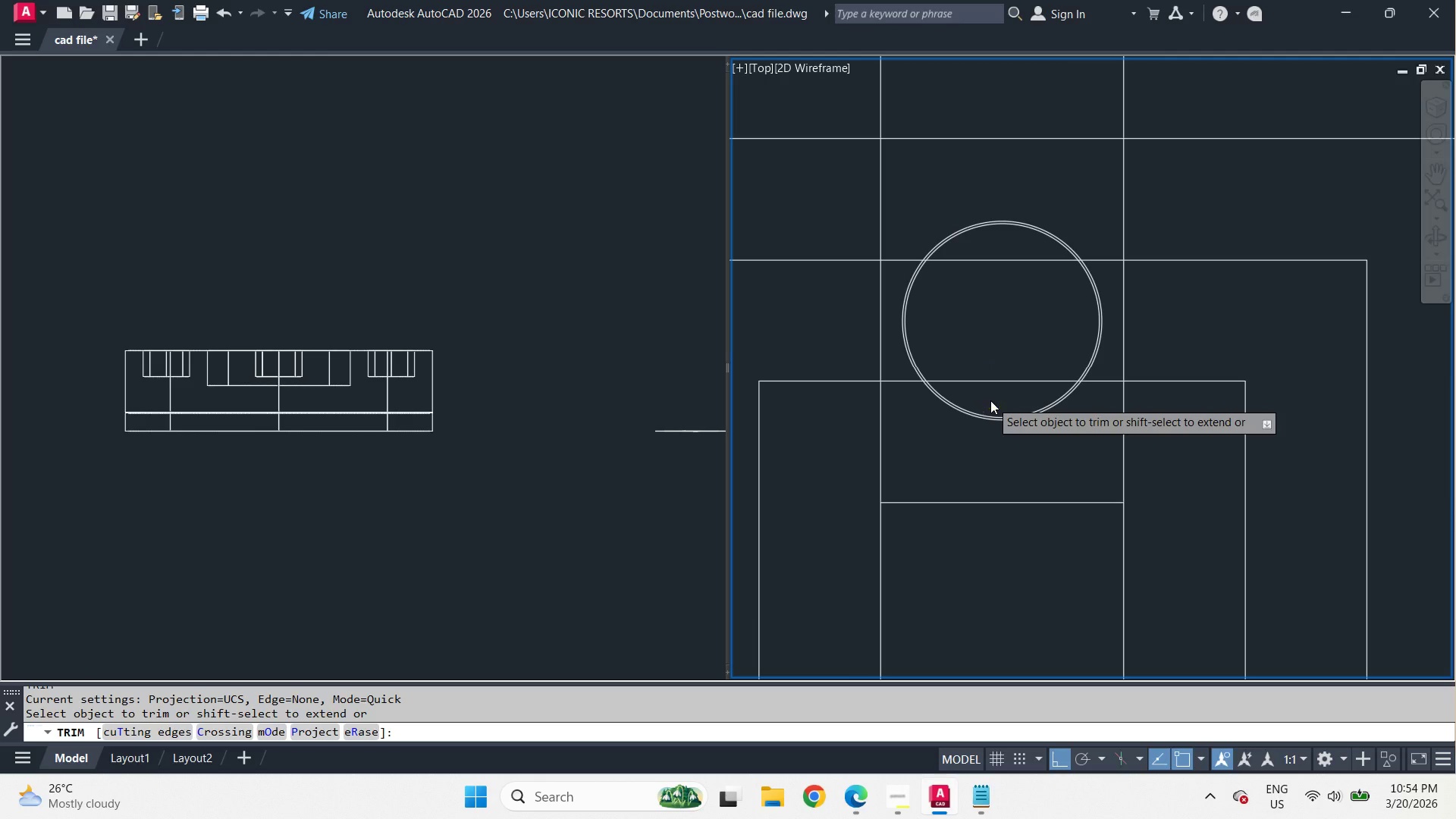 
scroll: coordinate [990, 400], scroll_direction: up, amount: 1.0
 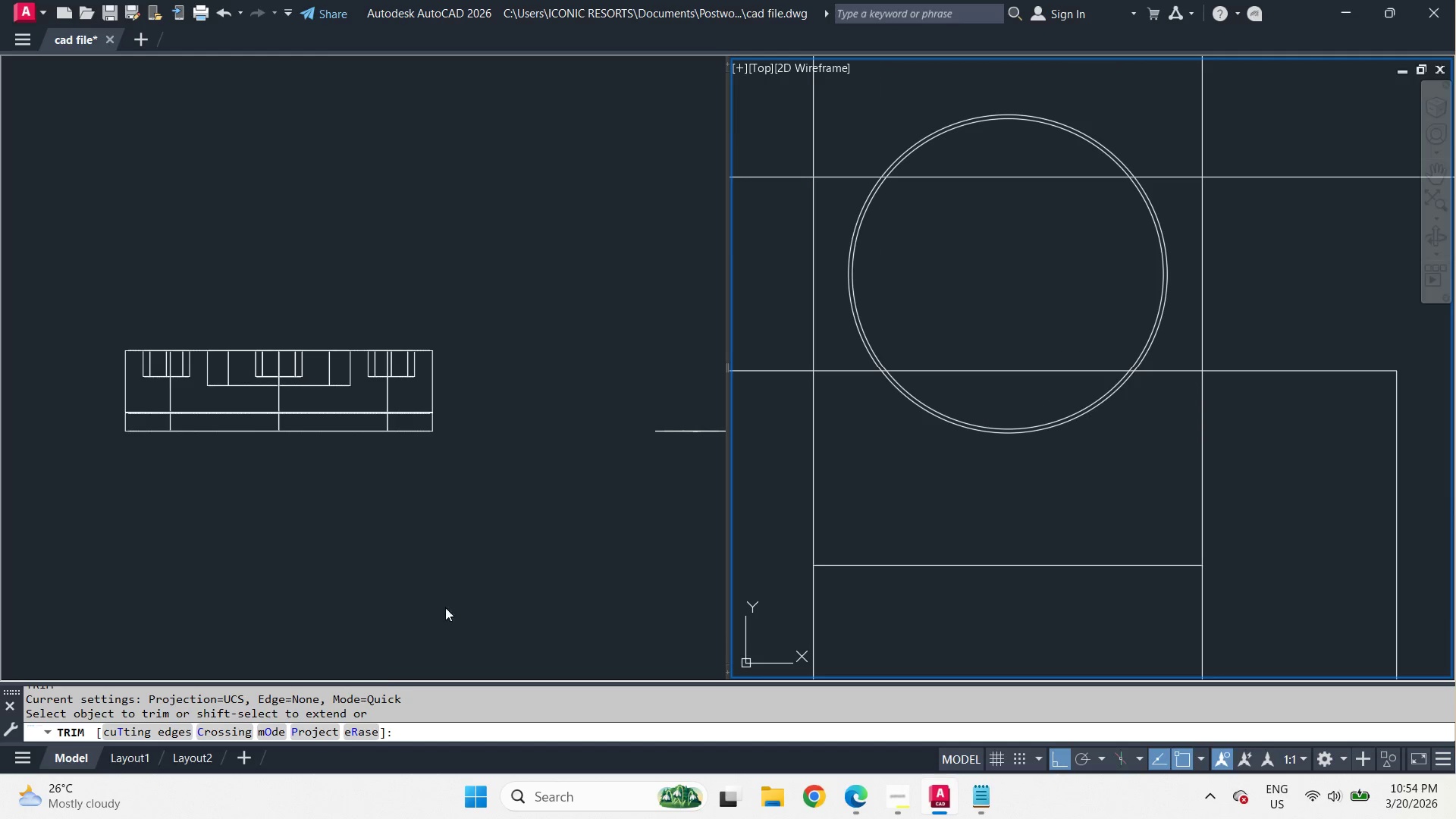 
left_click([270, 736])
 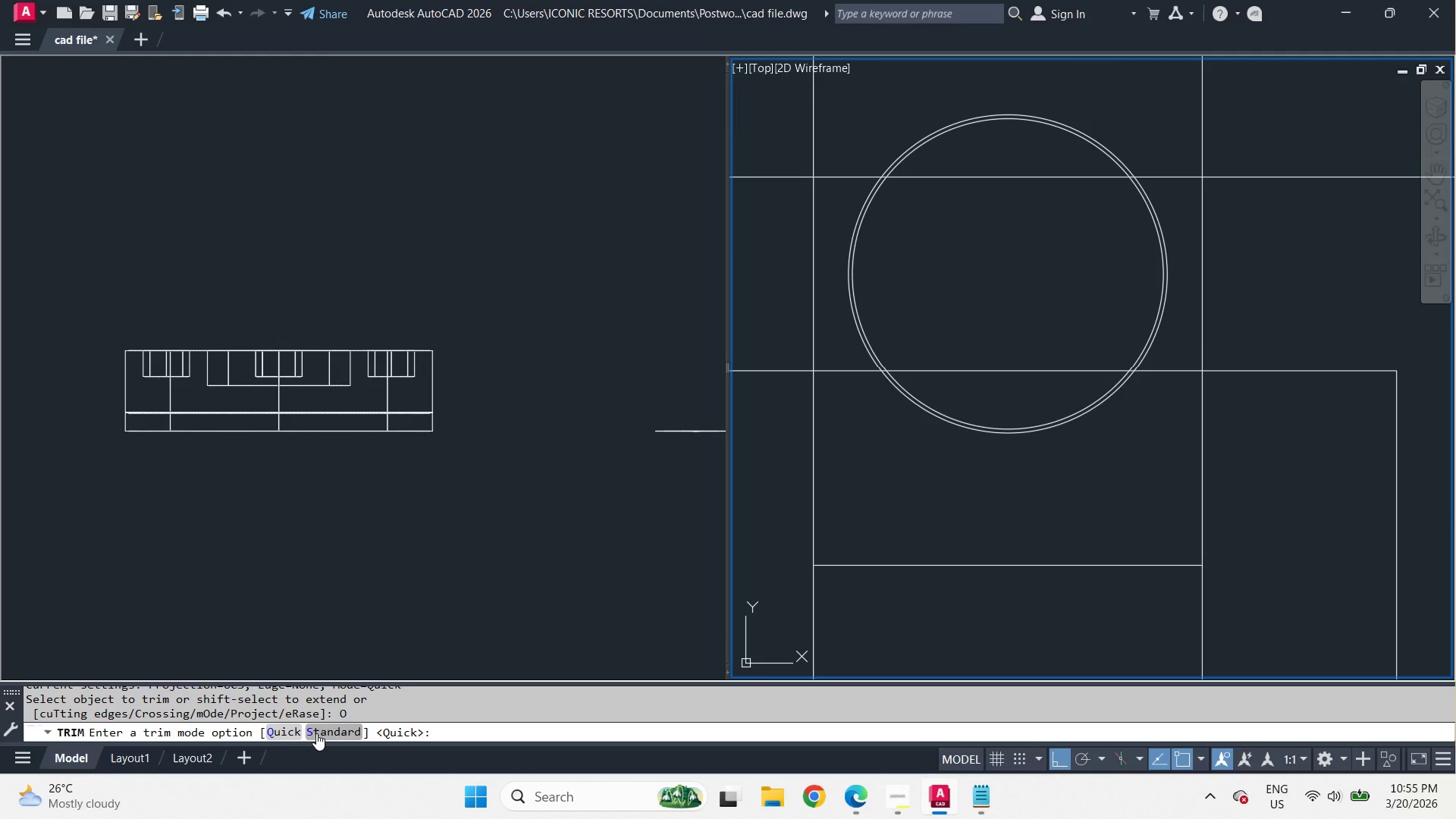 
left_click([317, 733])
 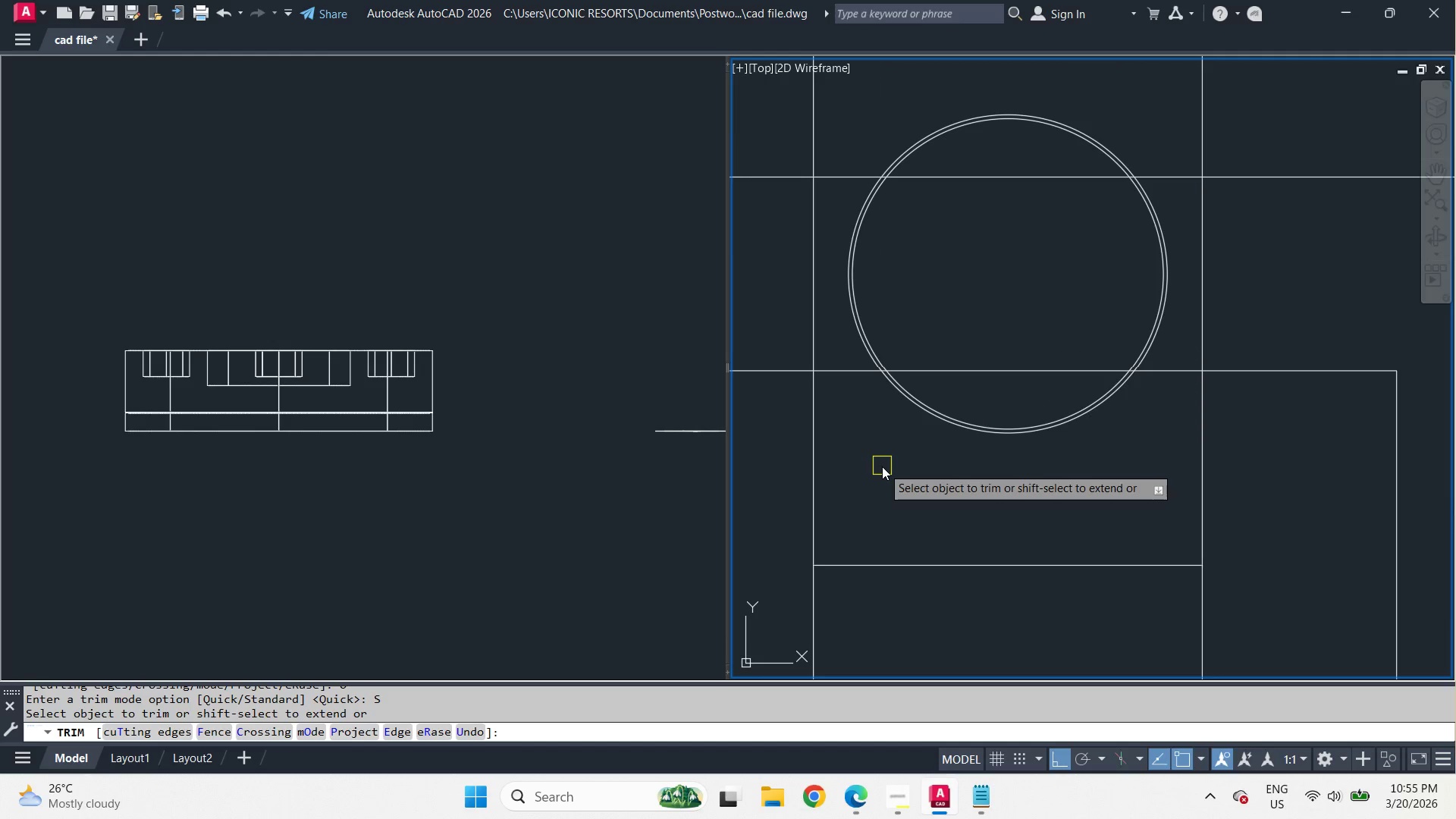 
key(Space)
 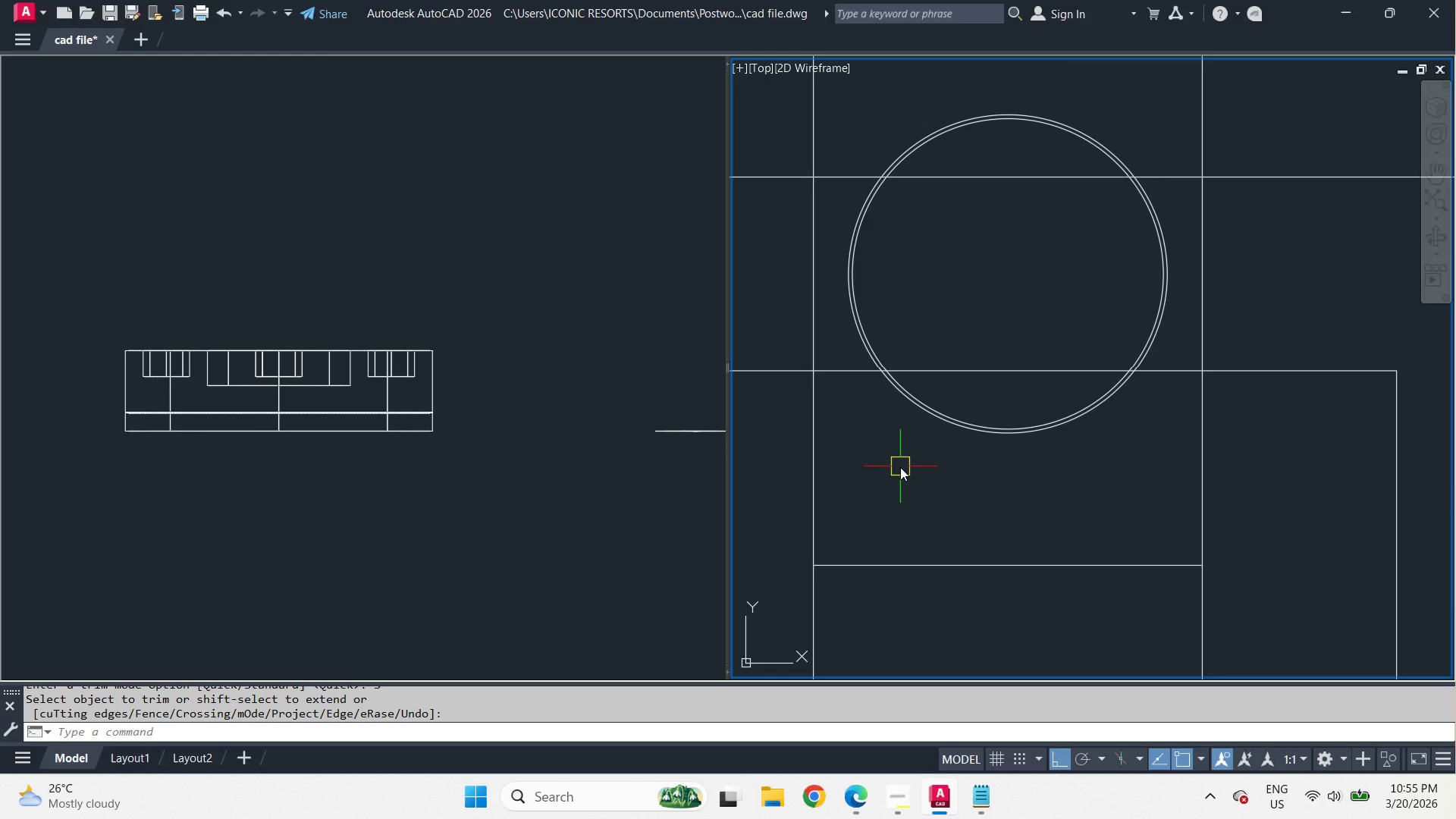 
key(T)
 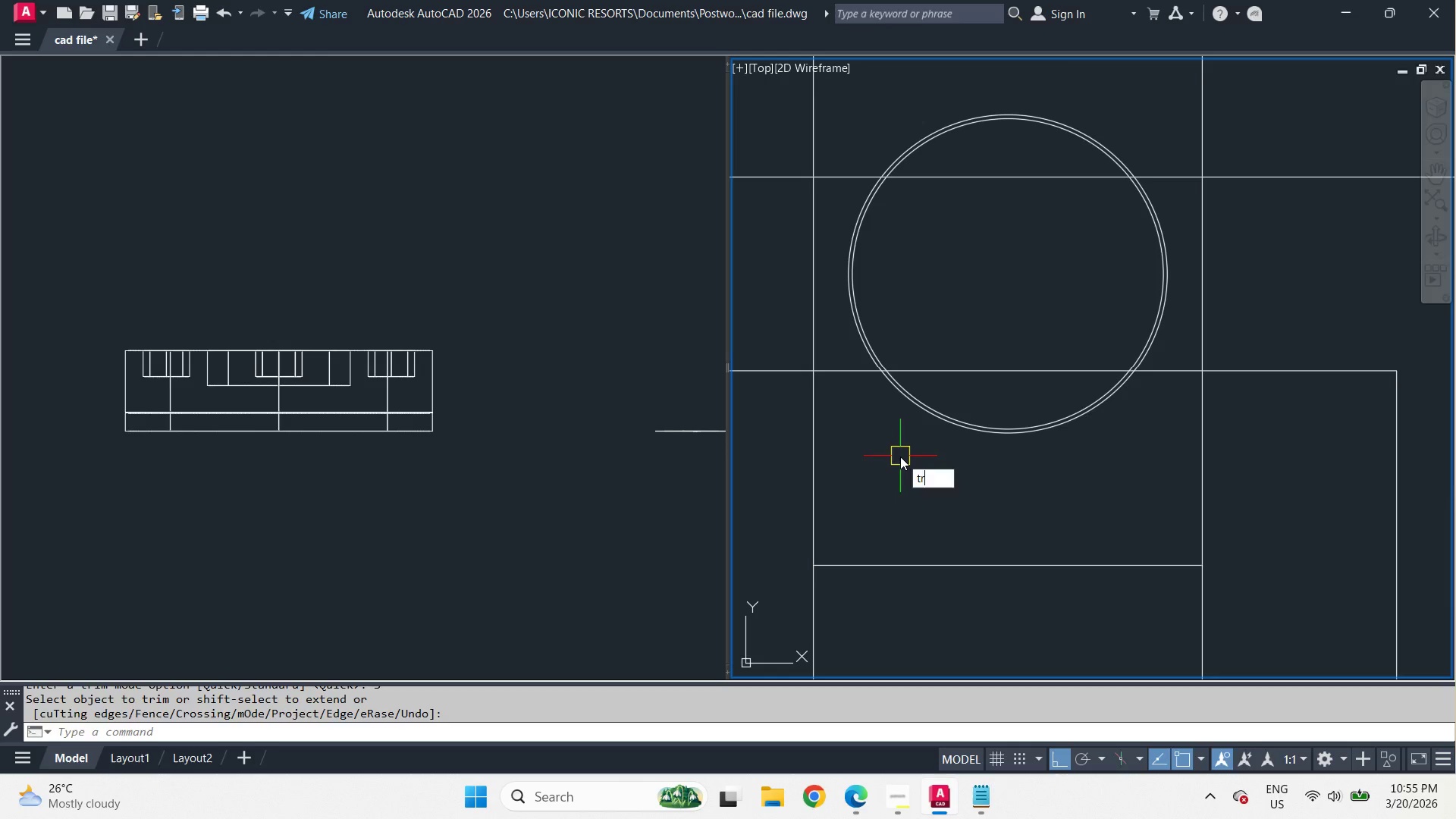 
key(Space)
 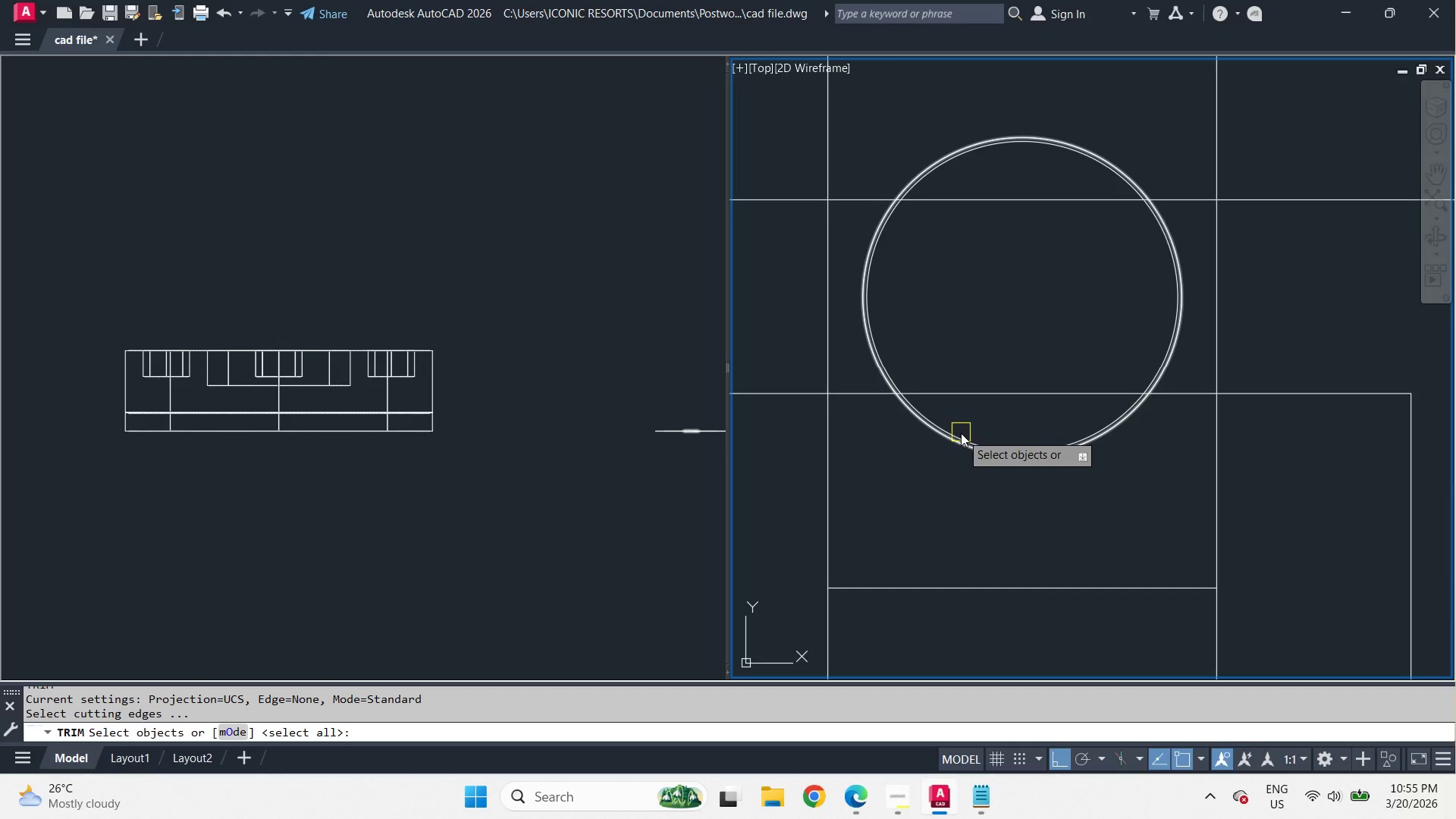 
wait(6.09)
 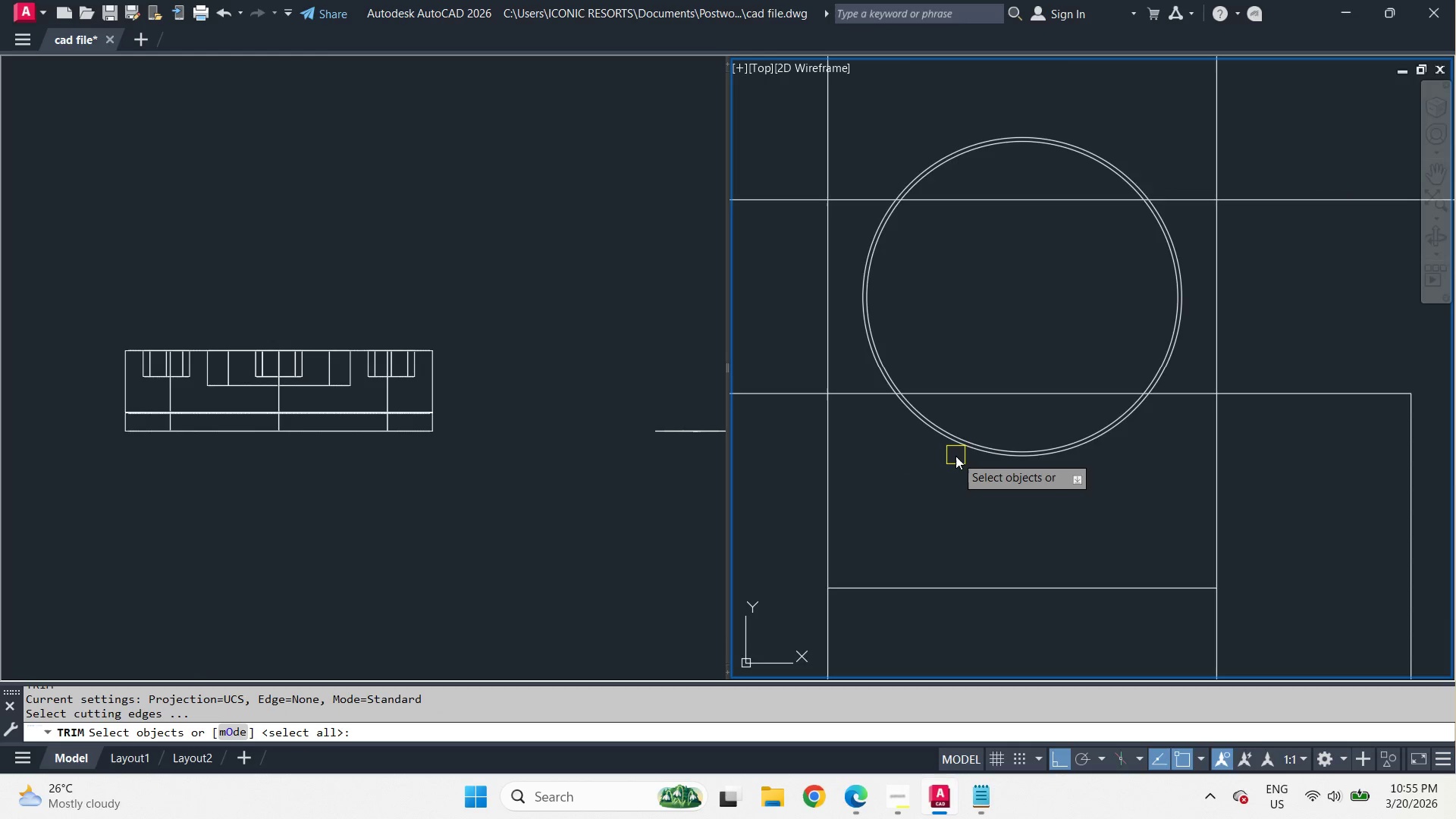 
left_click([967, 395])
 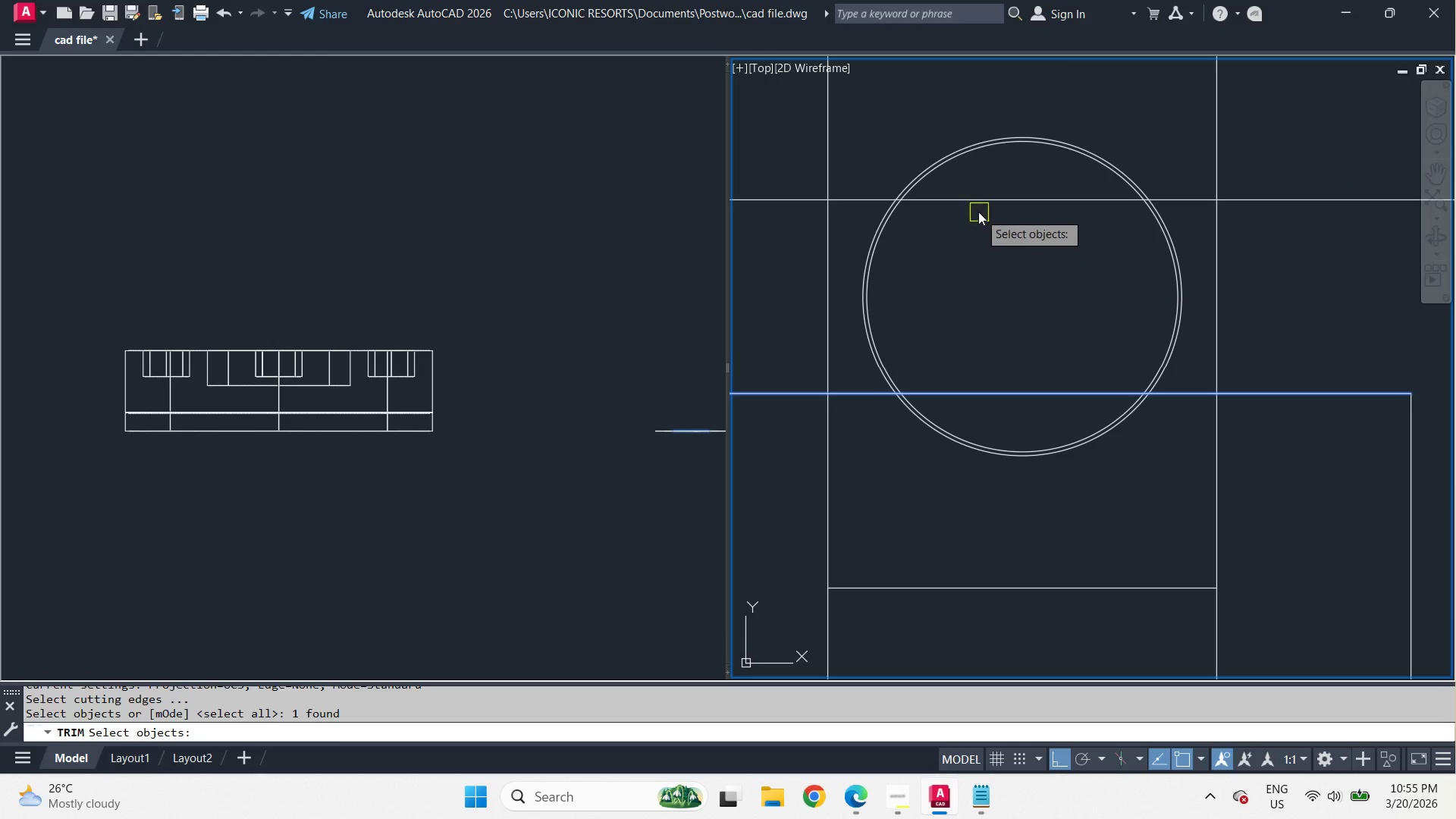 
left_click([977, 206])
 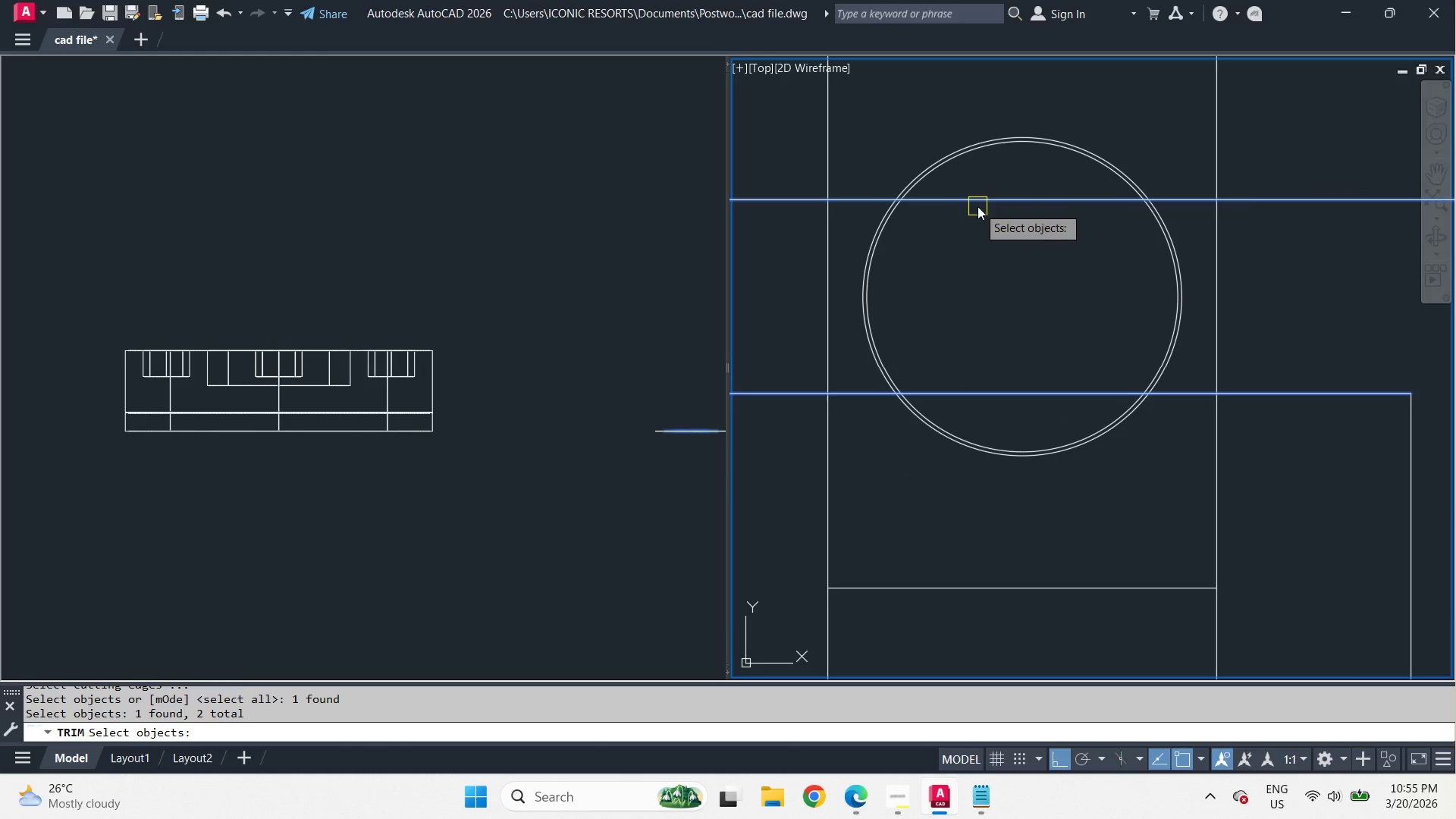 
key(Space)
 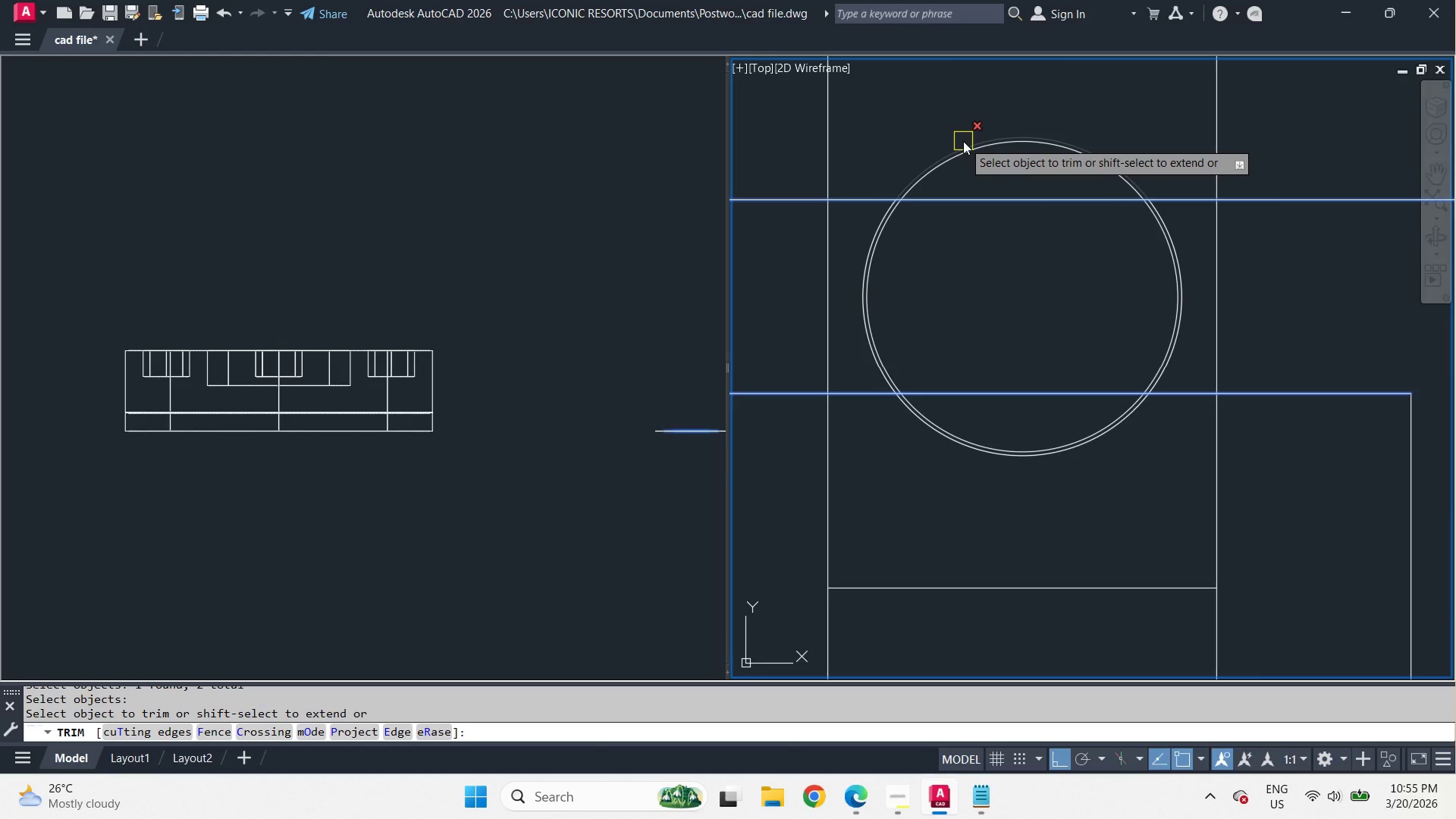 
left_click([963, 141])
 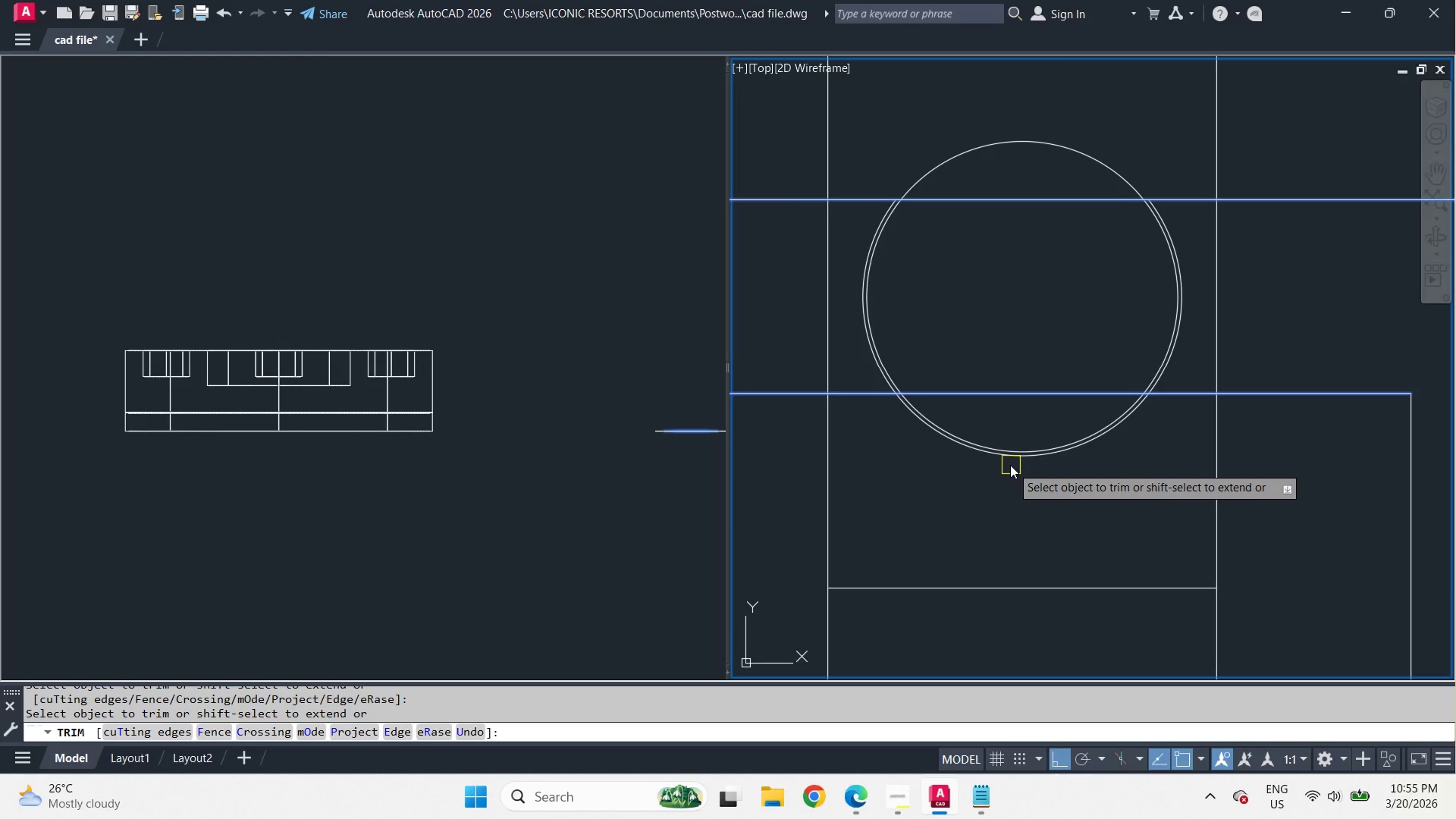 
left_click([1010, 463])
 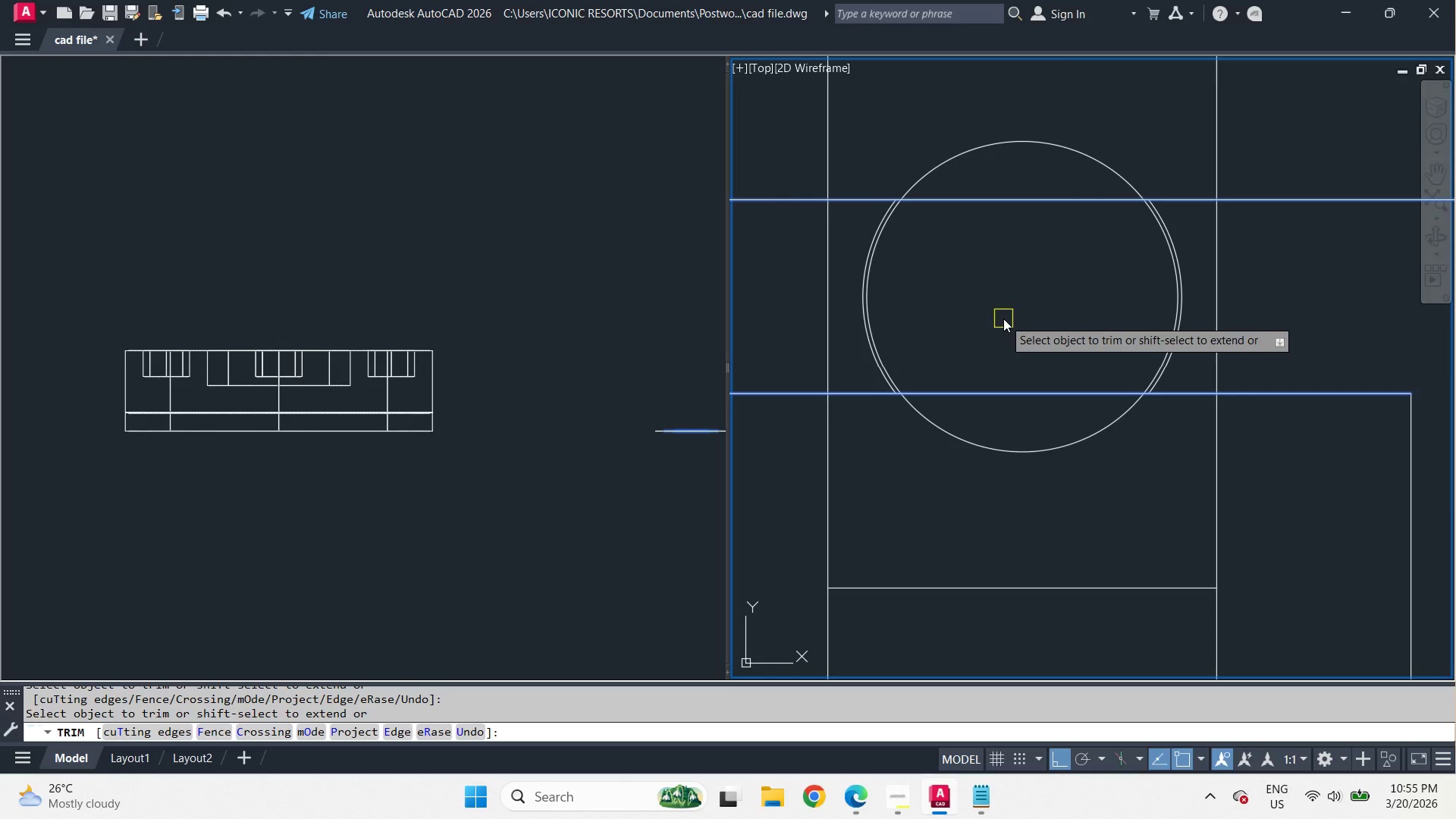 
key(Space)
 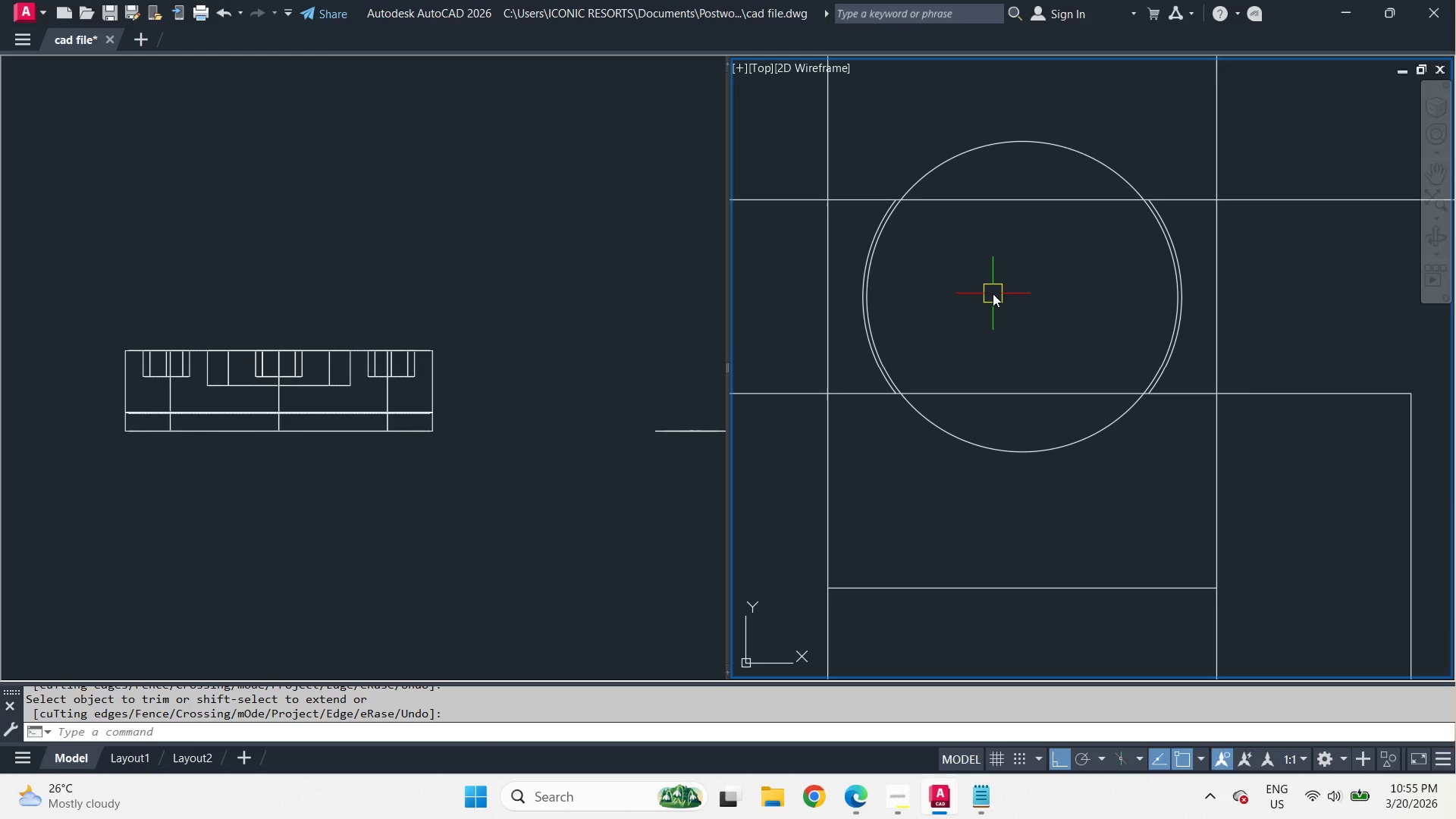 
type(tr )
 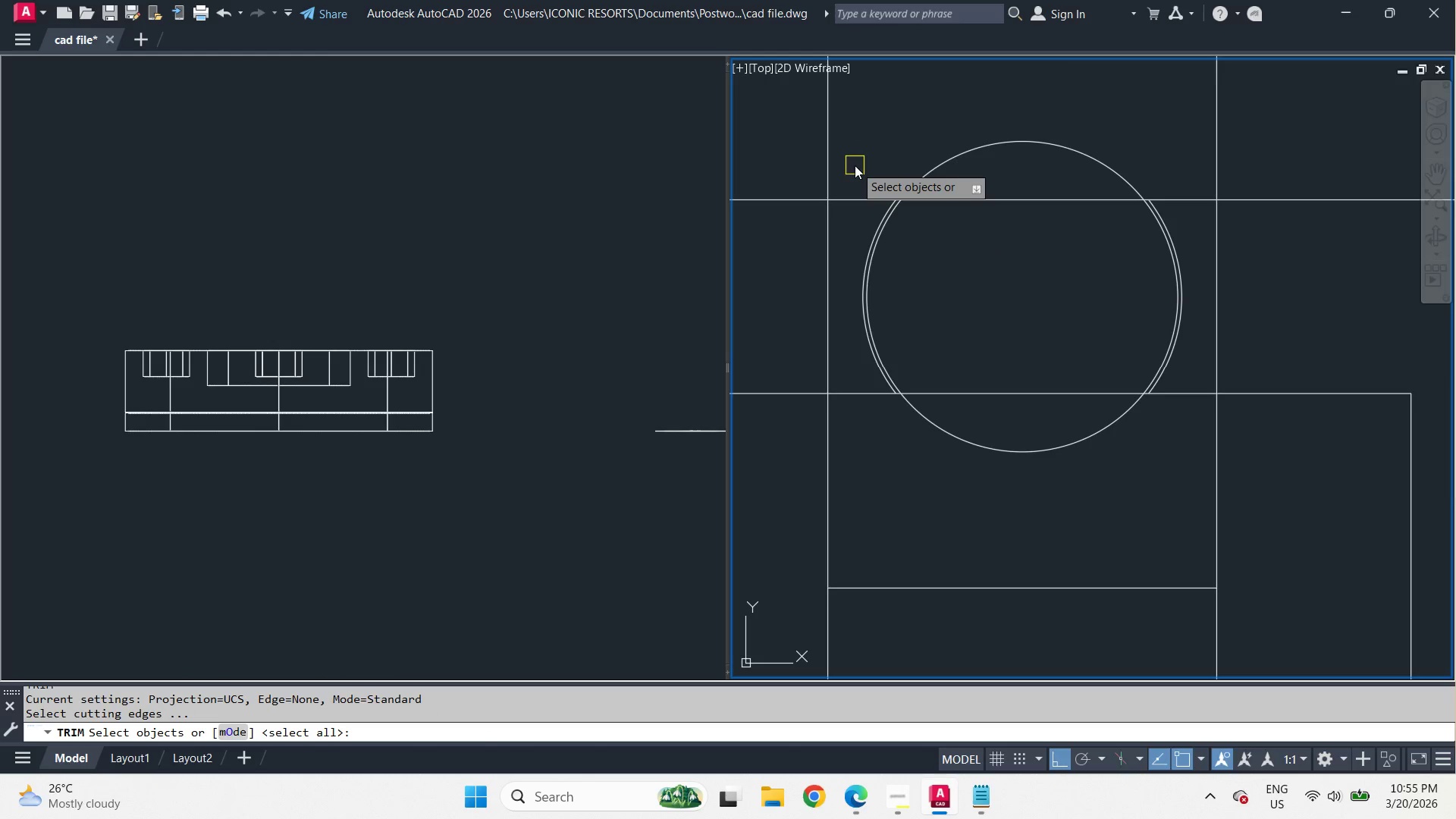 
left_click_drag(start_coordinate=[854, 164], to_coordinate=[867, 199])
 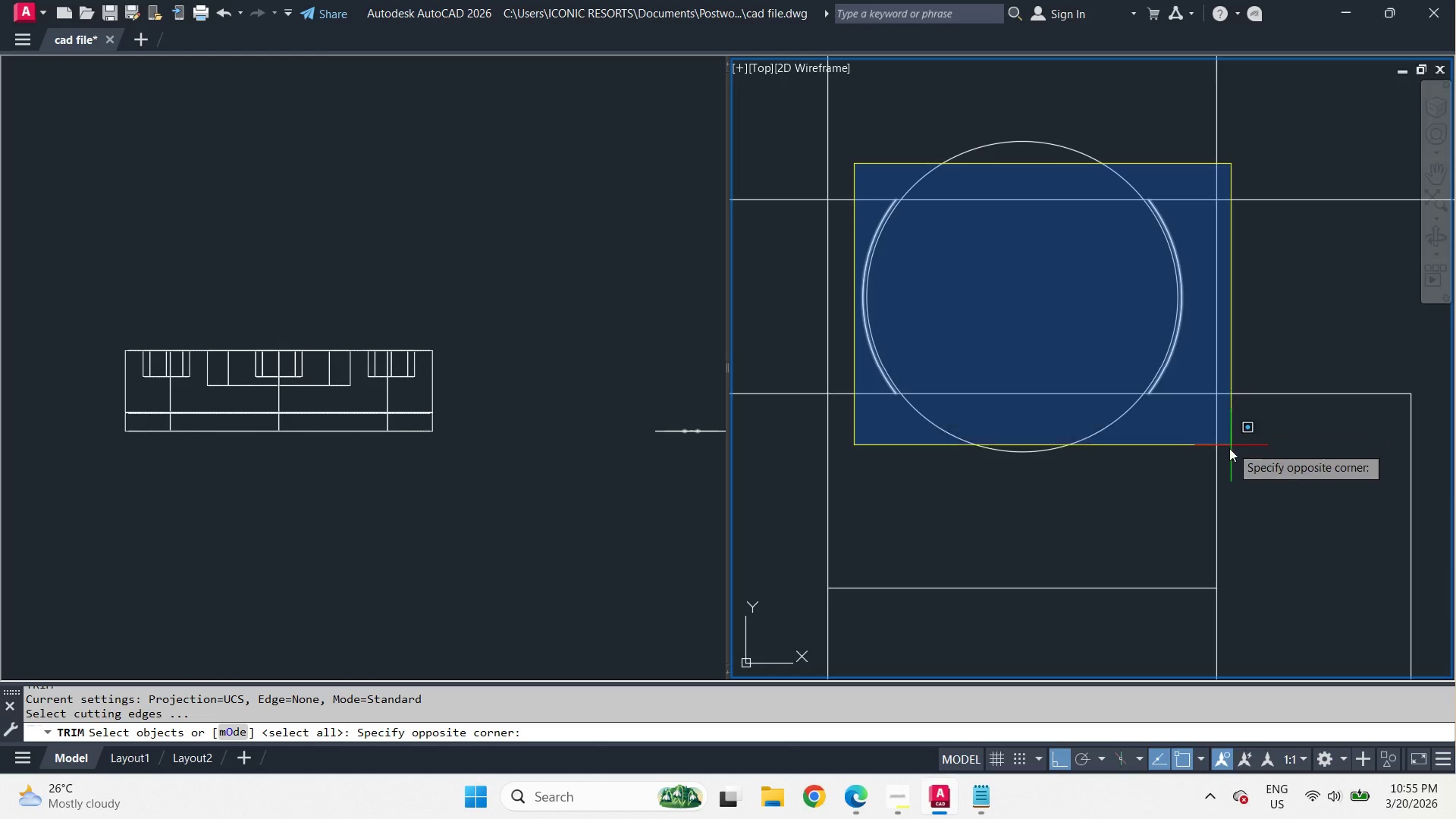 
left_click([1219, 450])
 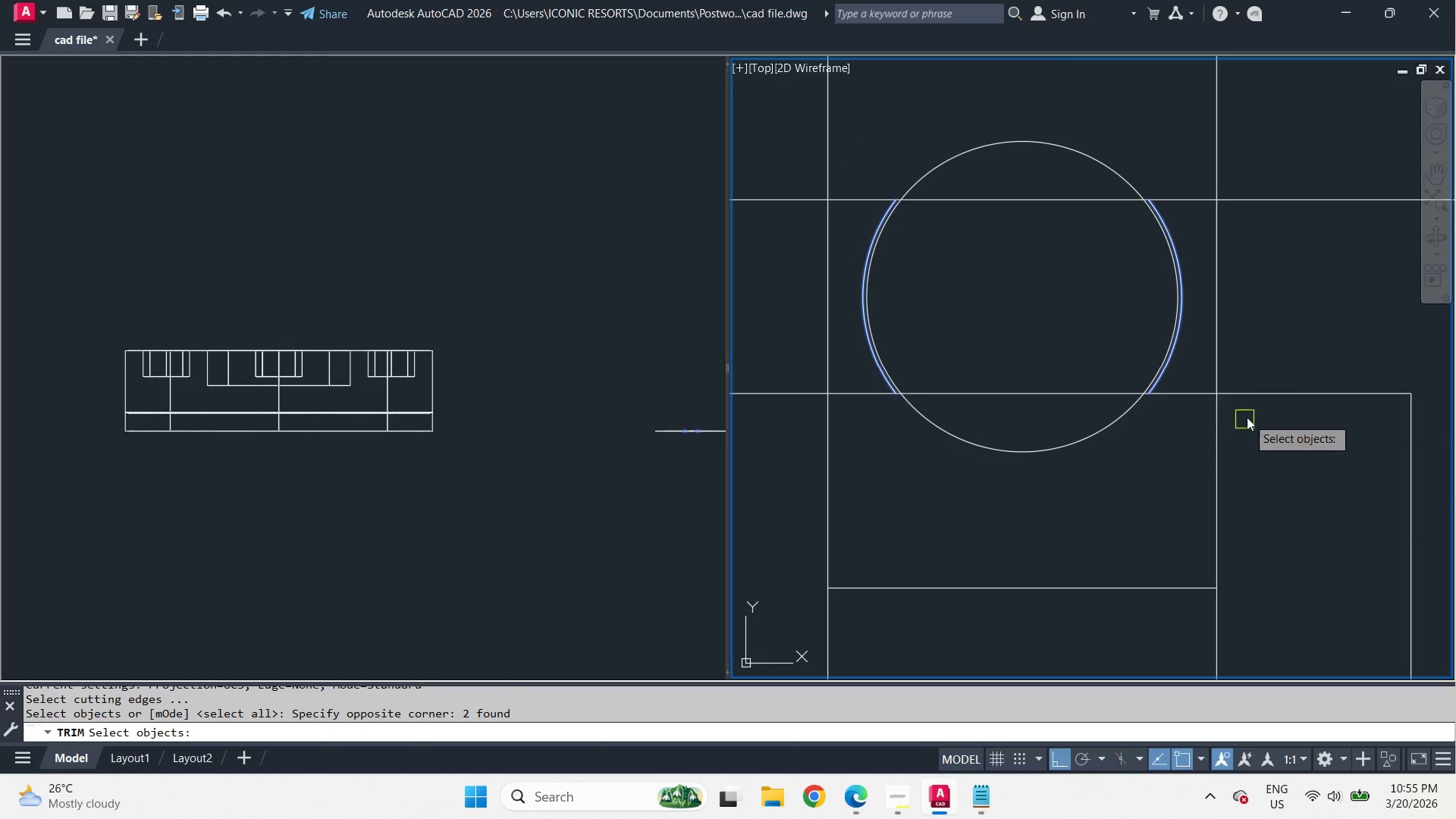 
key(Space)
 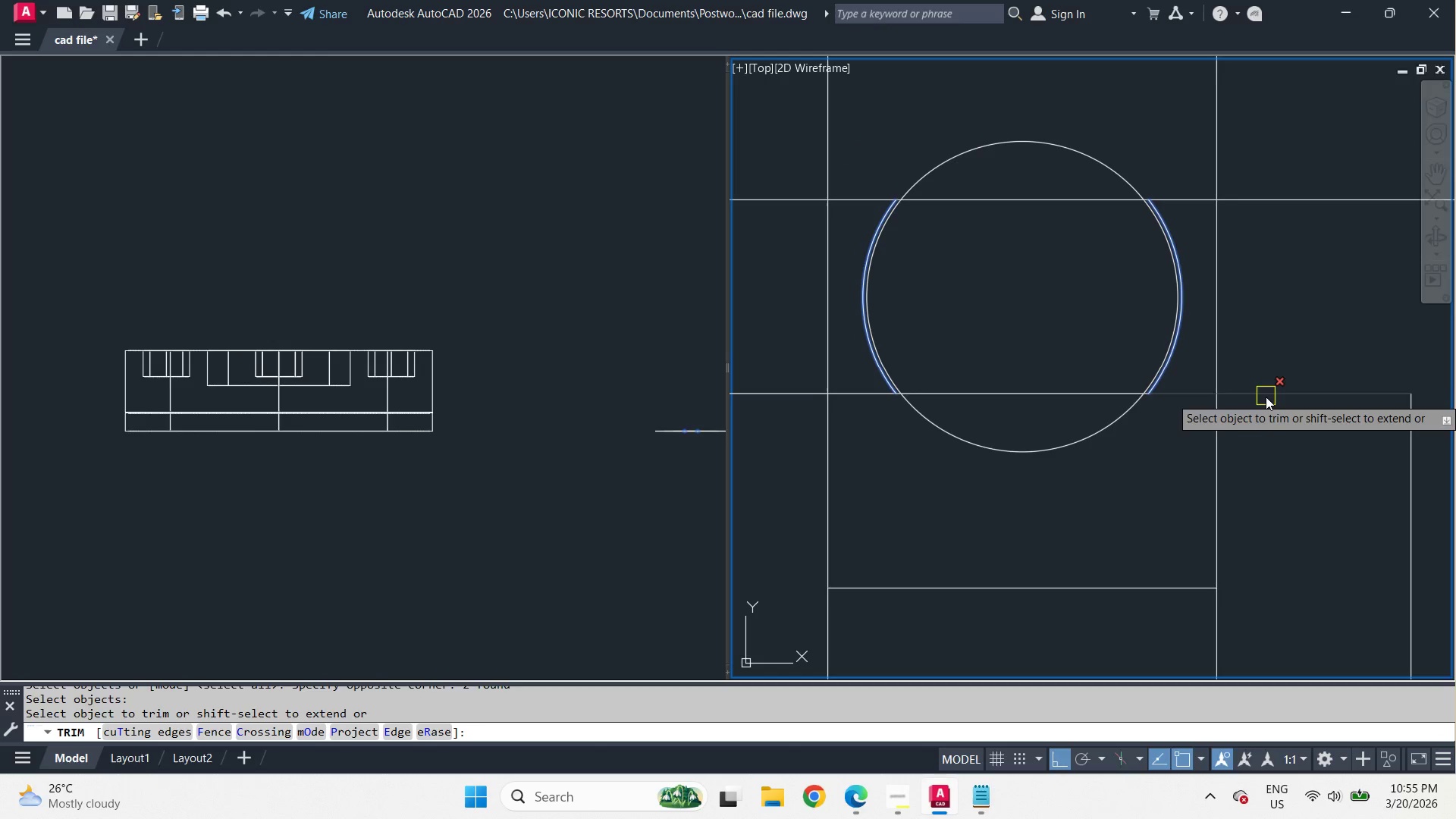 
left_click([1266, 396])
 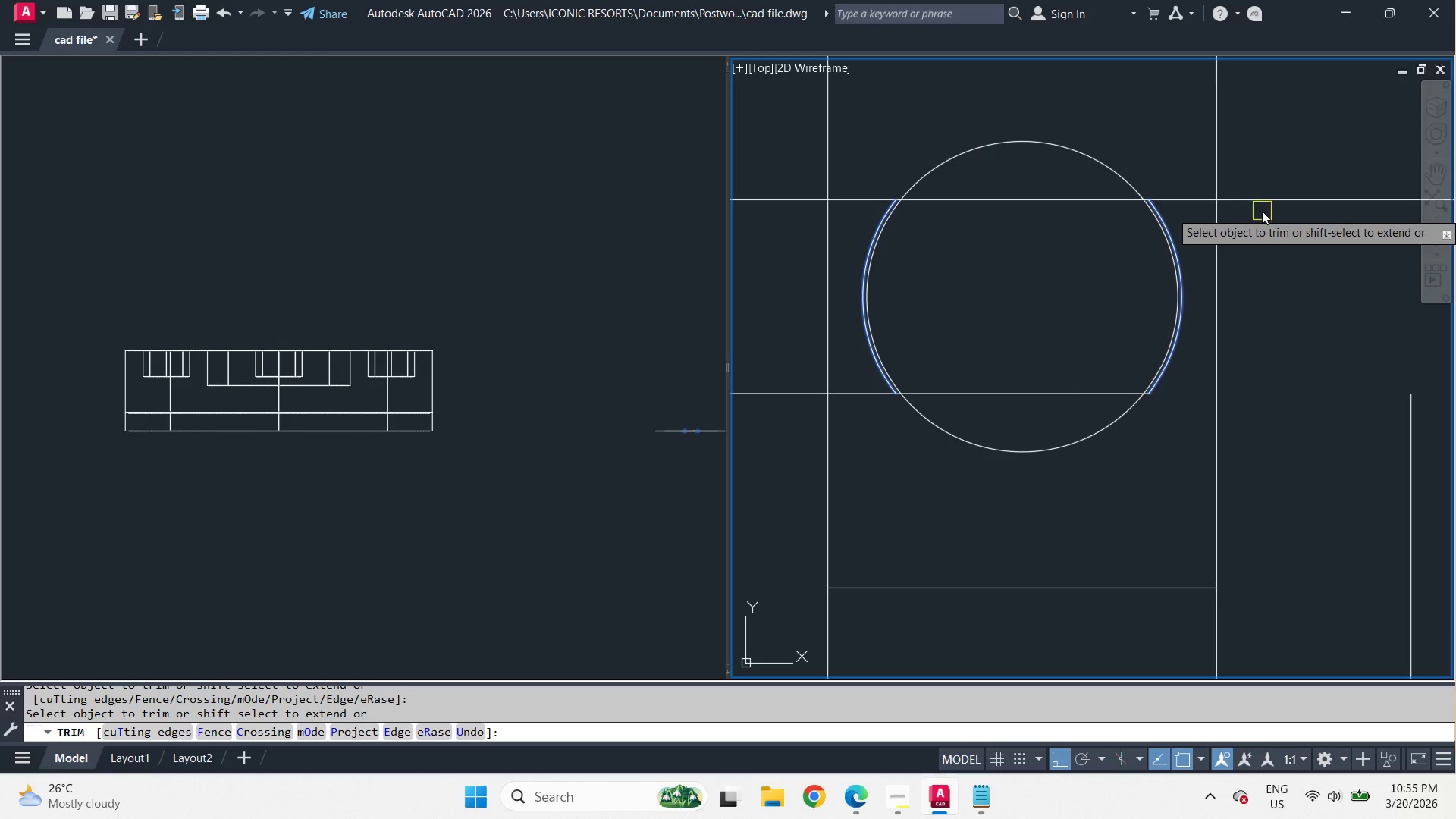 
left_click([1262, 209])
 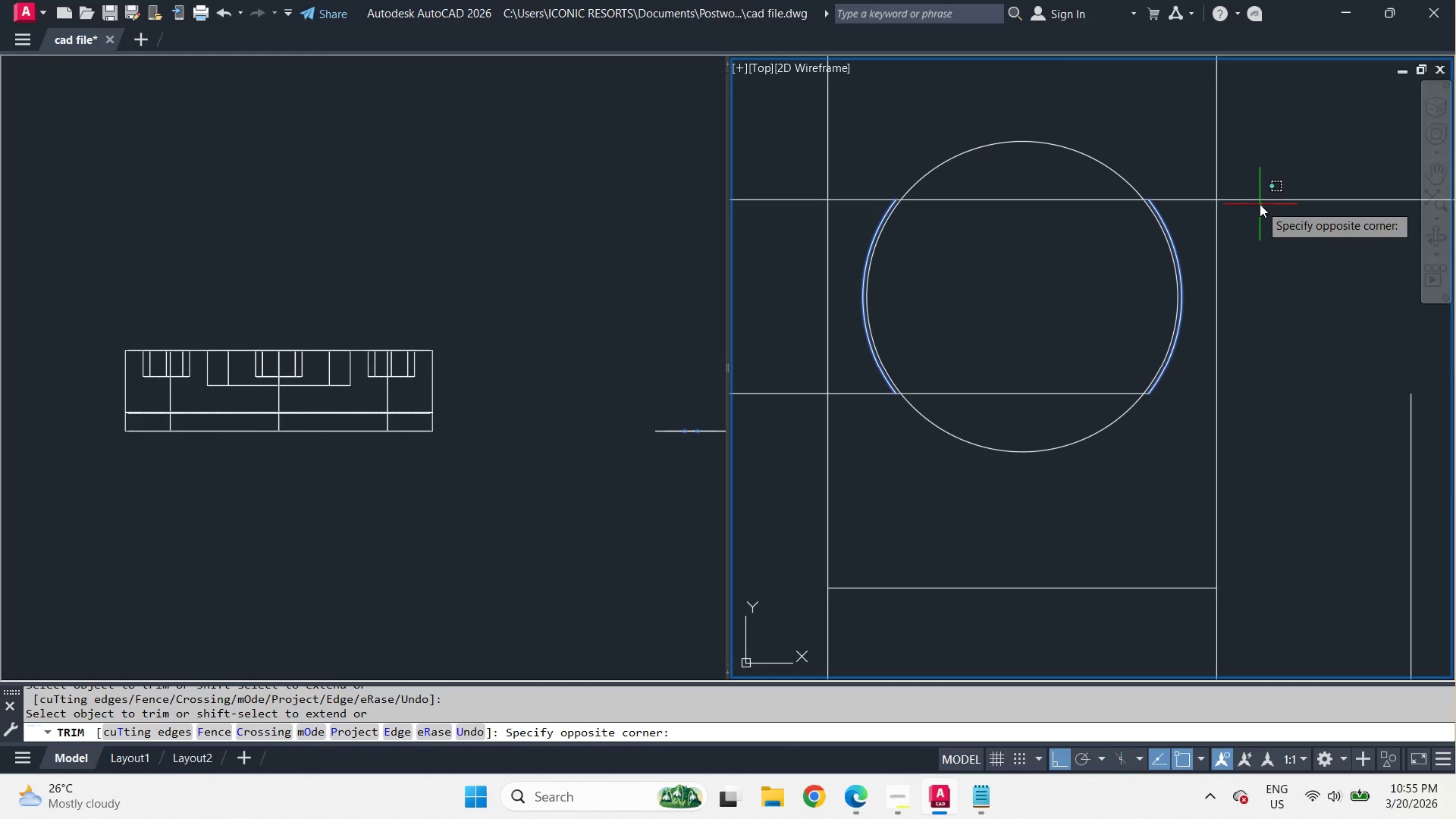 
left_click_drag(start_coordinate=[1260, 203], to_coordinate=[1257, 194])
 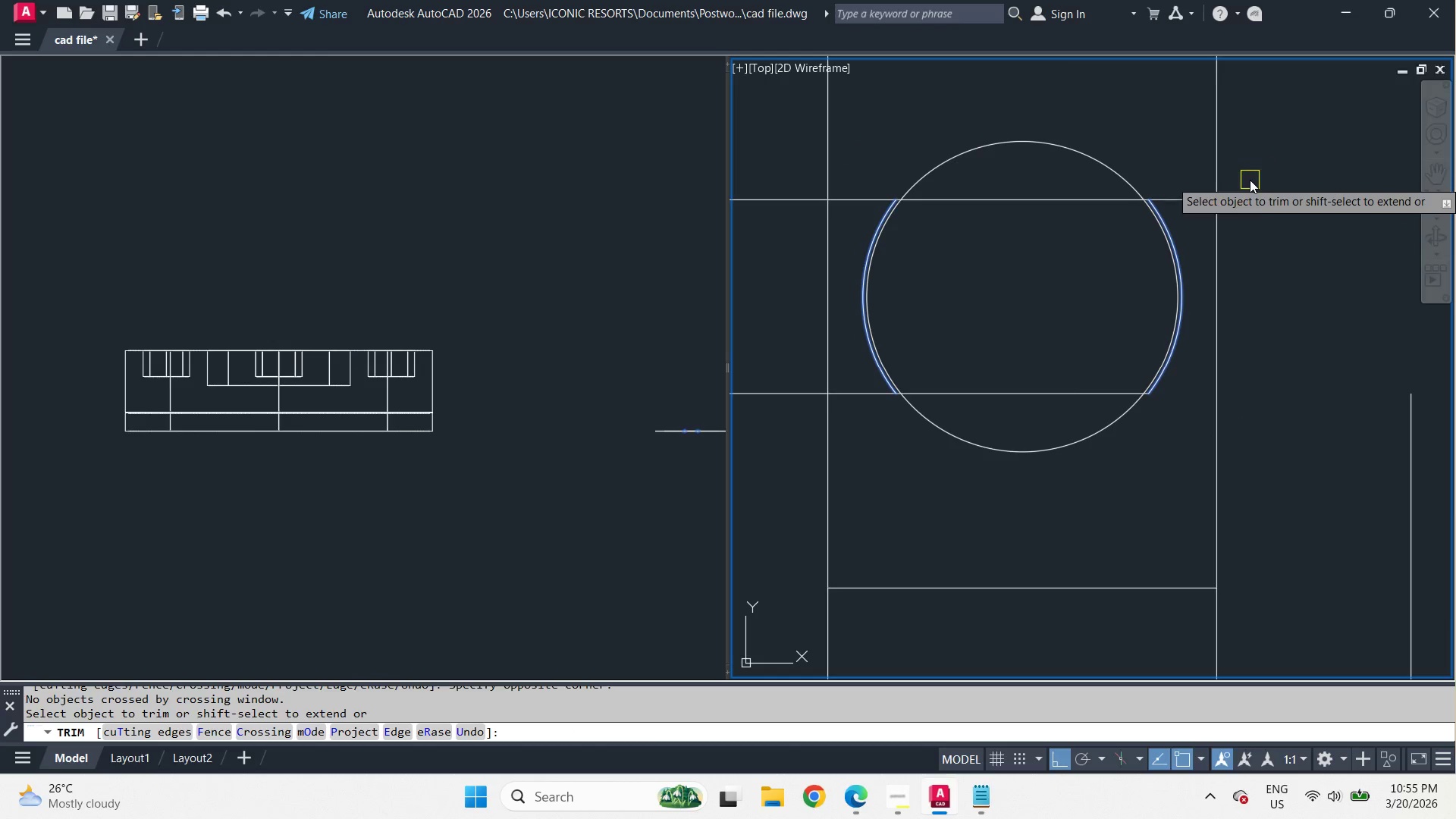 
triple_click([1250, 180])
 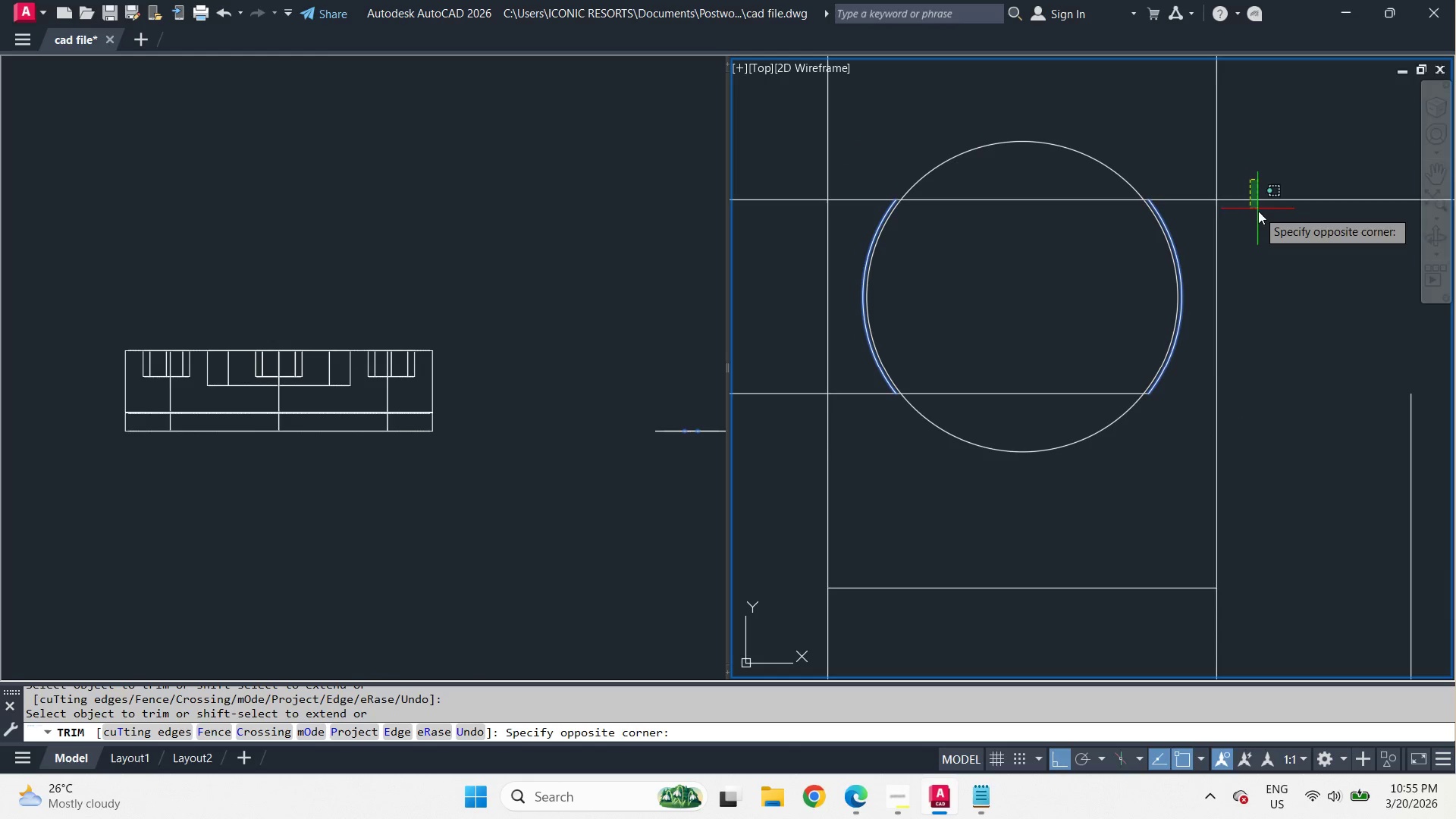 
triple_click([1258, 212])
 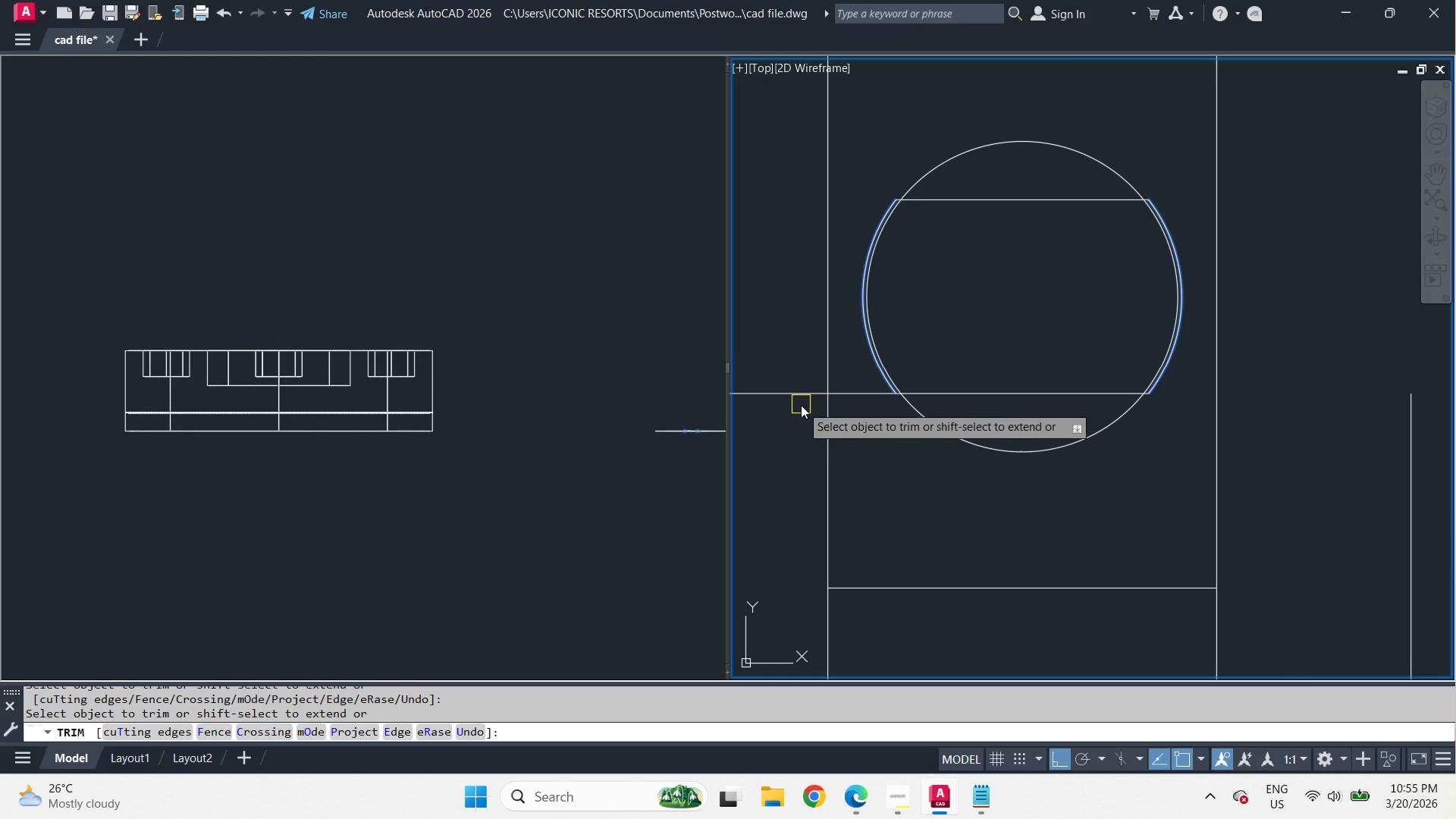 
left_click([789, 398])
 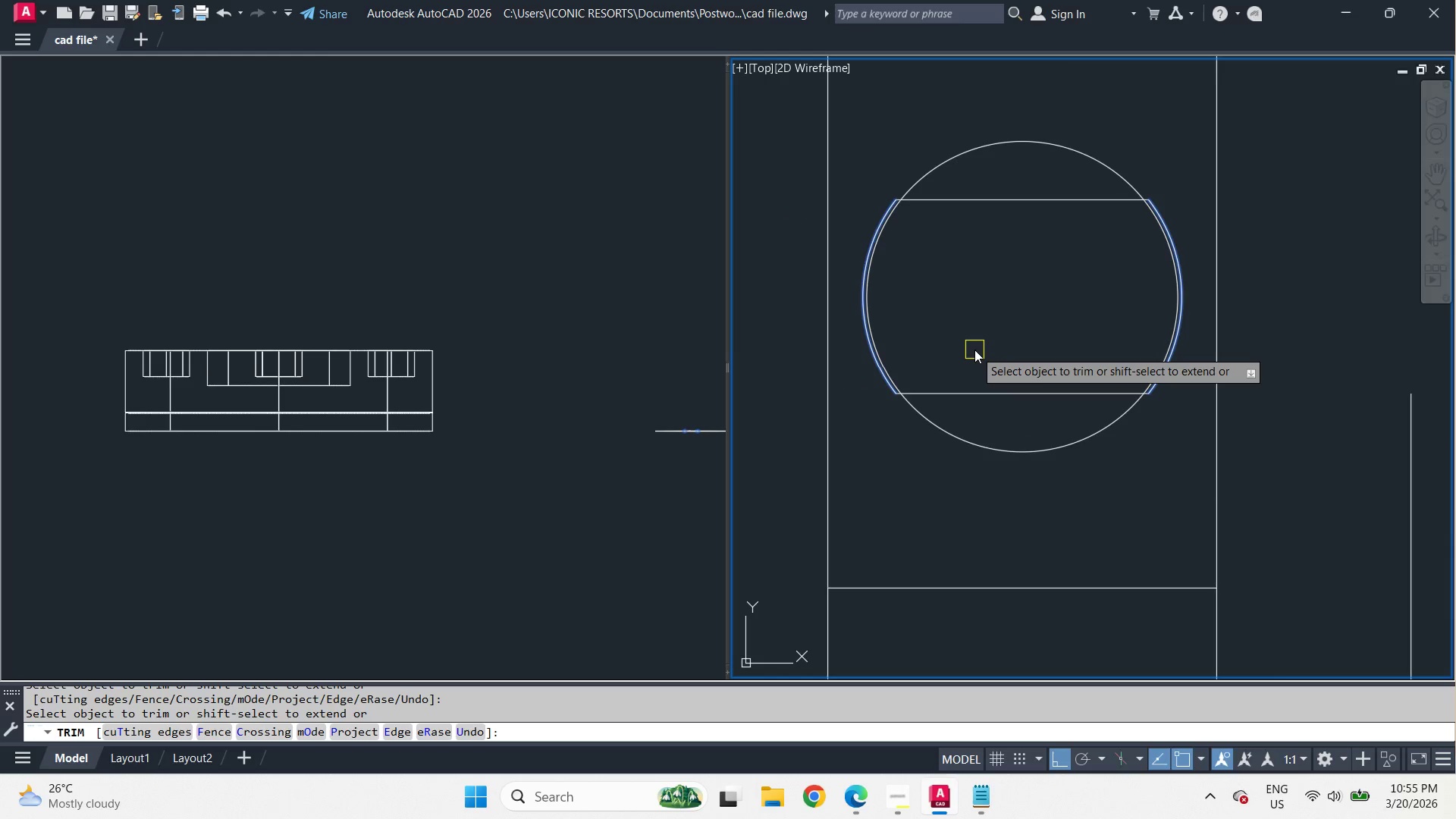 
key(Space)
 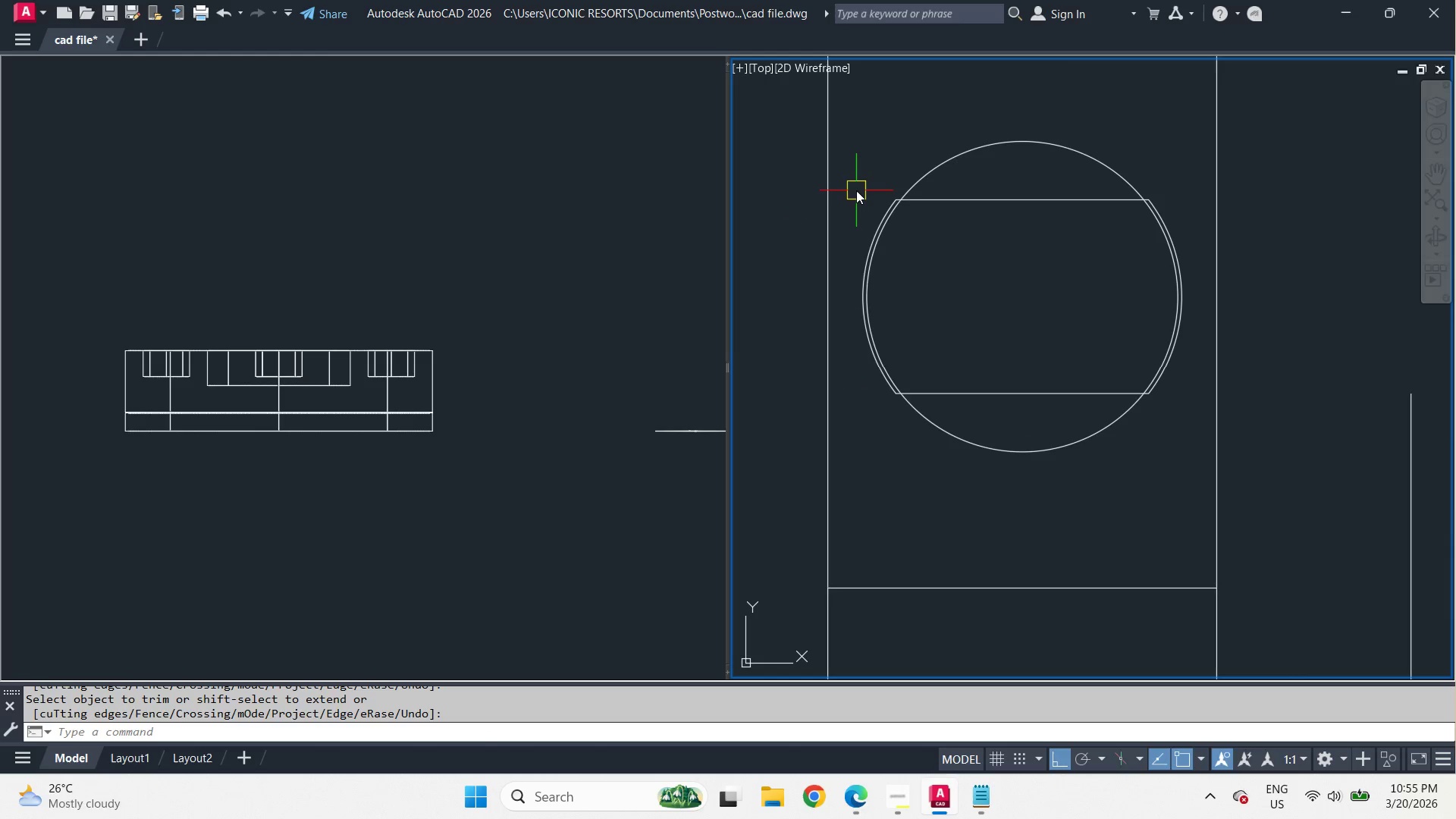 
left_click_drag(start_coordinate=[856, 189], to_coordinate=[891, 223])
 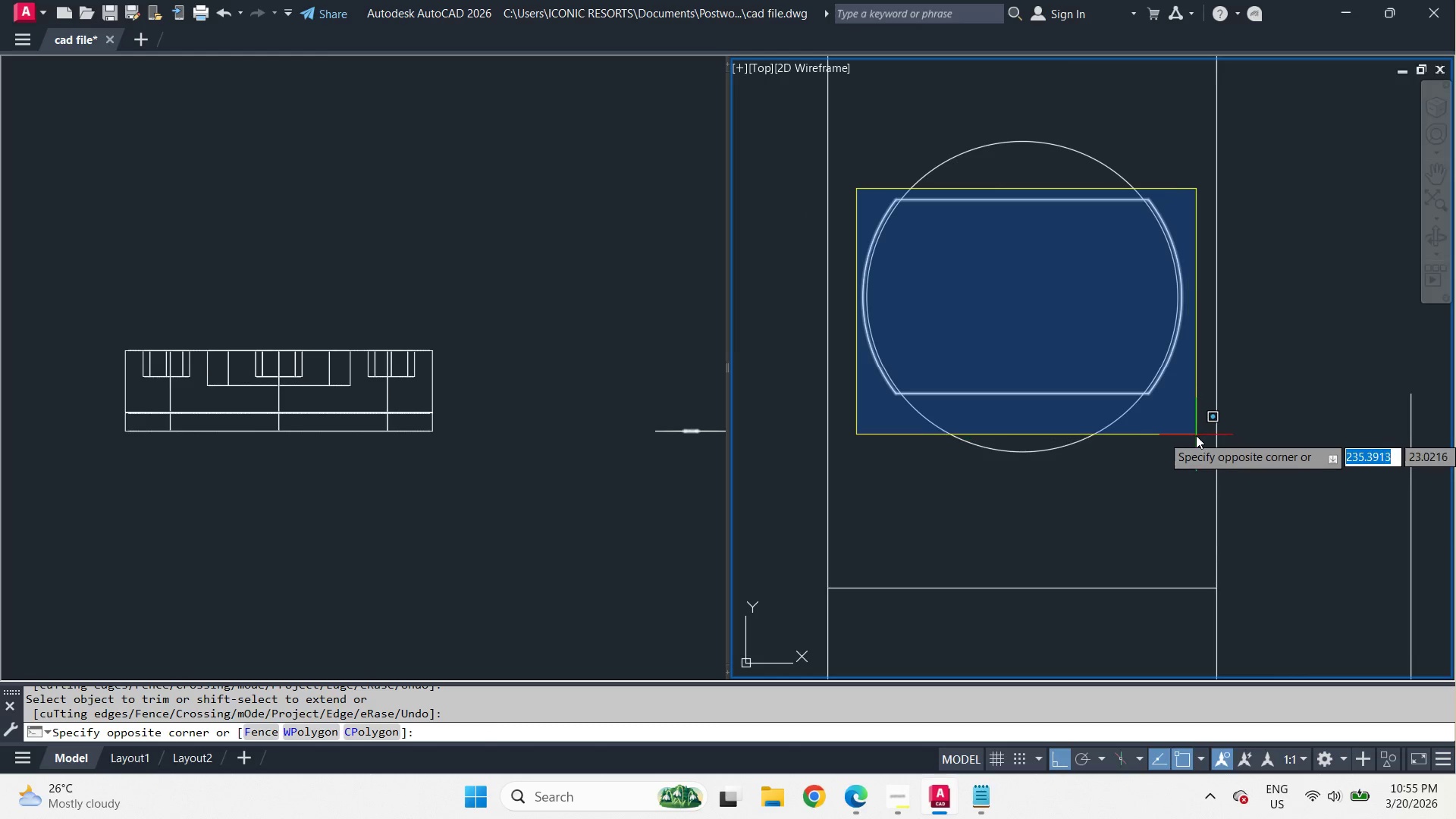 
left_click([1196, 435])
 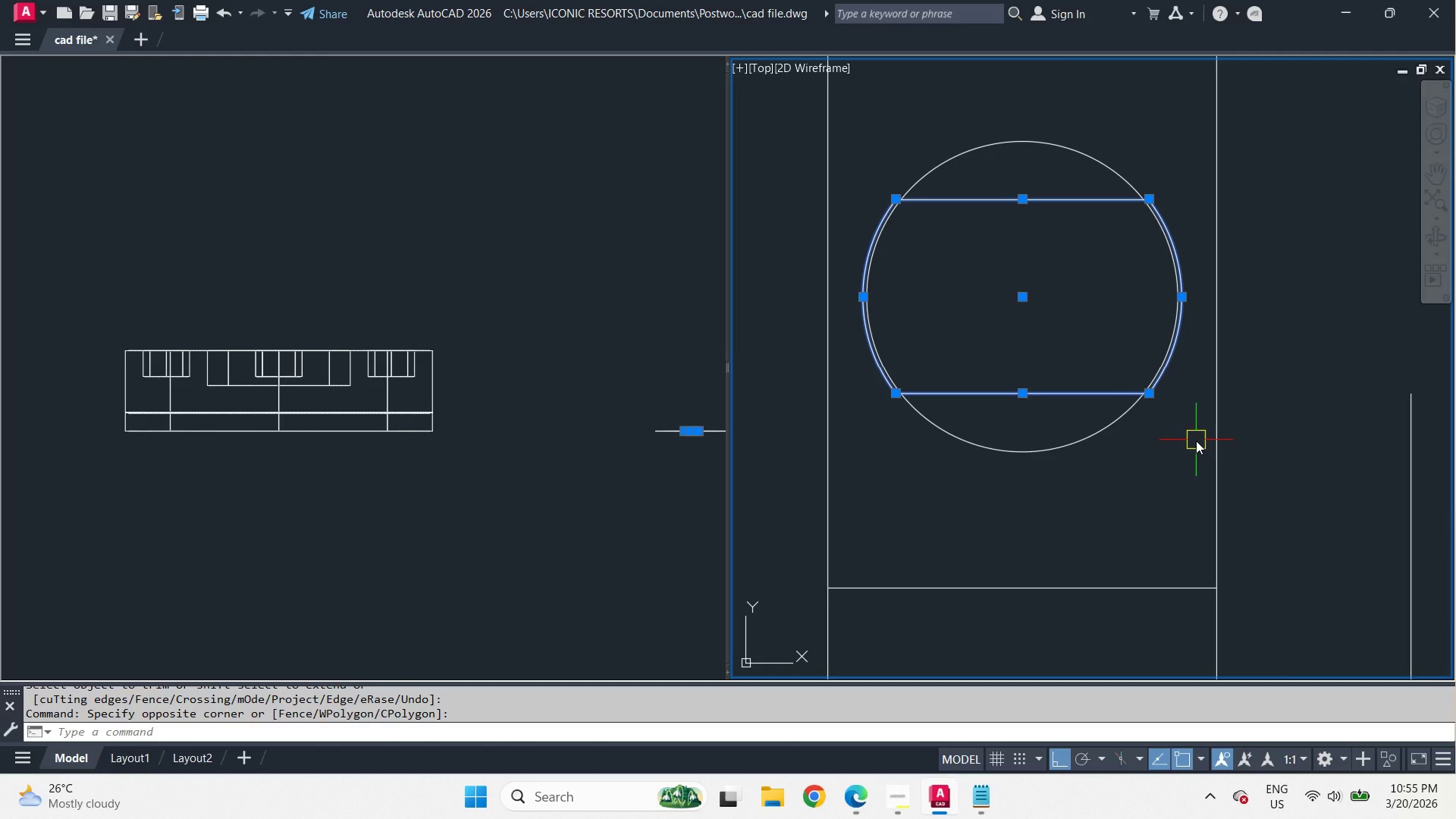 
key(J)
 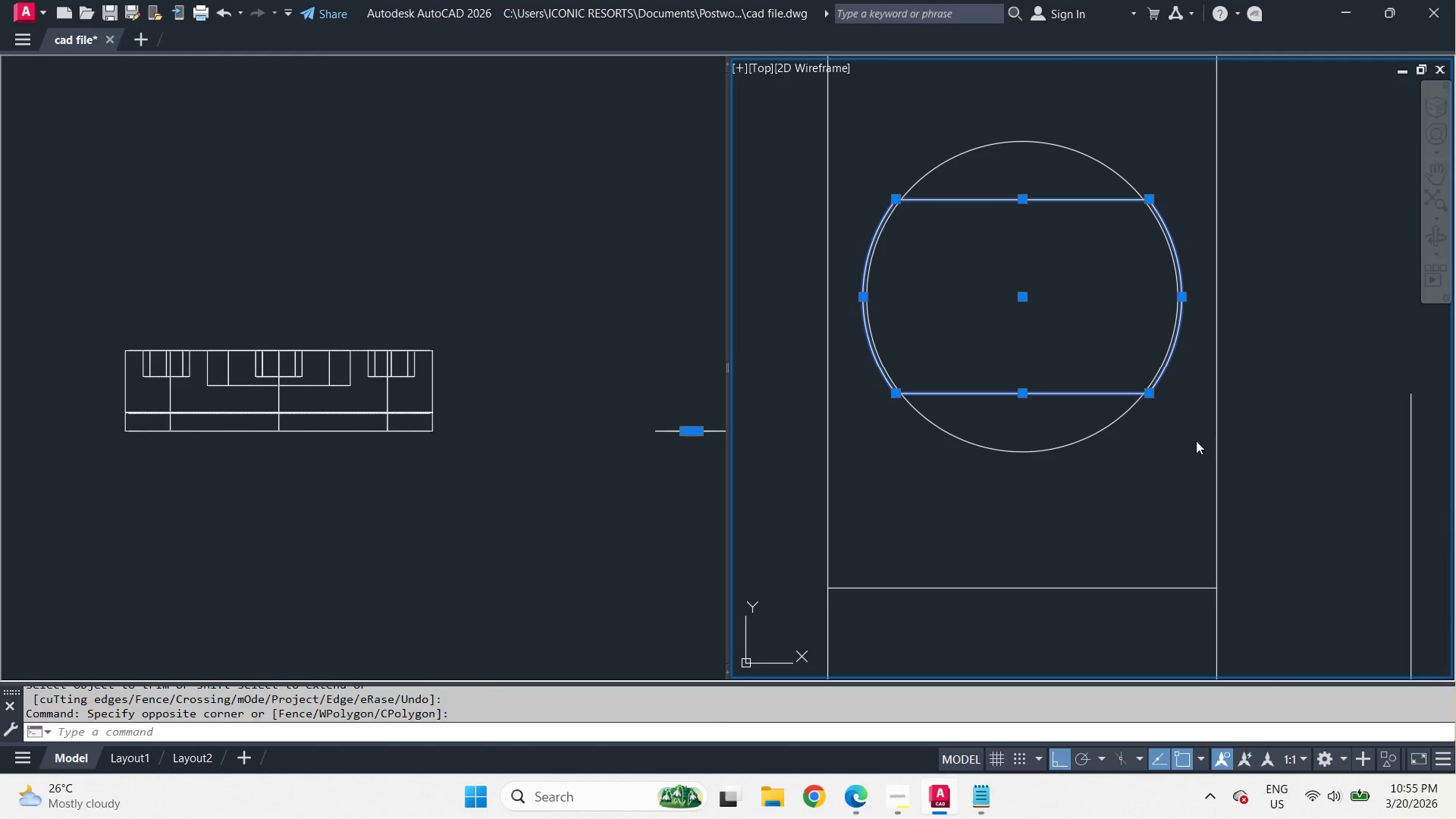 
key(Space)
 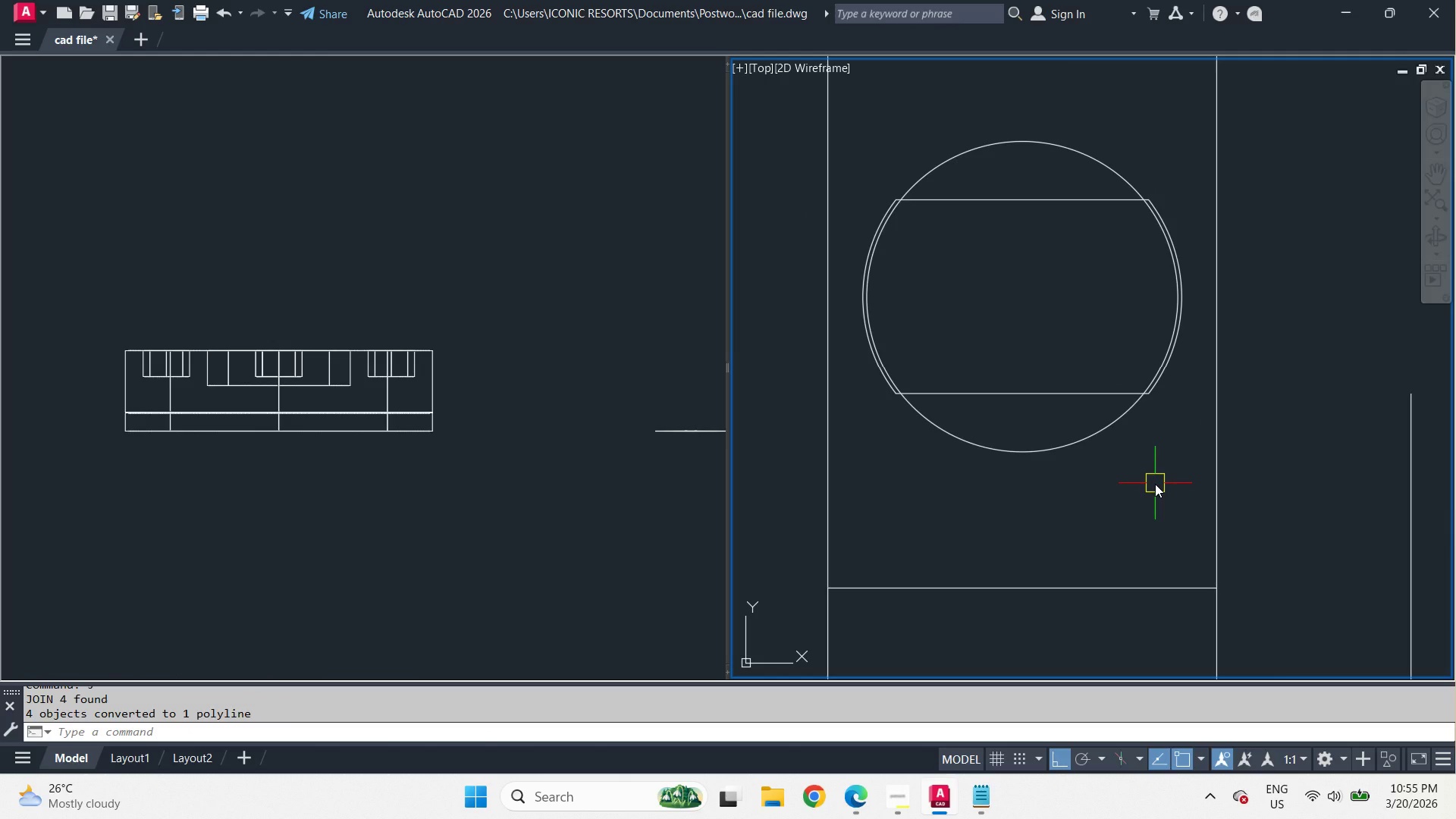 
wait(9.55)
 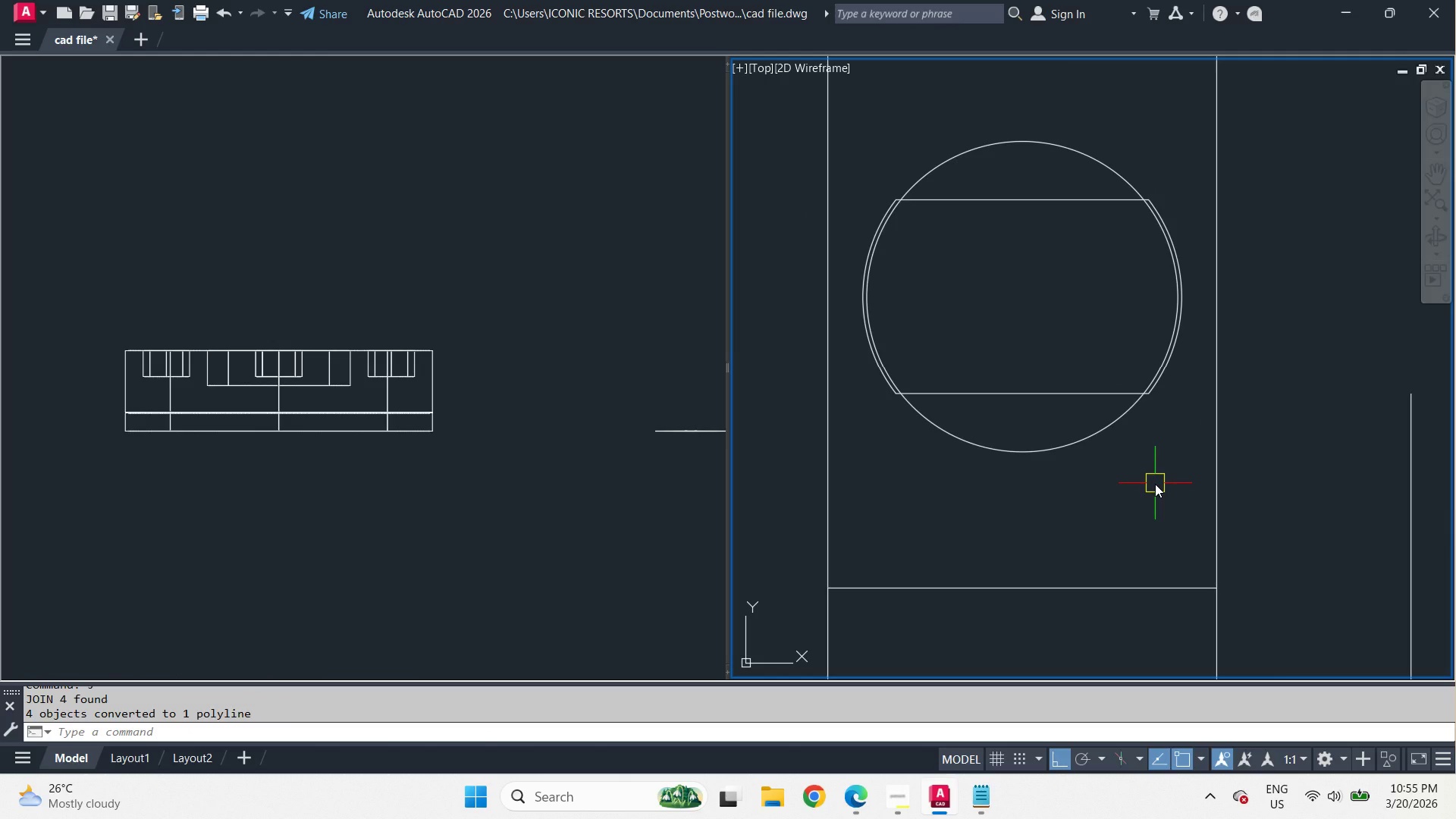 
scroll: coordinate [1017, 229], scroll_direction: down, amount: 4.0
 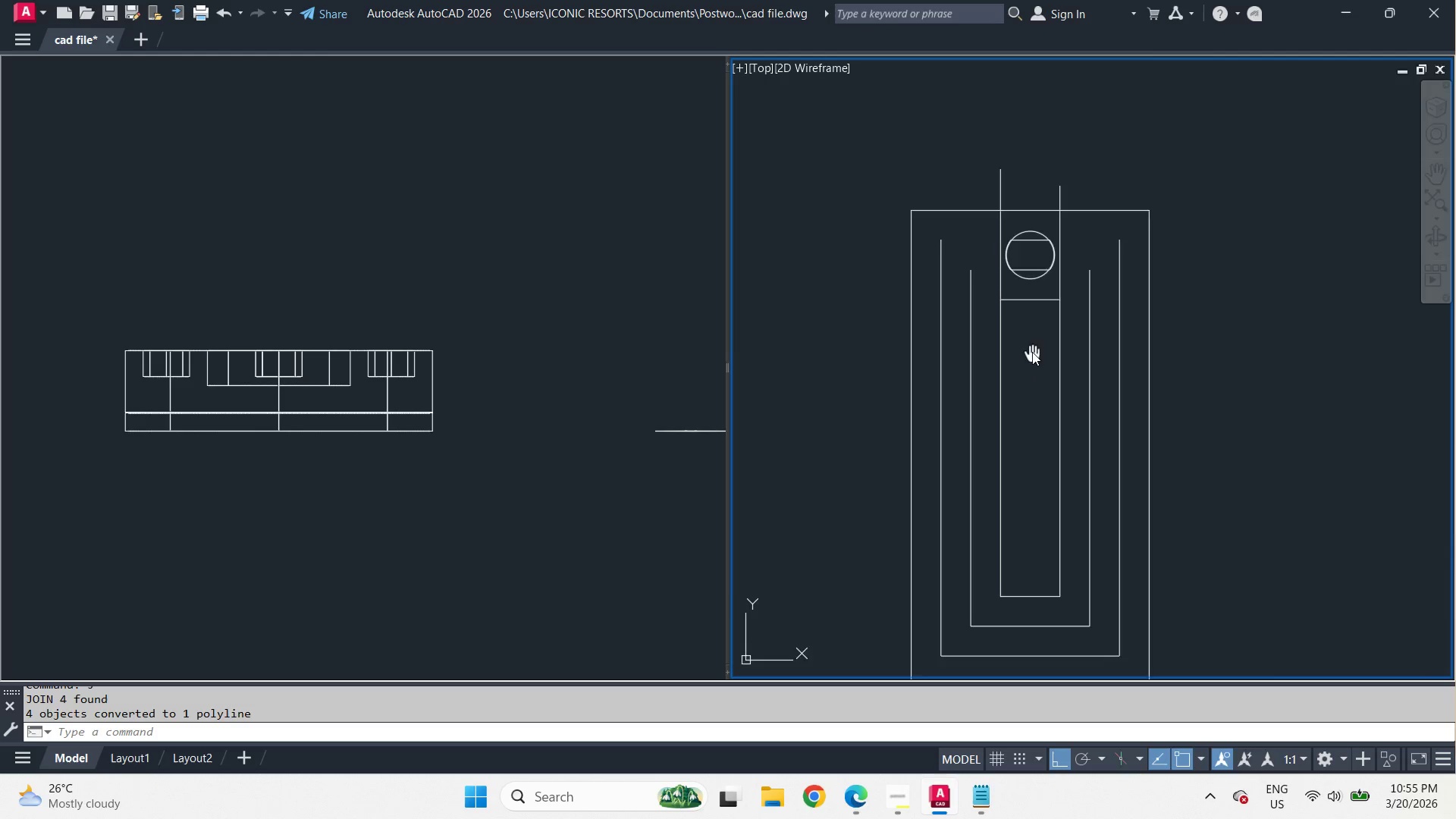 
type(di )
key(Escape)
 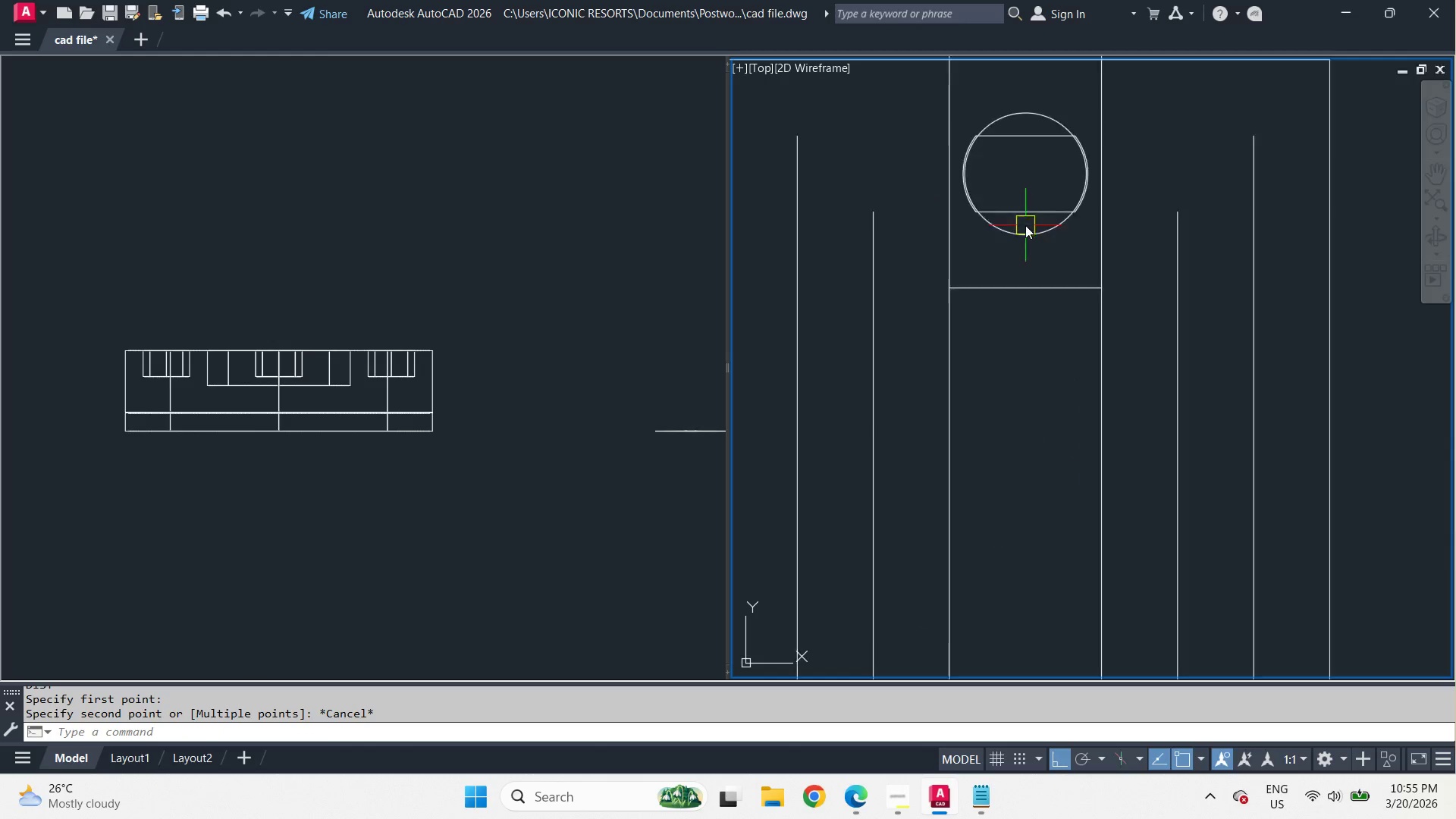 
left_click_drag(start_coordinate=[1024, 255], to_coordinate=[1024, 263])
 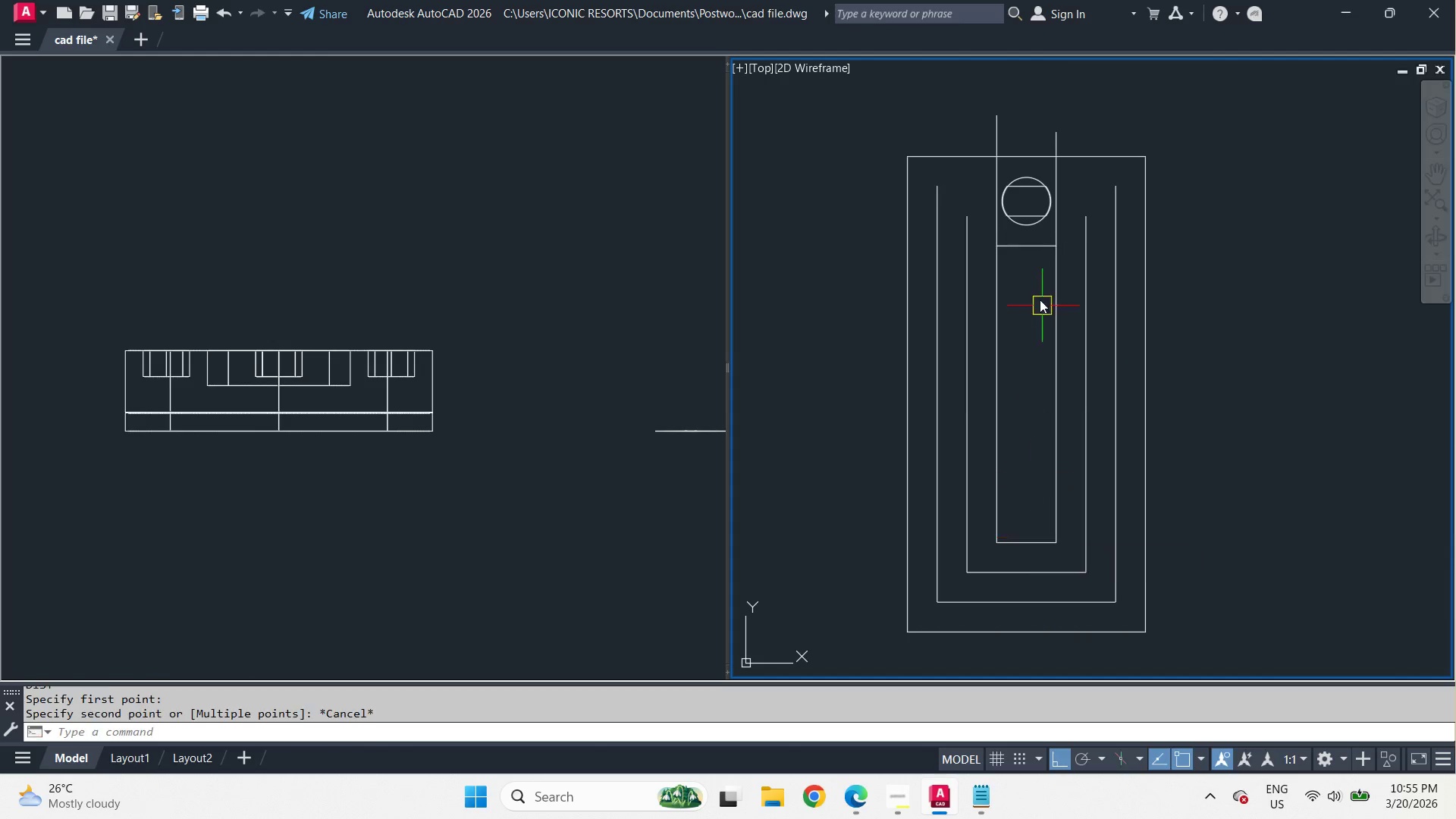 
scroll: coordinate [963, 424], scroll_direction: up, amount: 4.0
 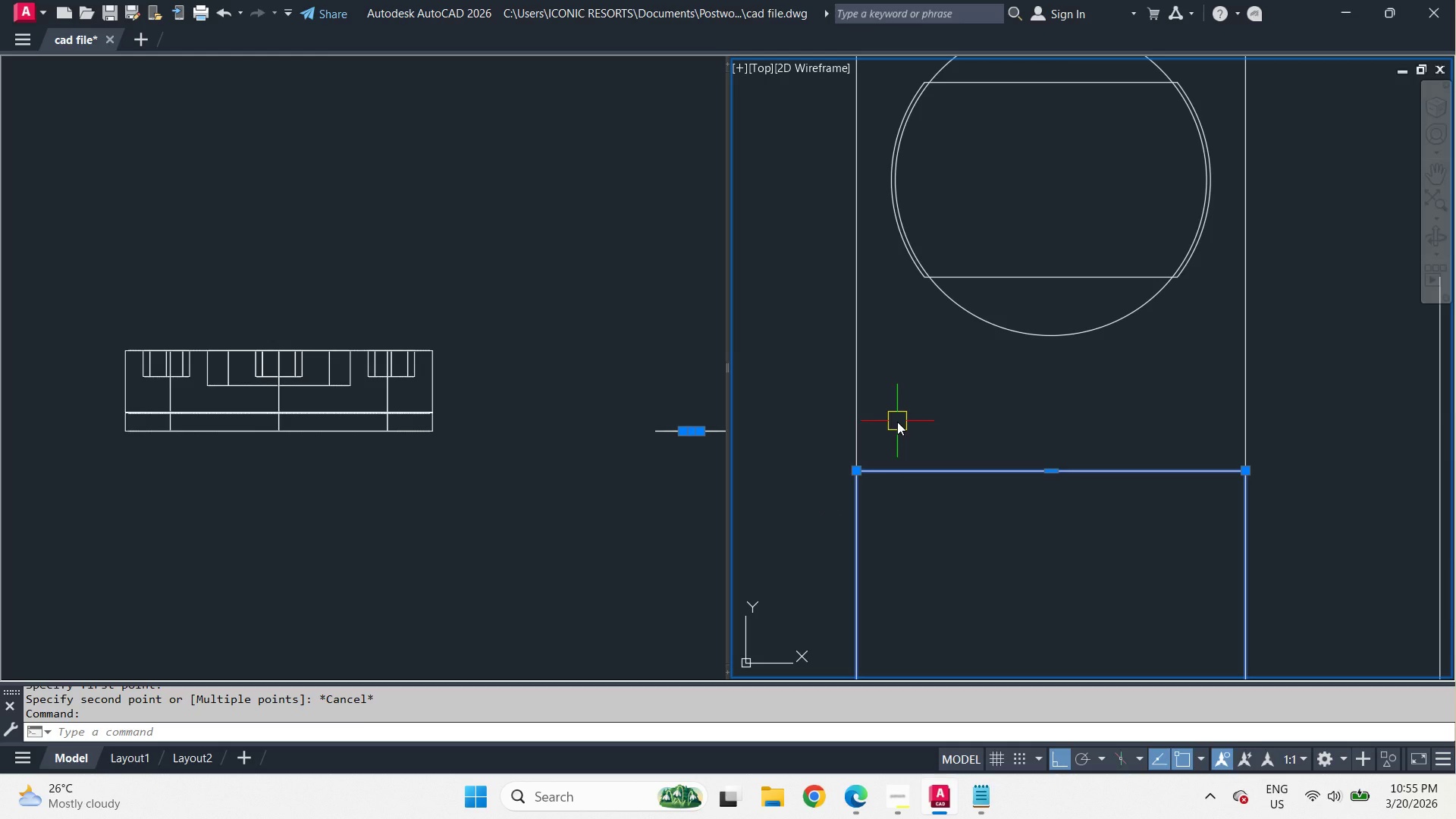 
key(X)
 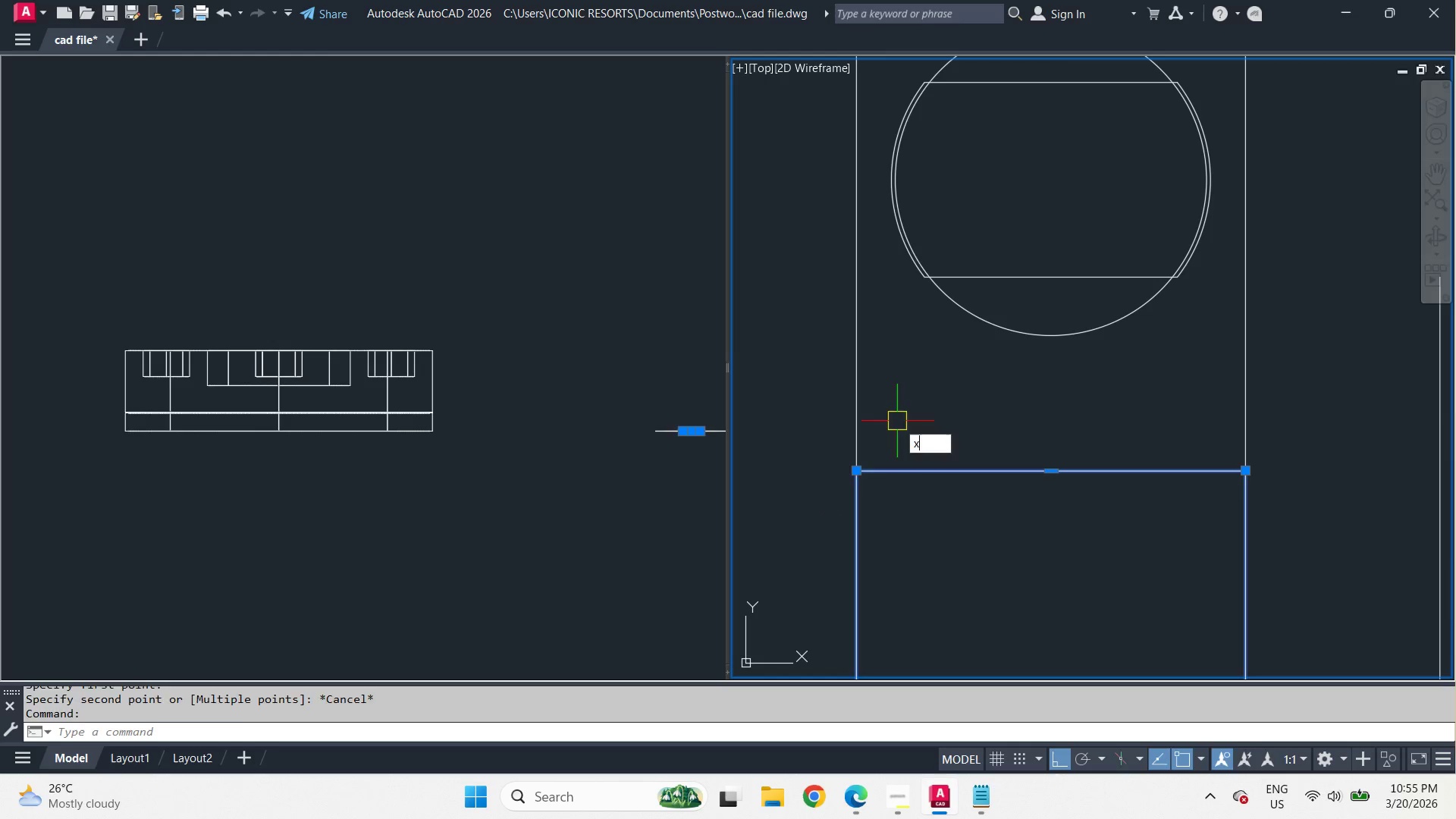 
key(Space)
 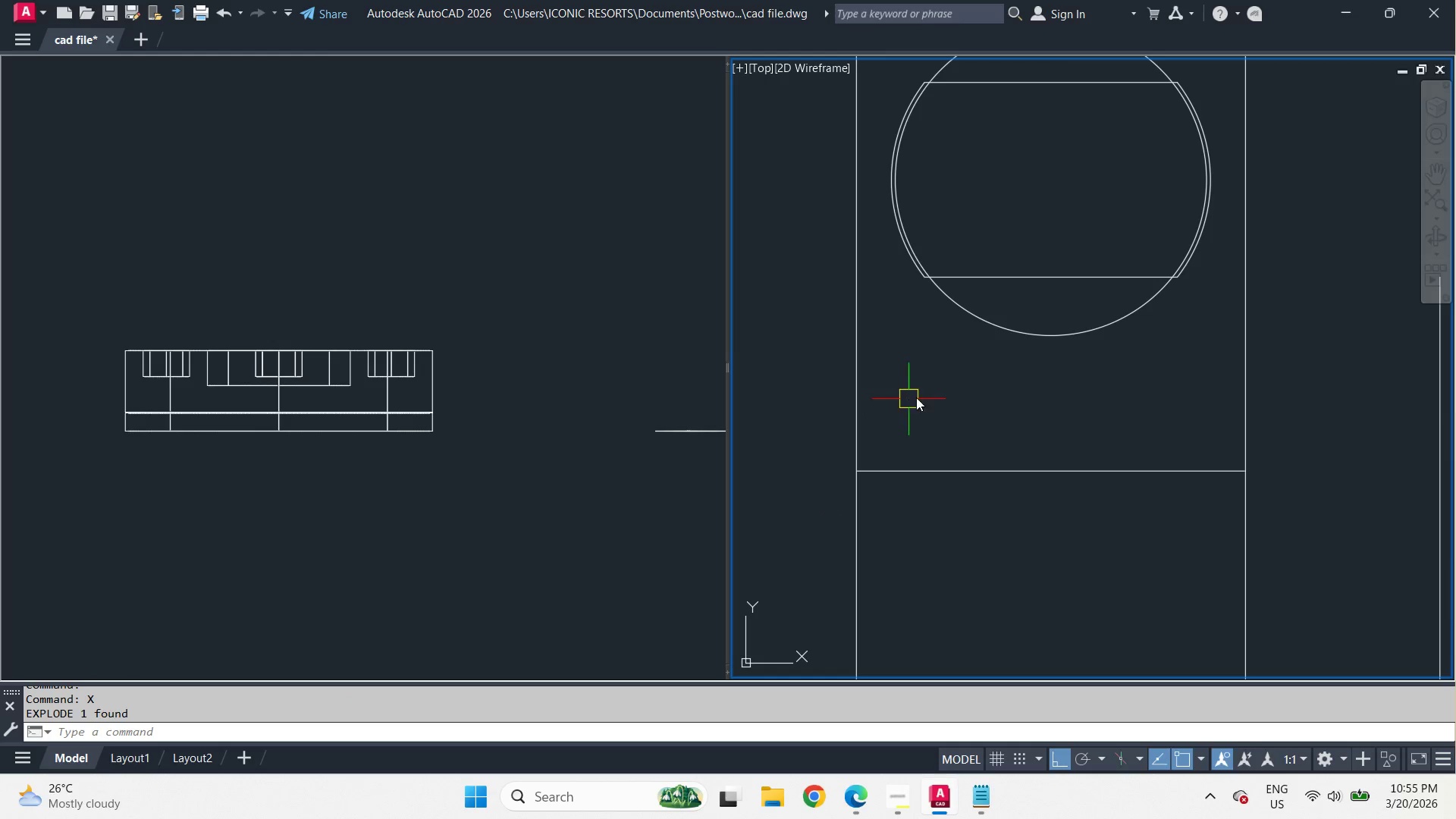 
scroll: coordinate [949, 377], scroll_direction: none, amount: 0.0
 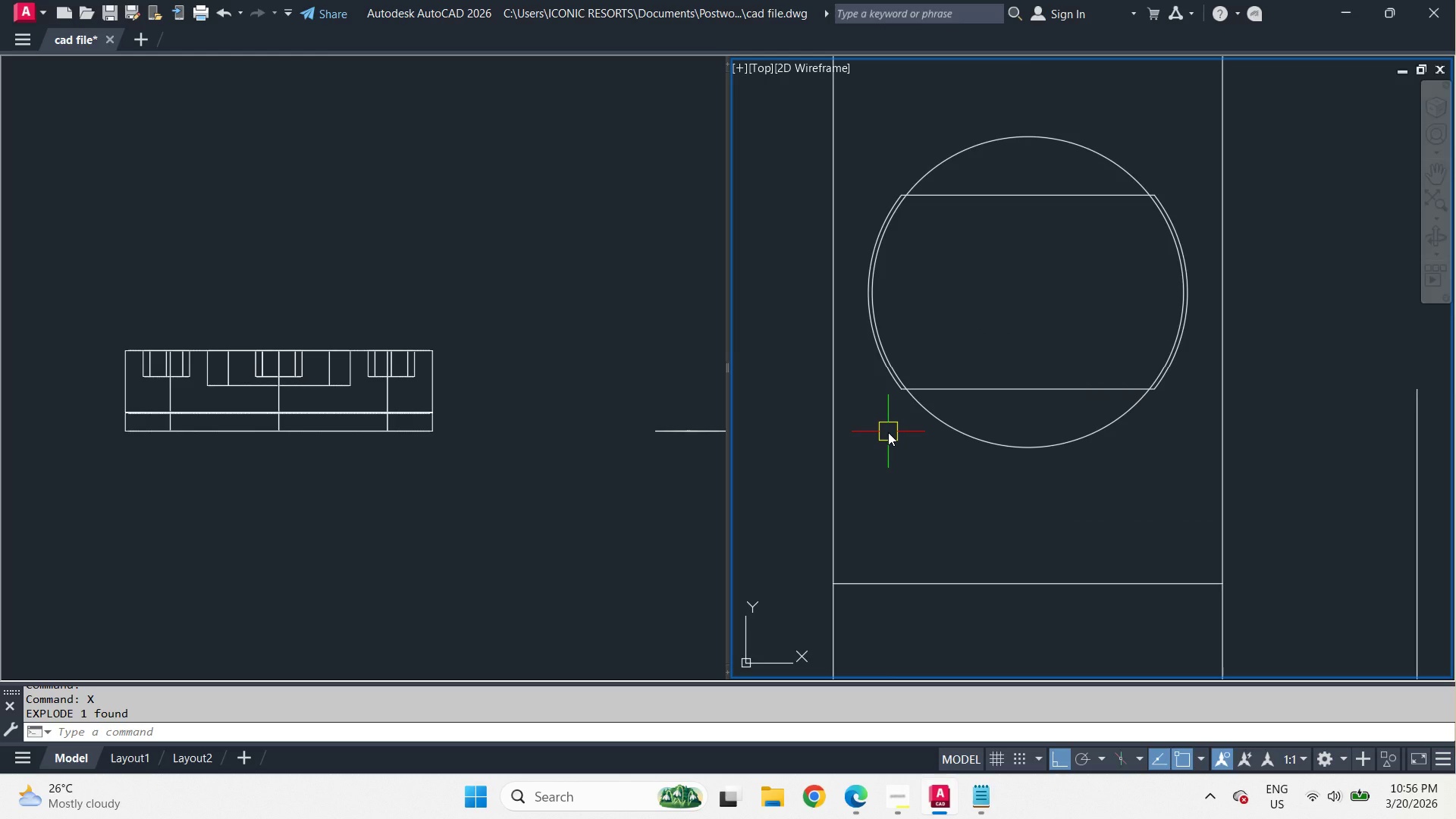 
wait(18.29)
 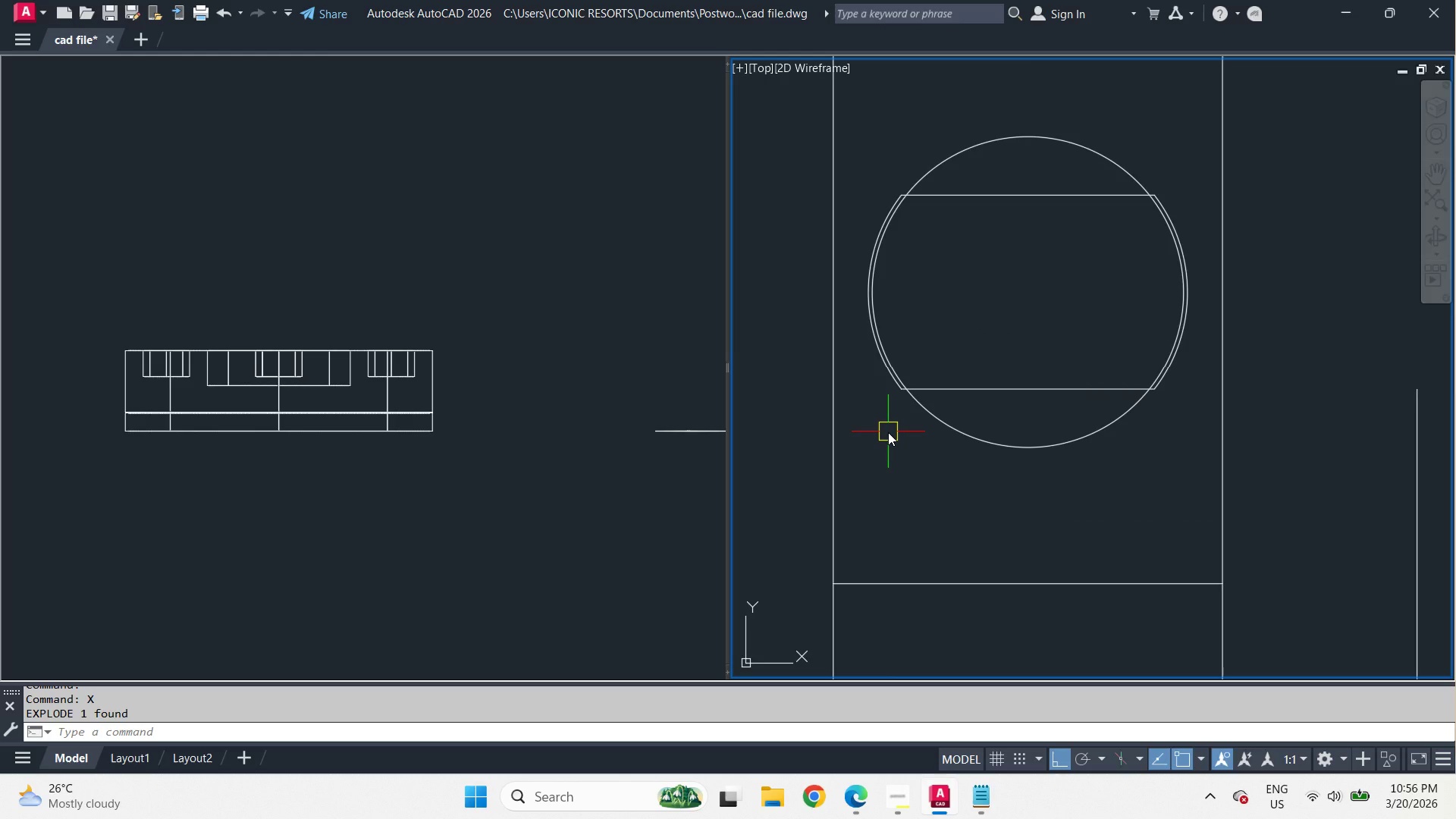 
key(O)
 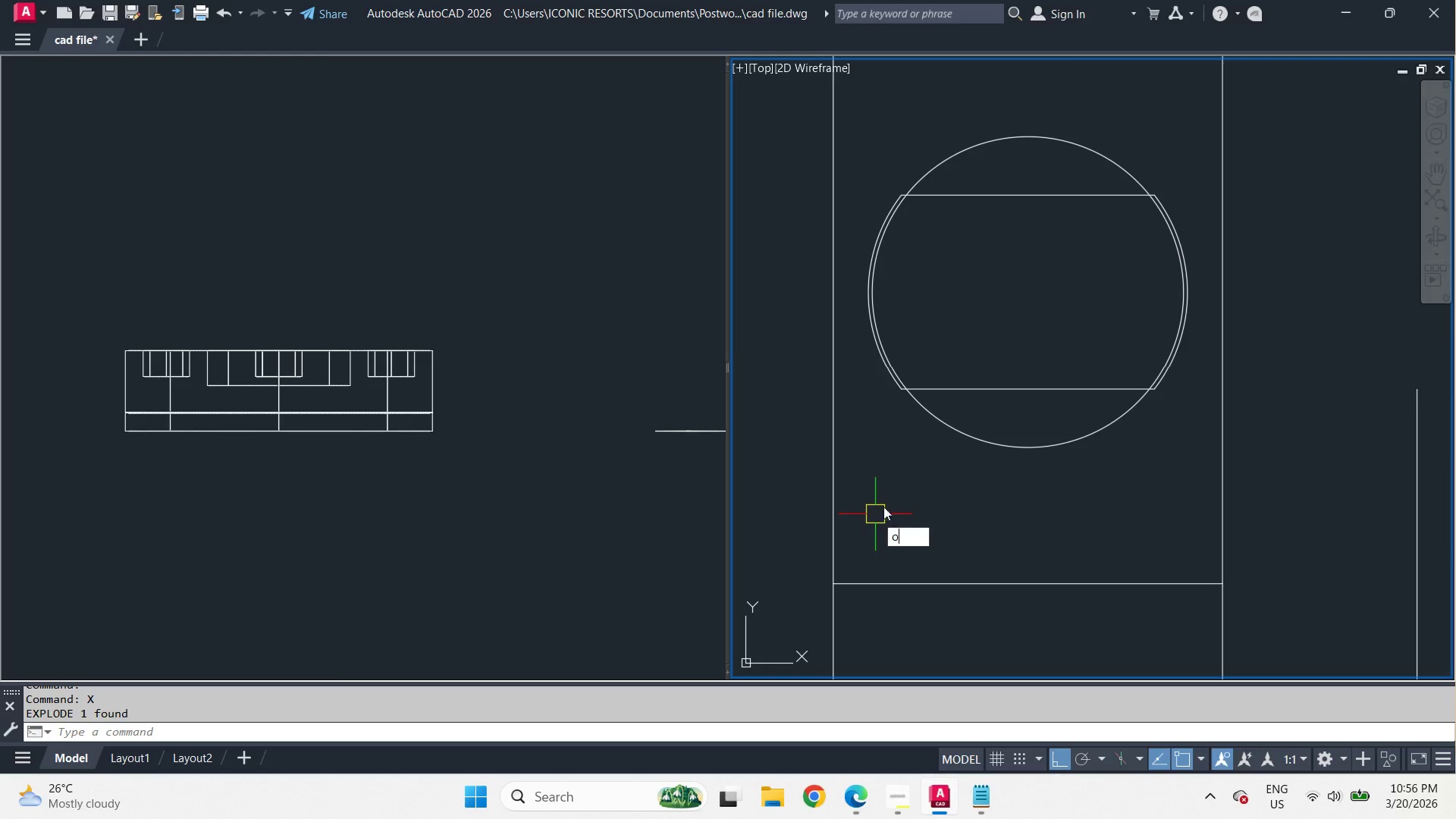 
key(Space)
 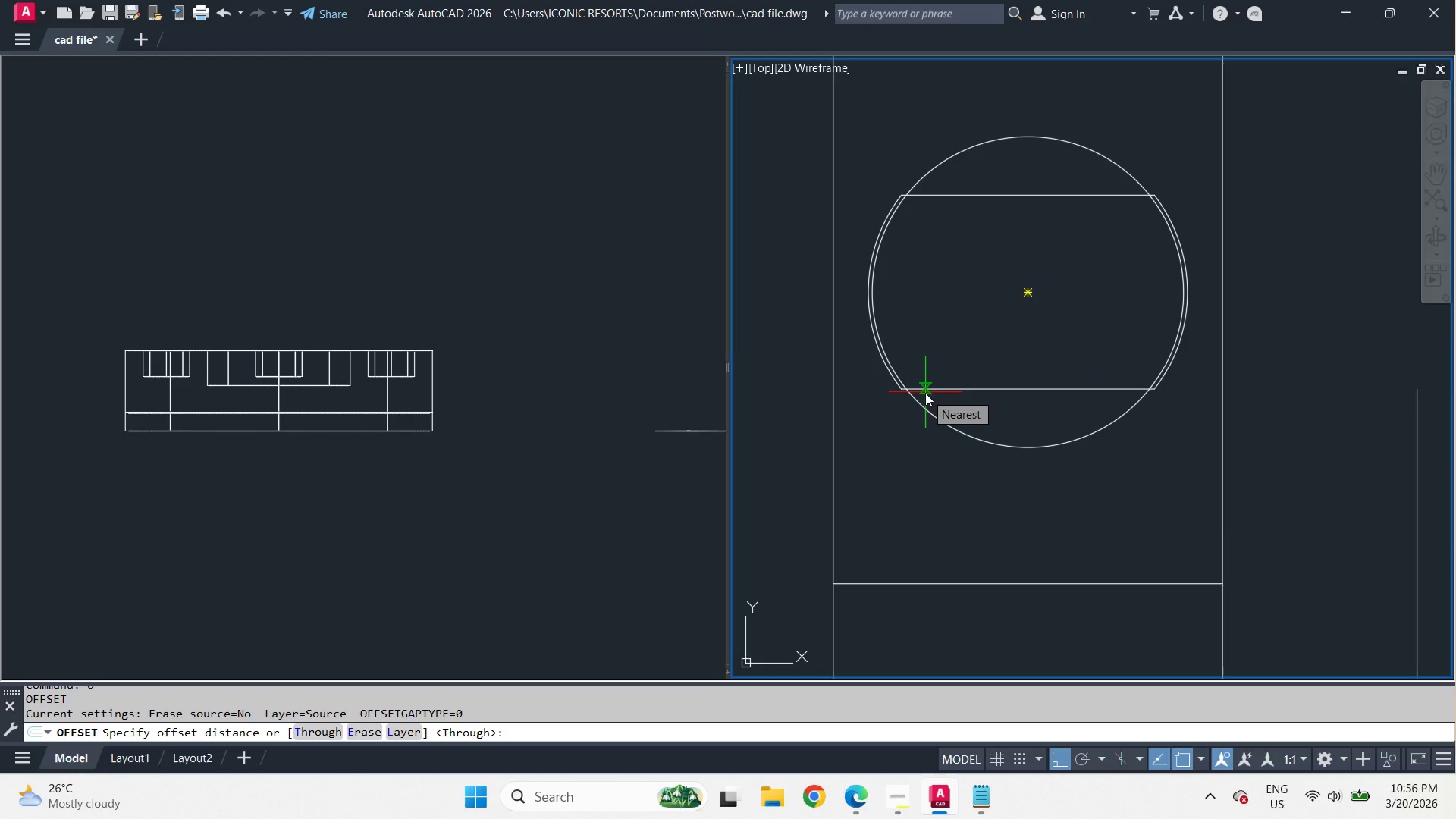 
key(NumpadDecimal)
 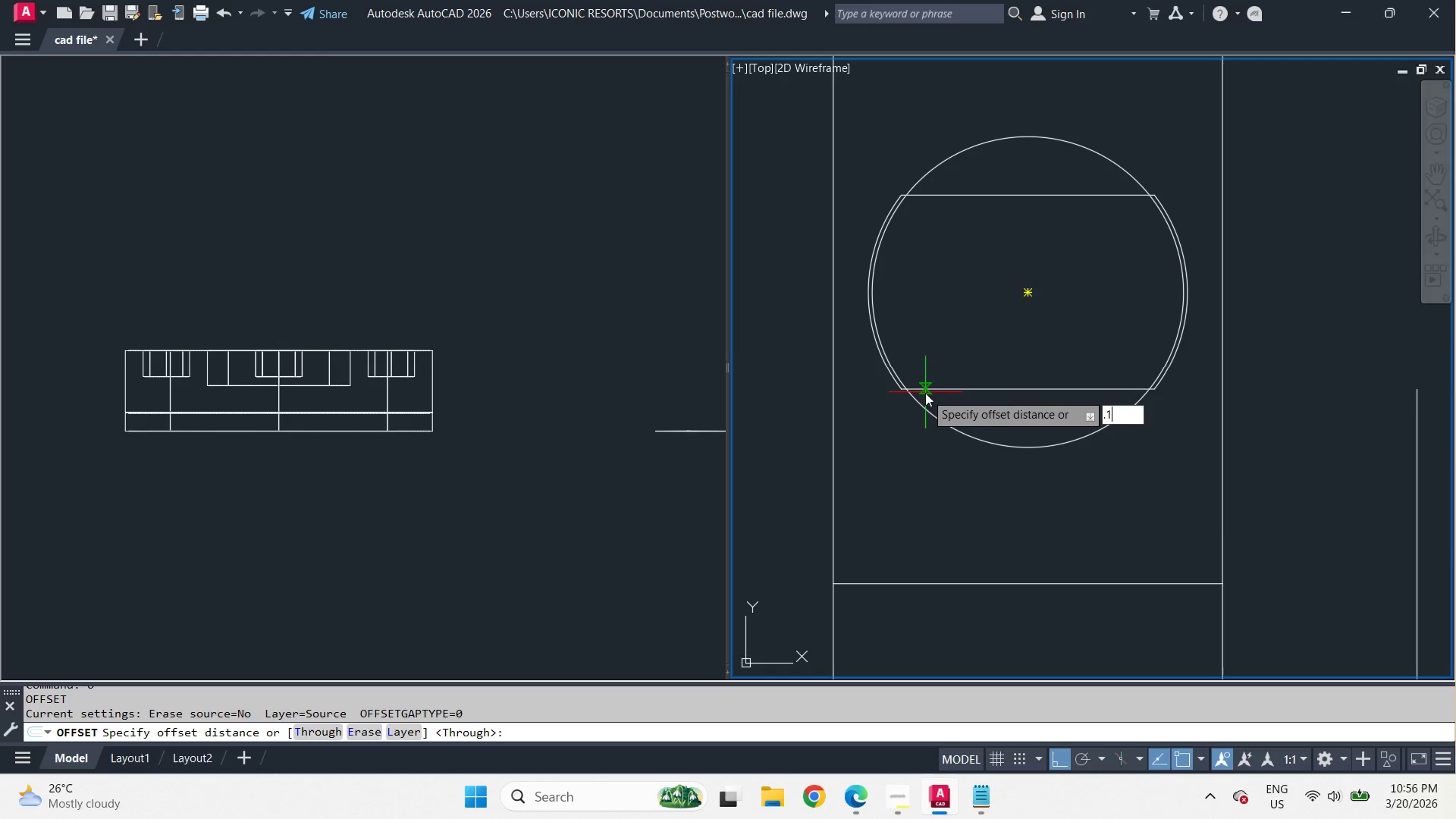 
key(Numpad1)
 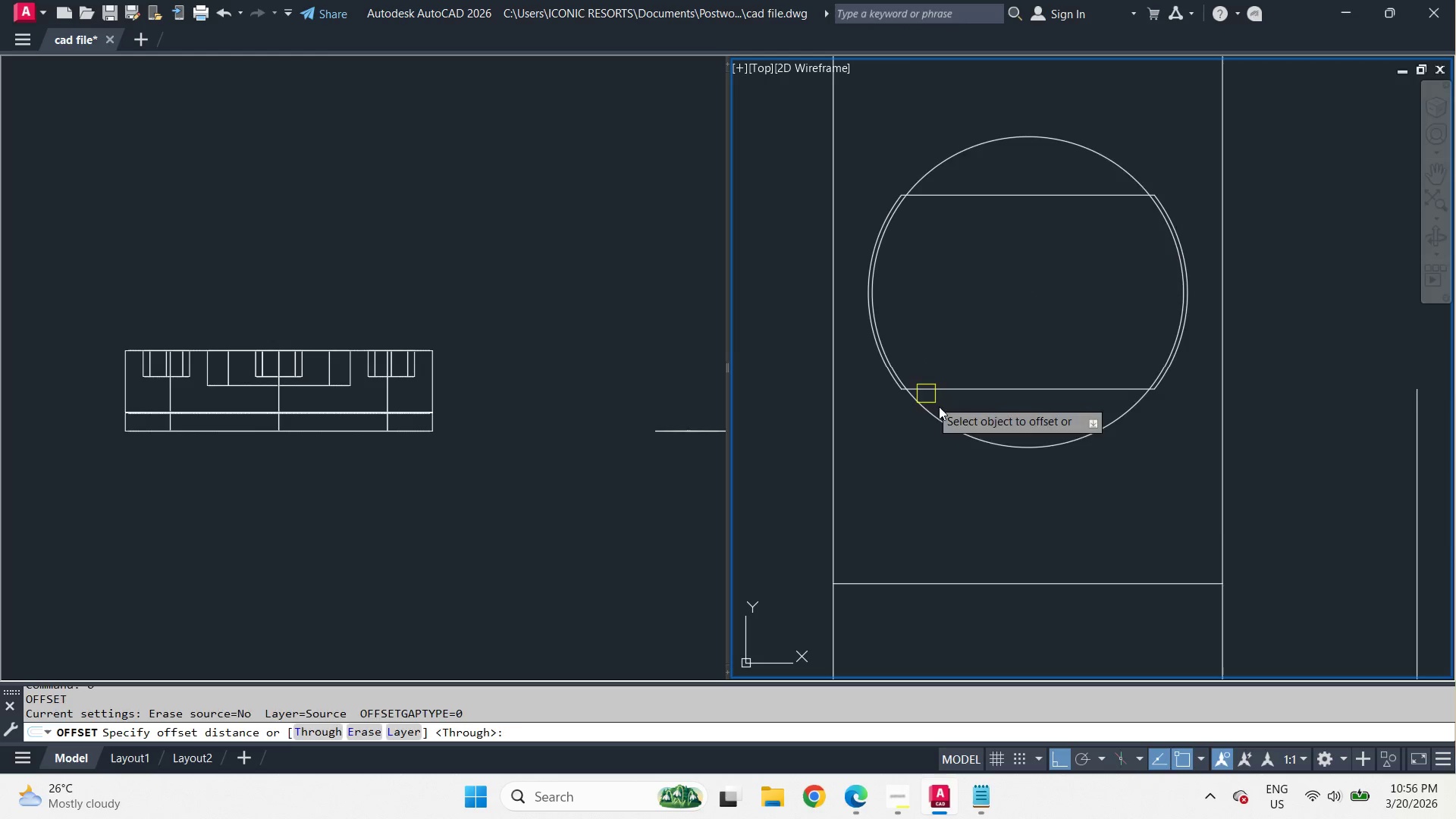 
key(NumpadEnter)
 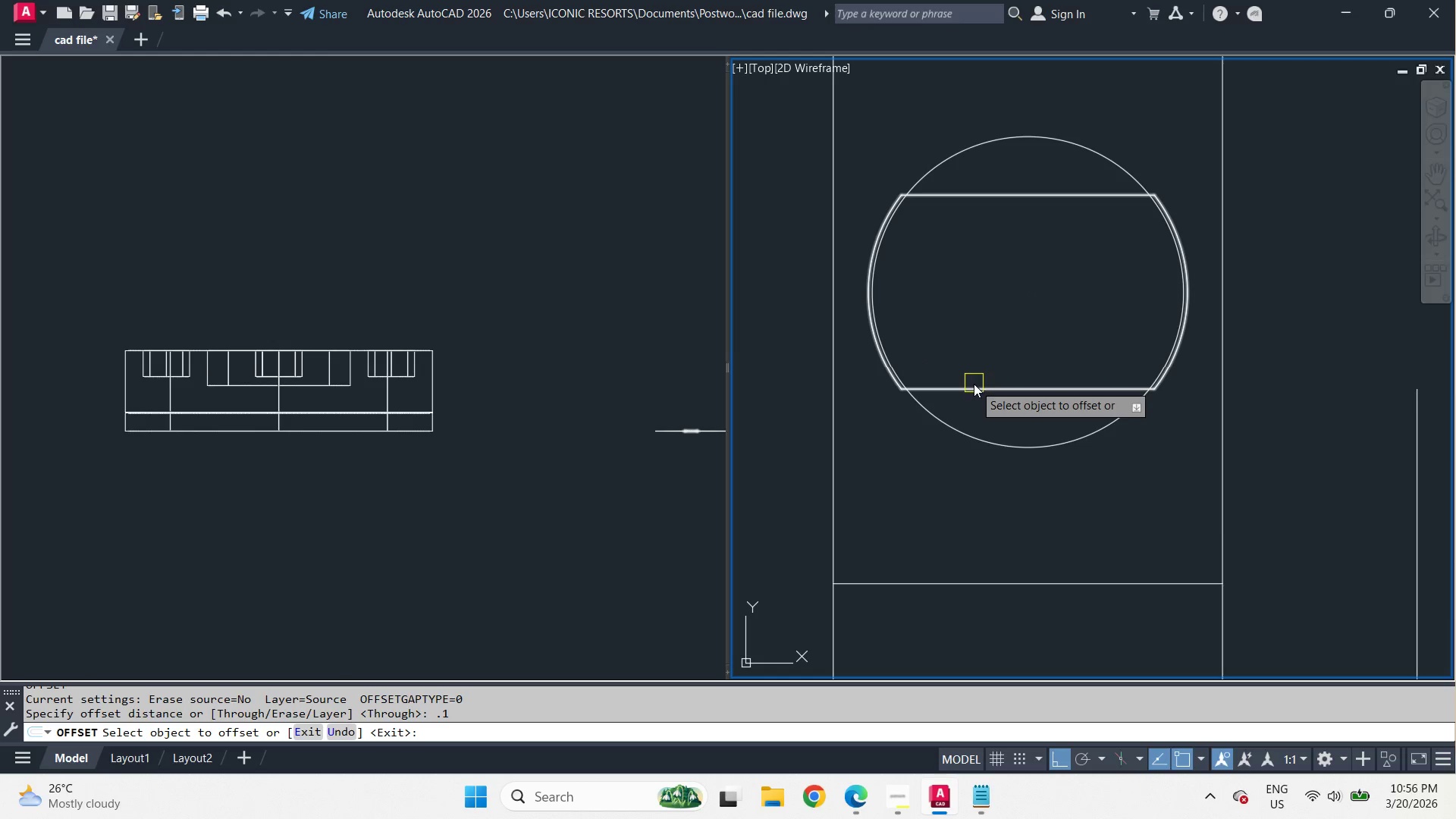 
left_click([973, 384])
 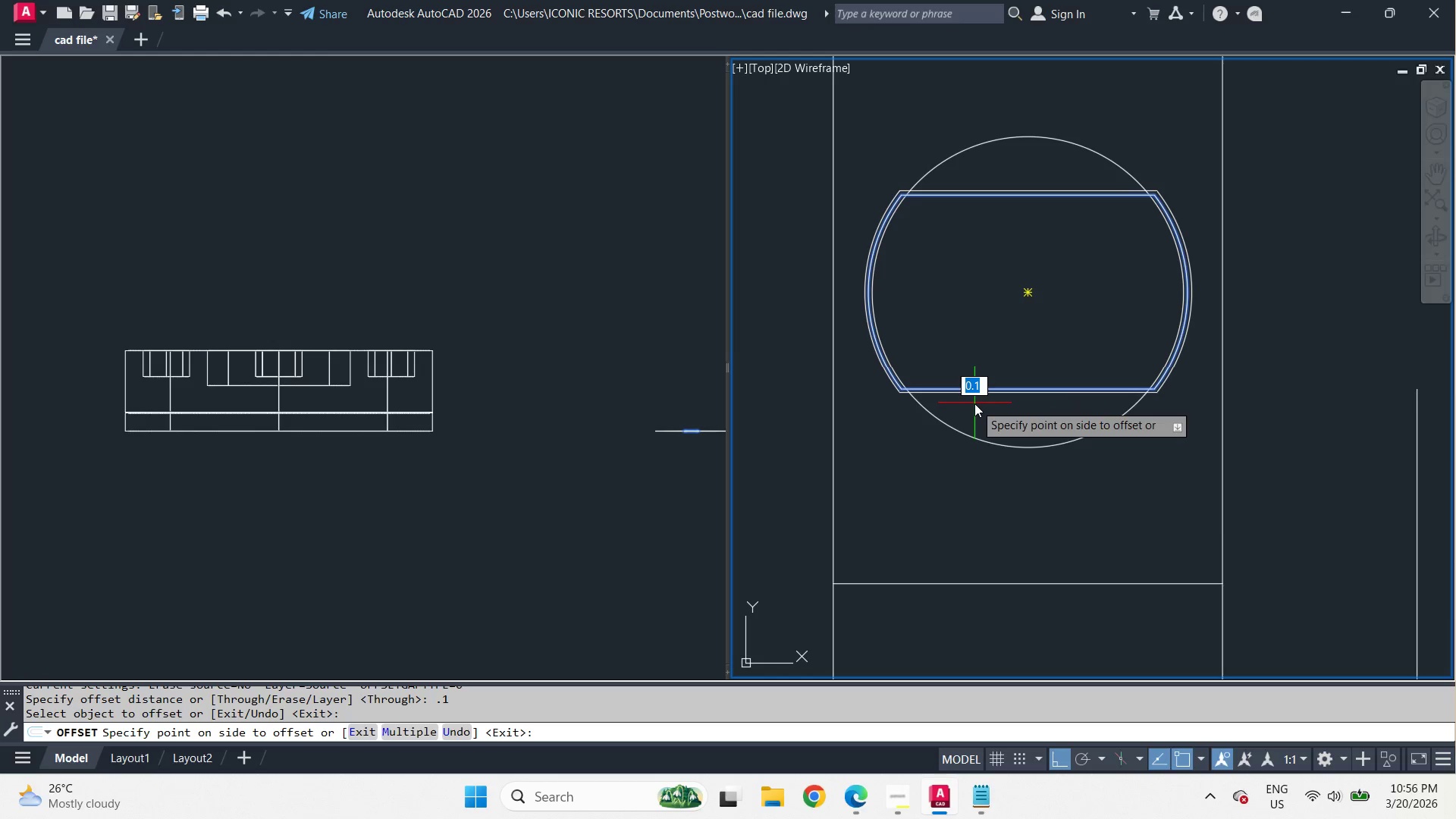 
left_click([974, 403])
 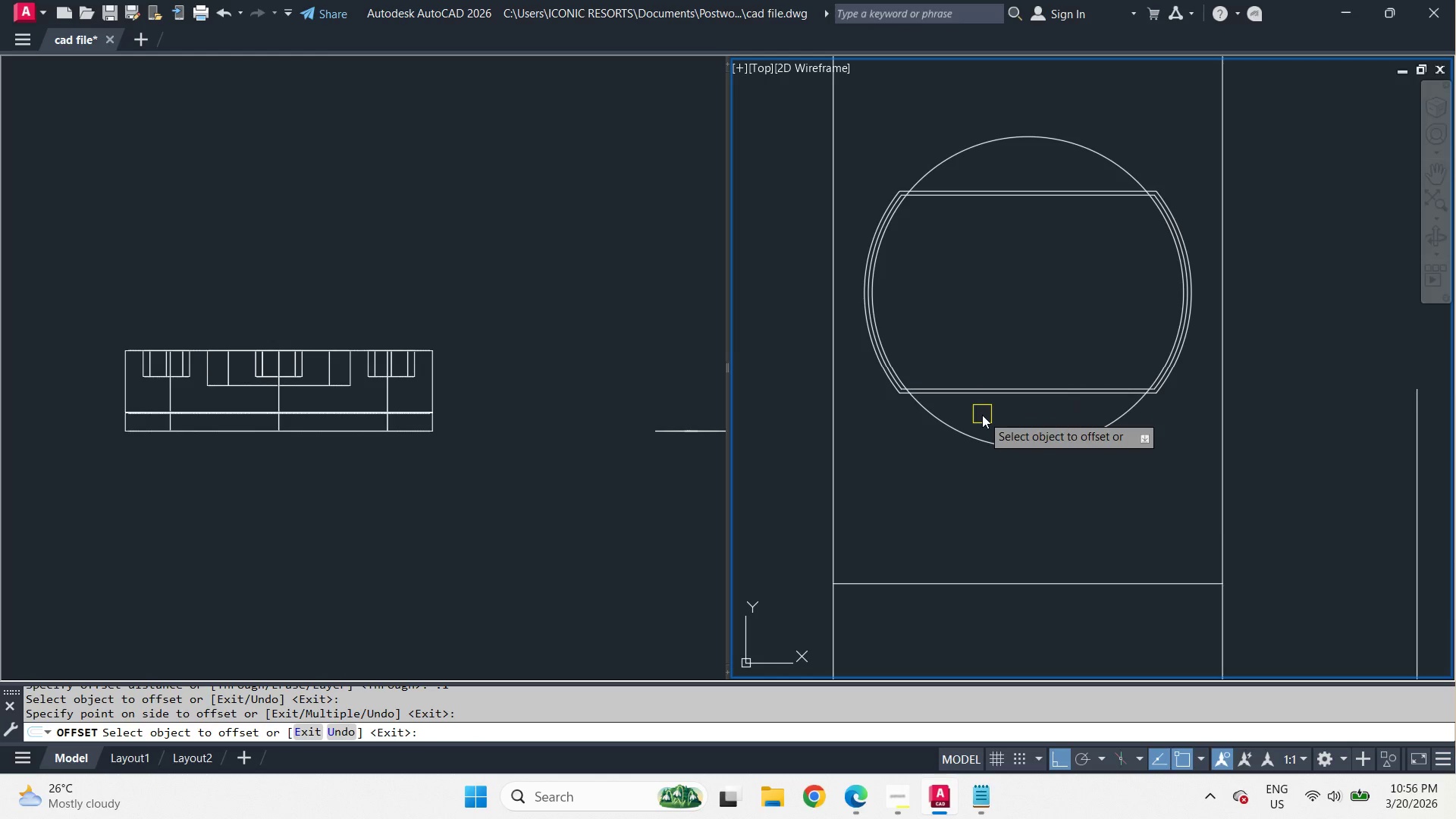 
key(Space)
 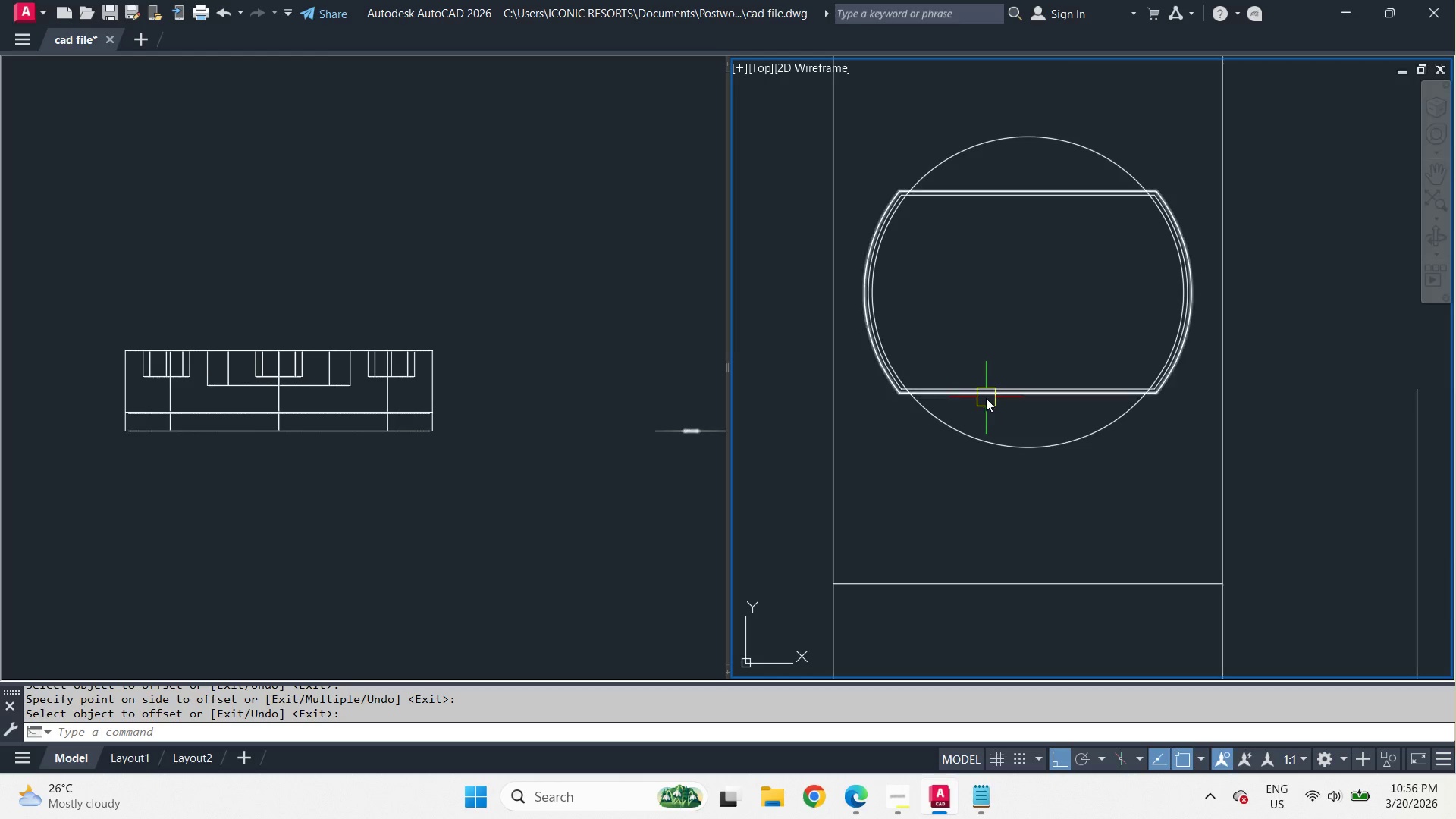 
left_click([986, 397])
 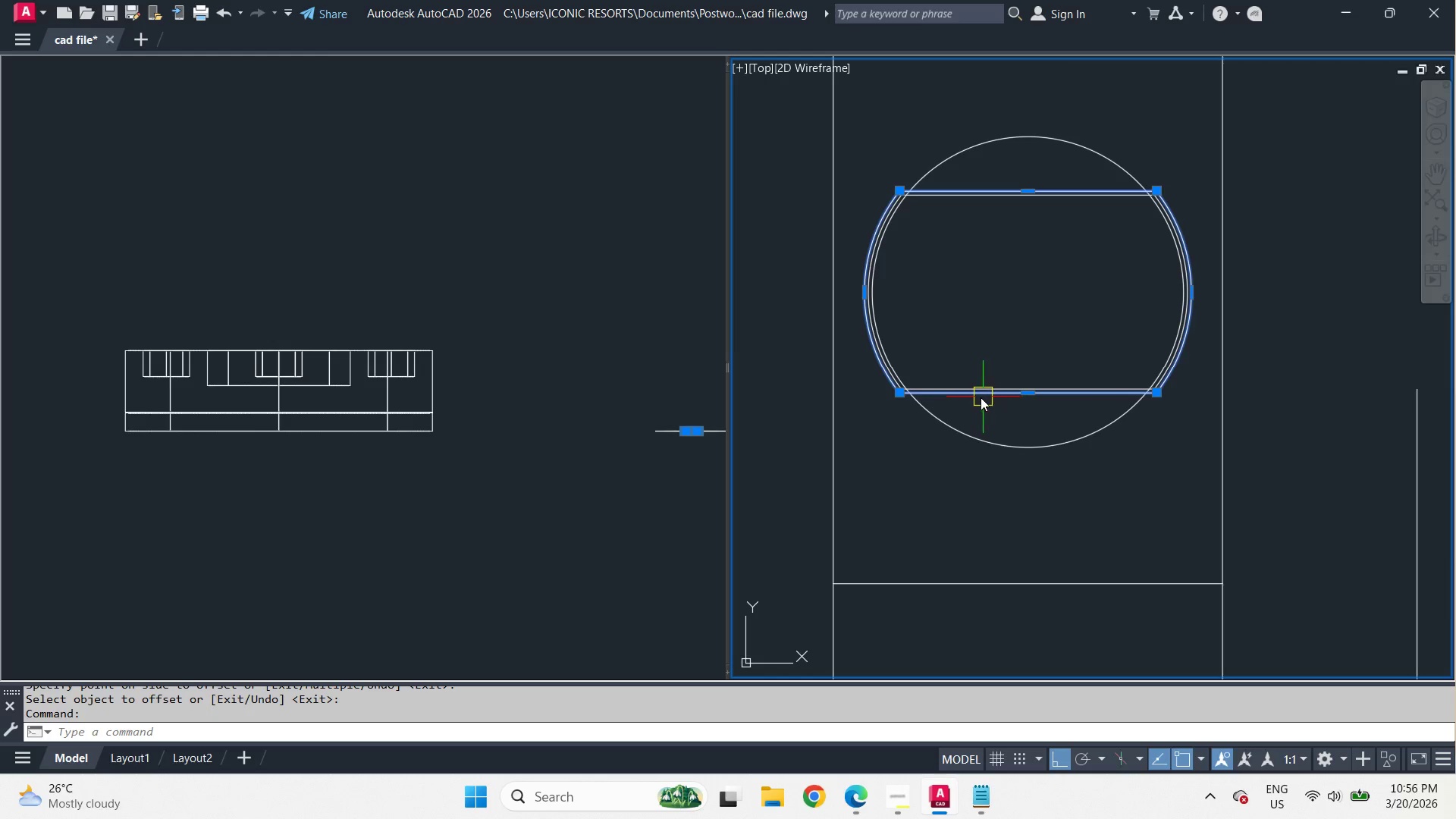 
key(X)
 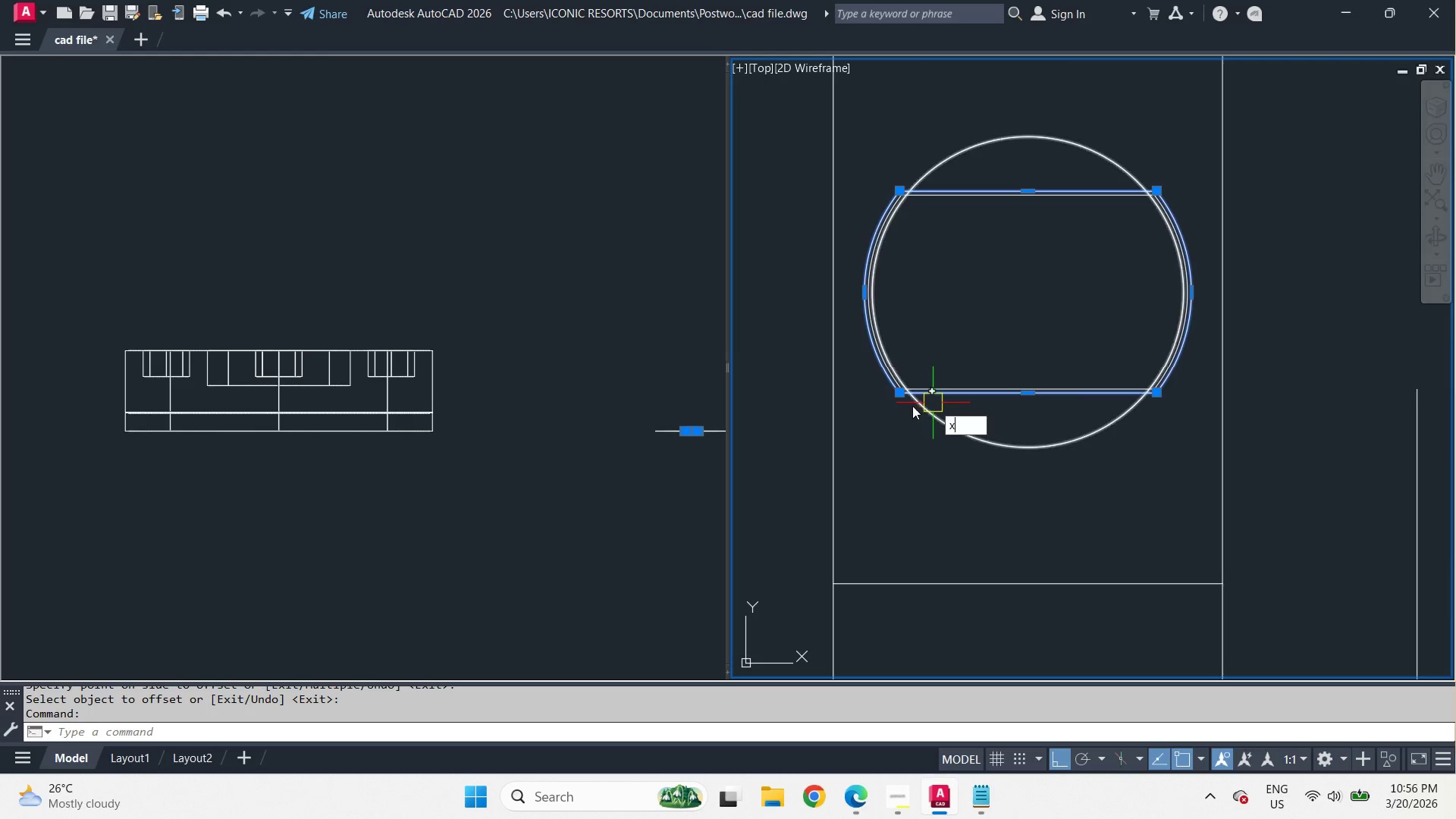 
key(Space)
 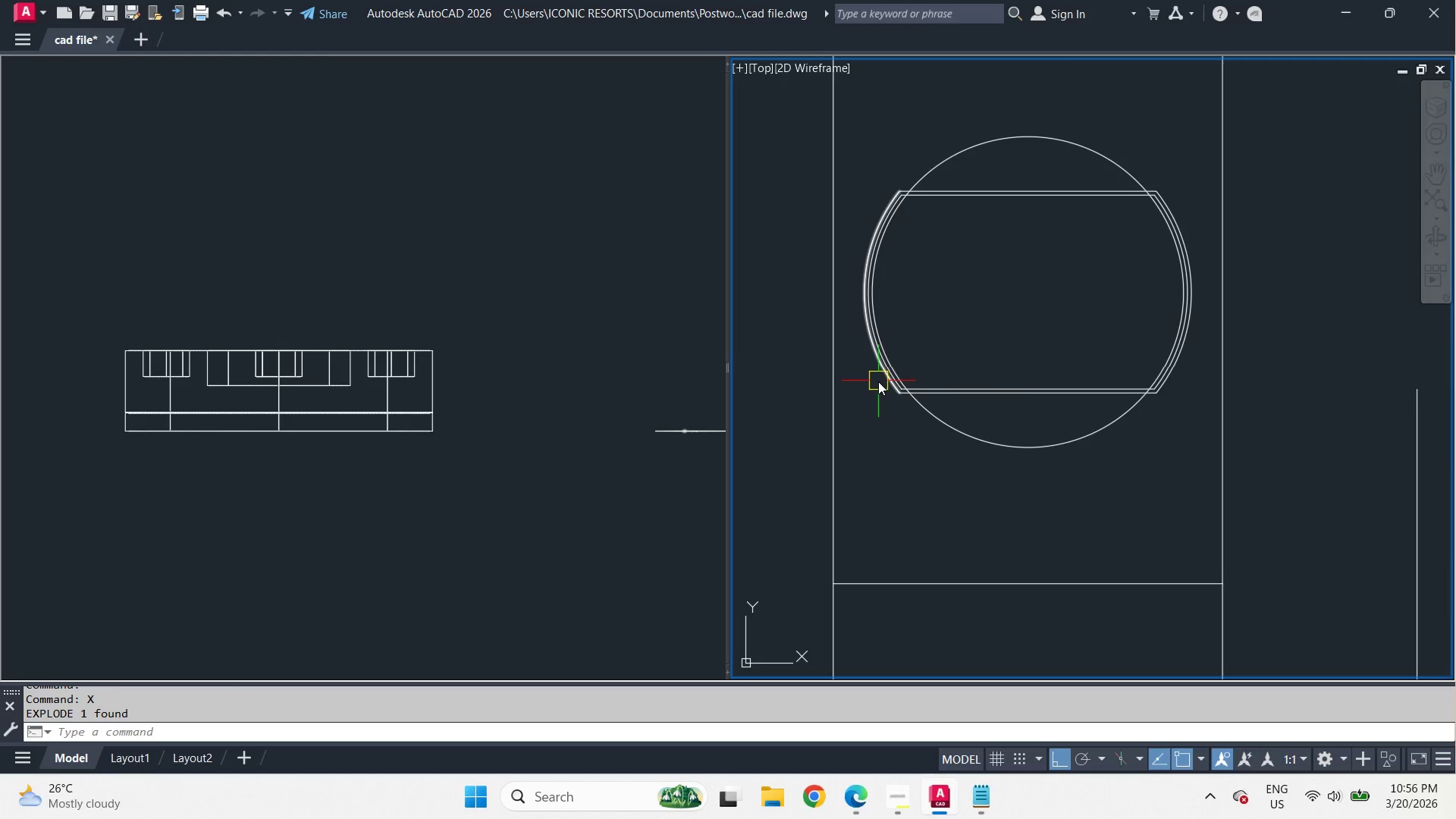 
left_click([878, 381])
 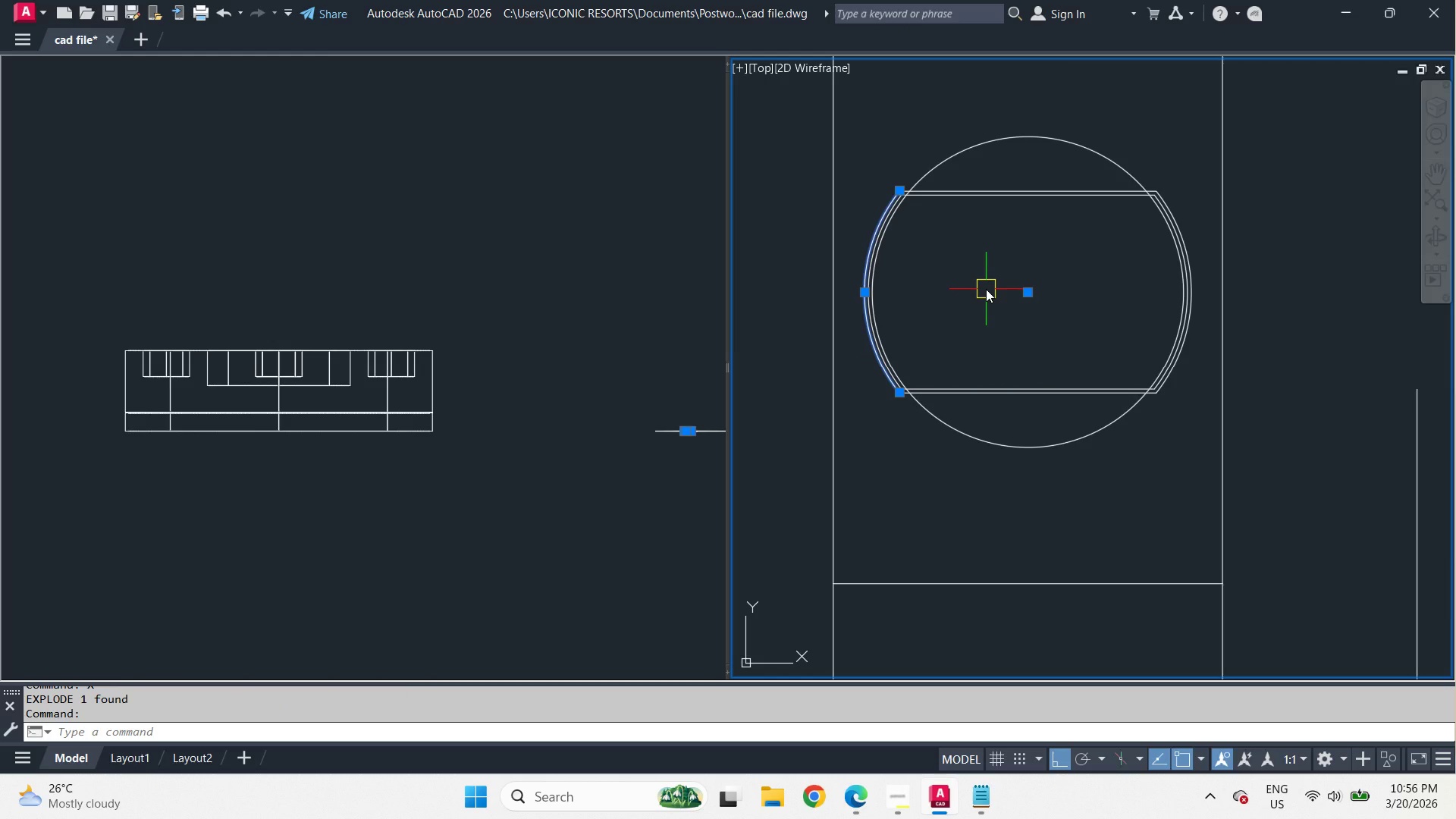 
key(Escape)
 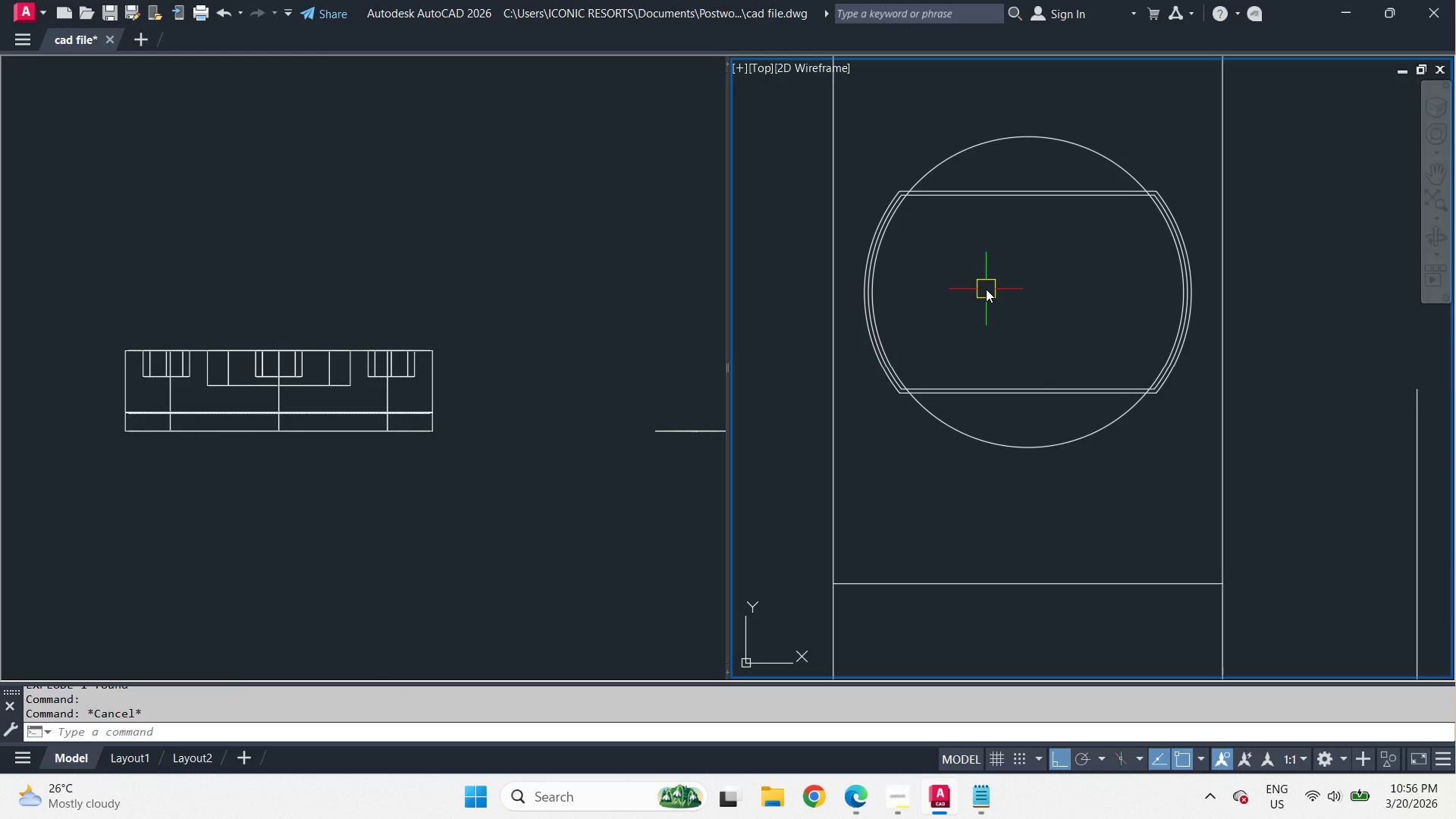 
wait(15.44)
 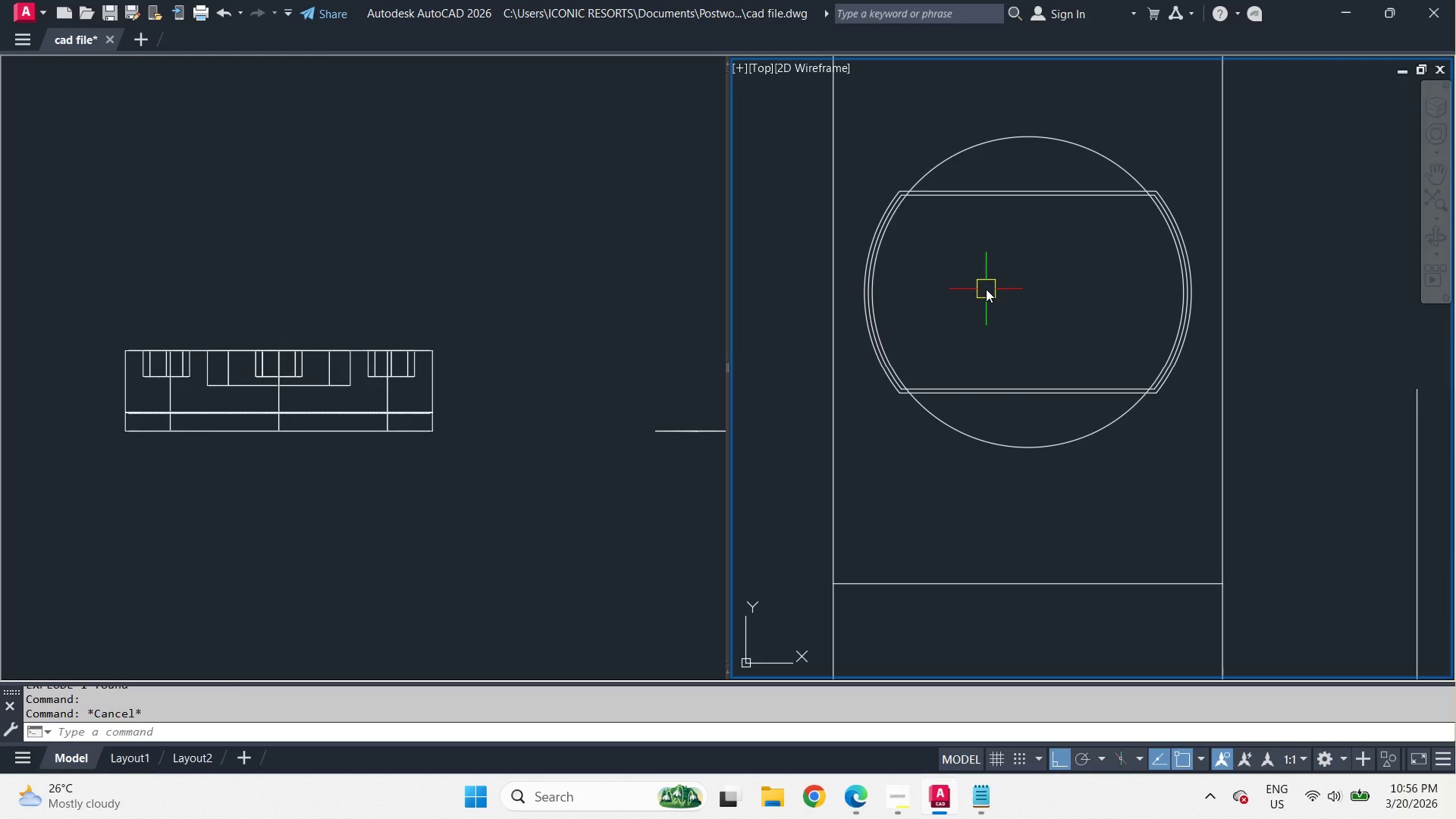 
key(Escape)
 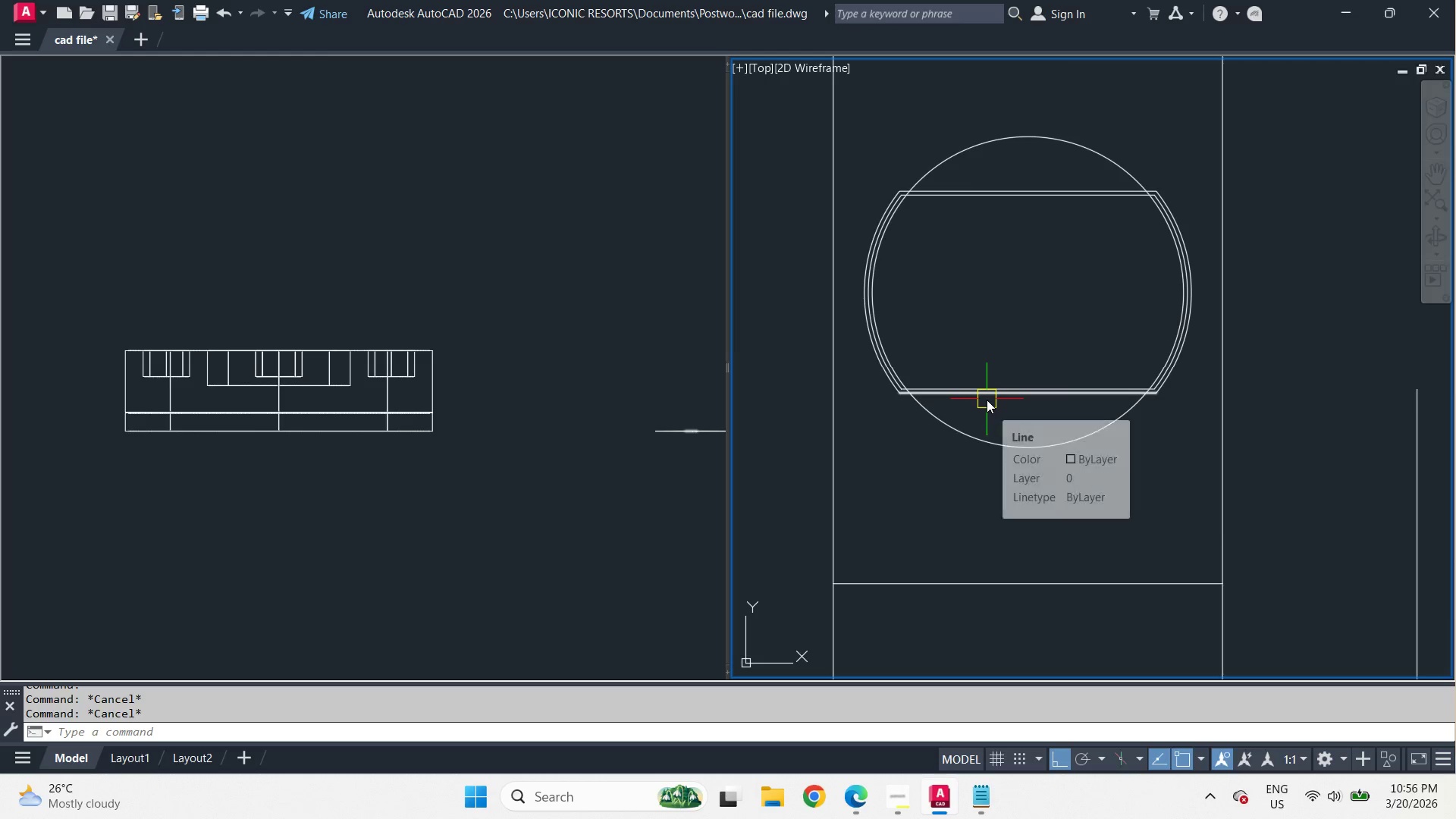 
key(Control+Z)
 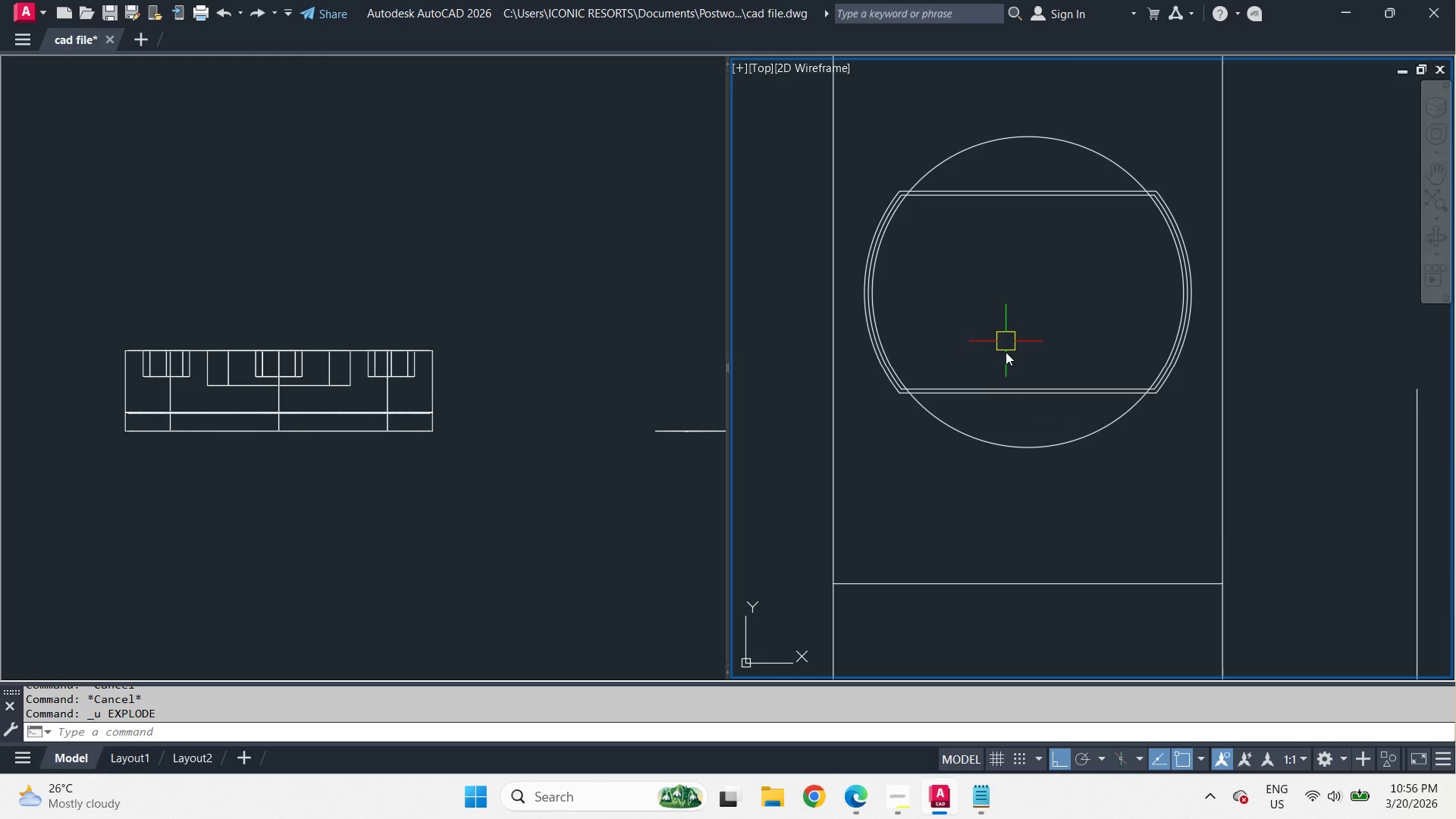 
key(Control+Z)
 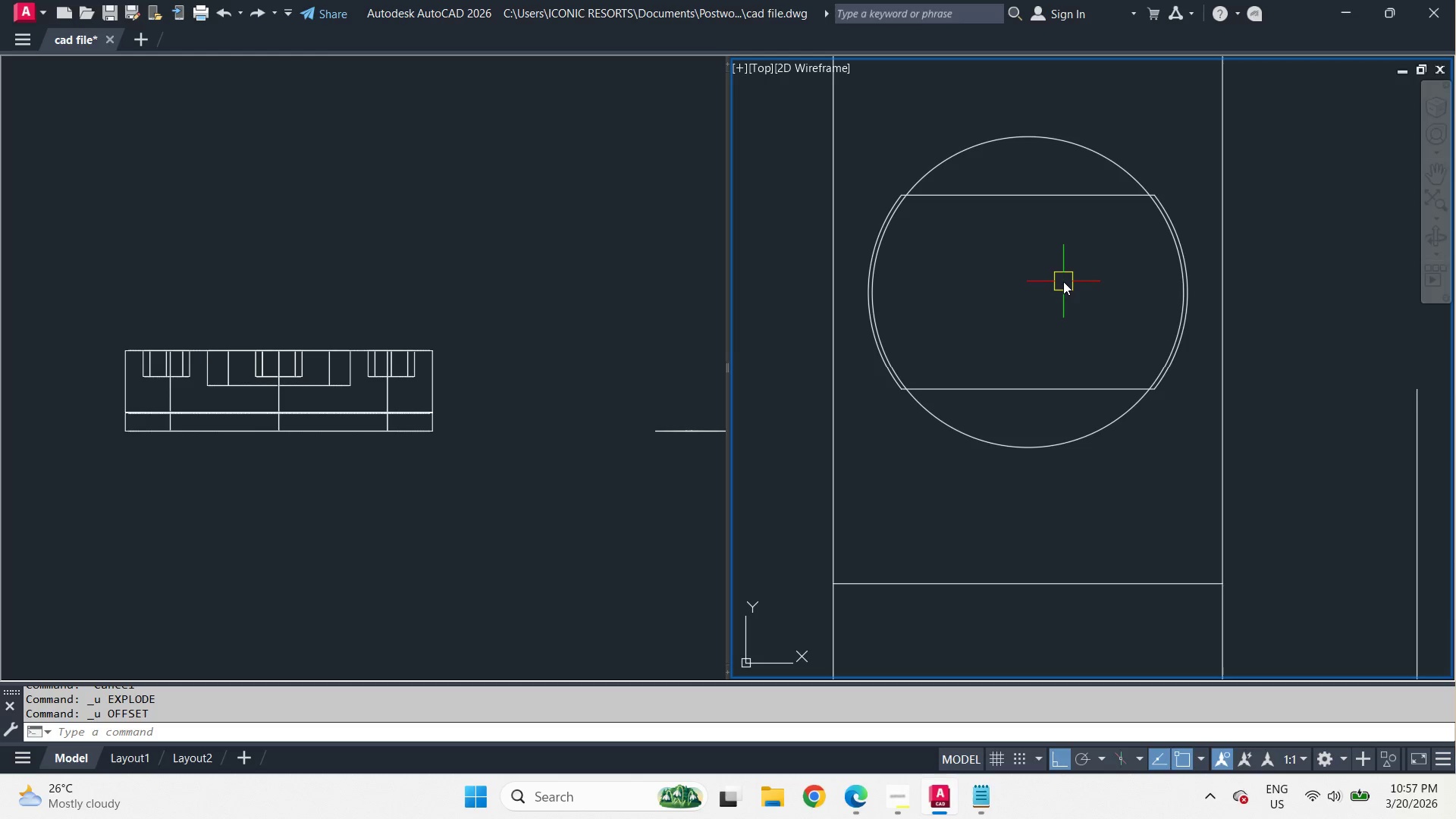 
wait(22.27)
 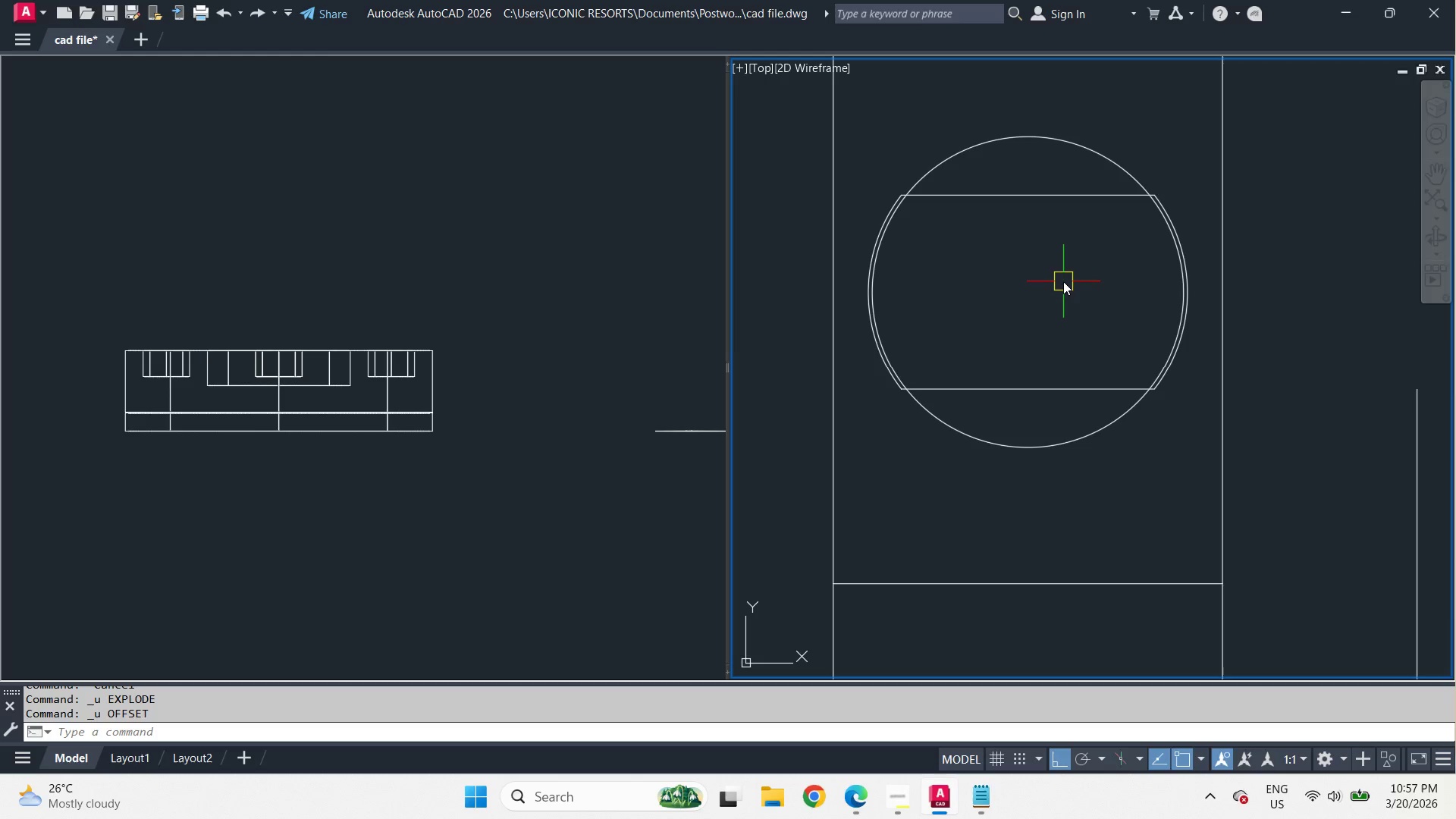 
scroll: coordinate [1000, 246], scroll_direction: down, amount: 4.0
 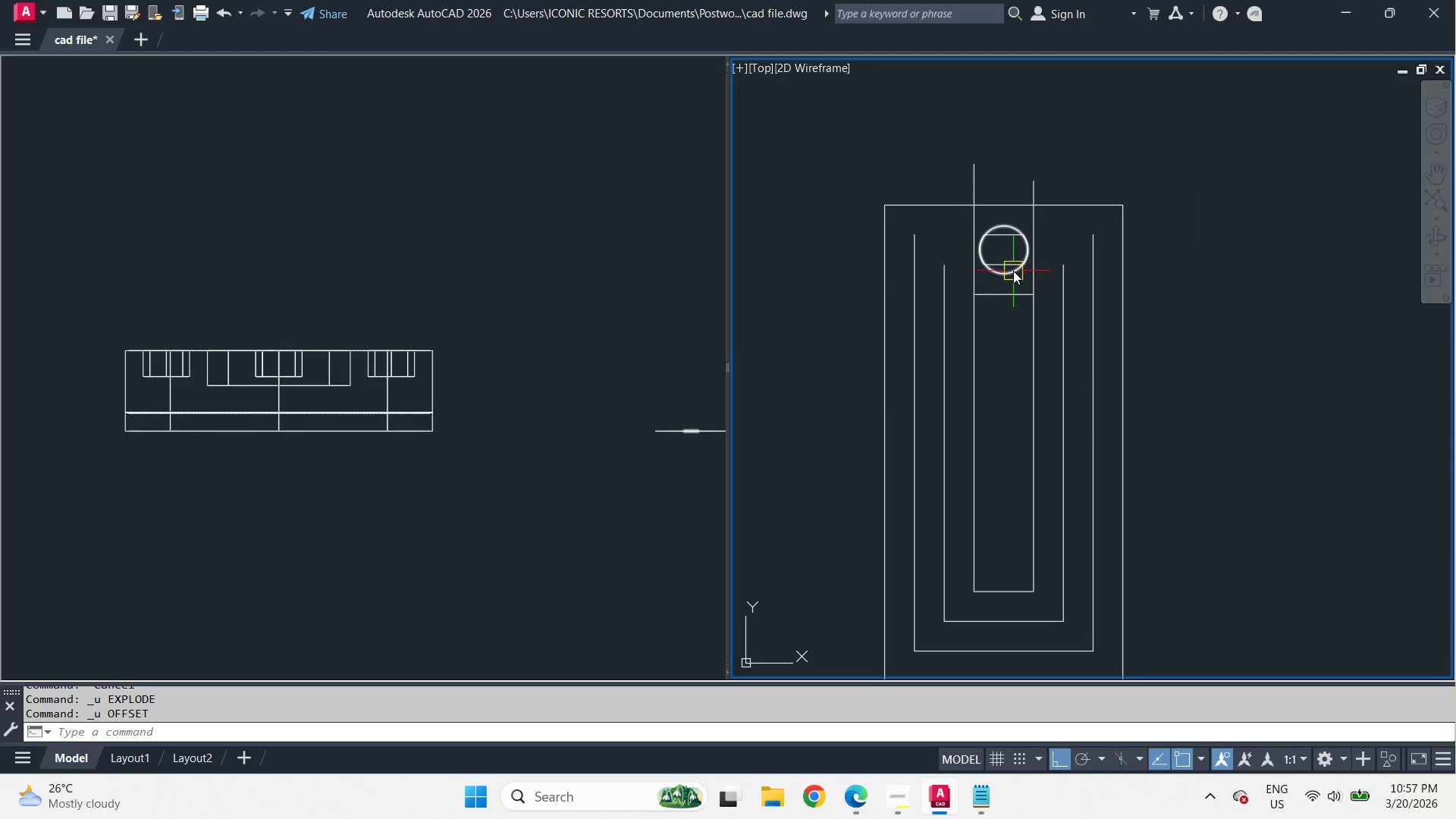 
scroll: coordinate [1013, 271], scroll_direction: up, amount: 3.0
 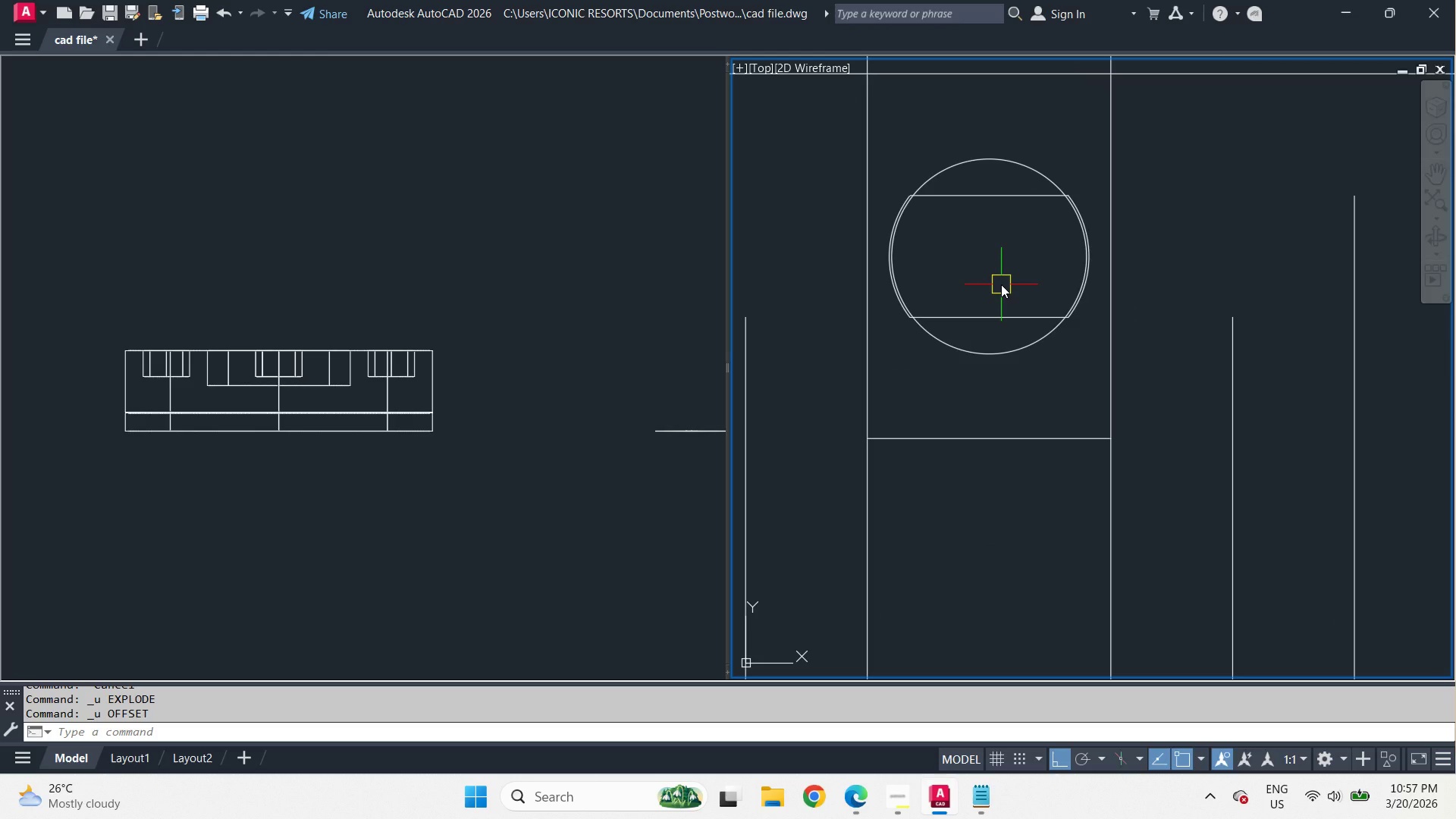 
left_click([576, 384])
 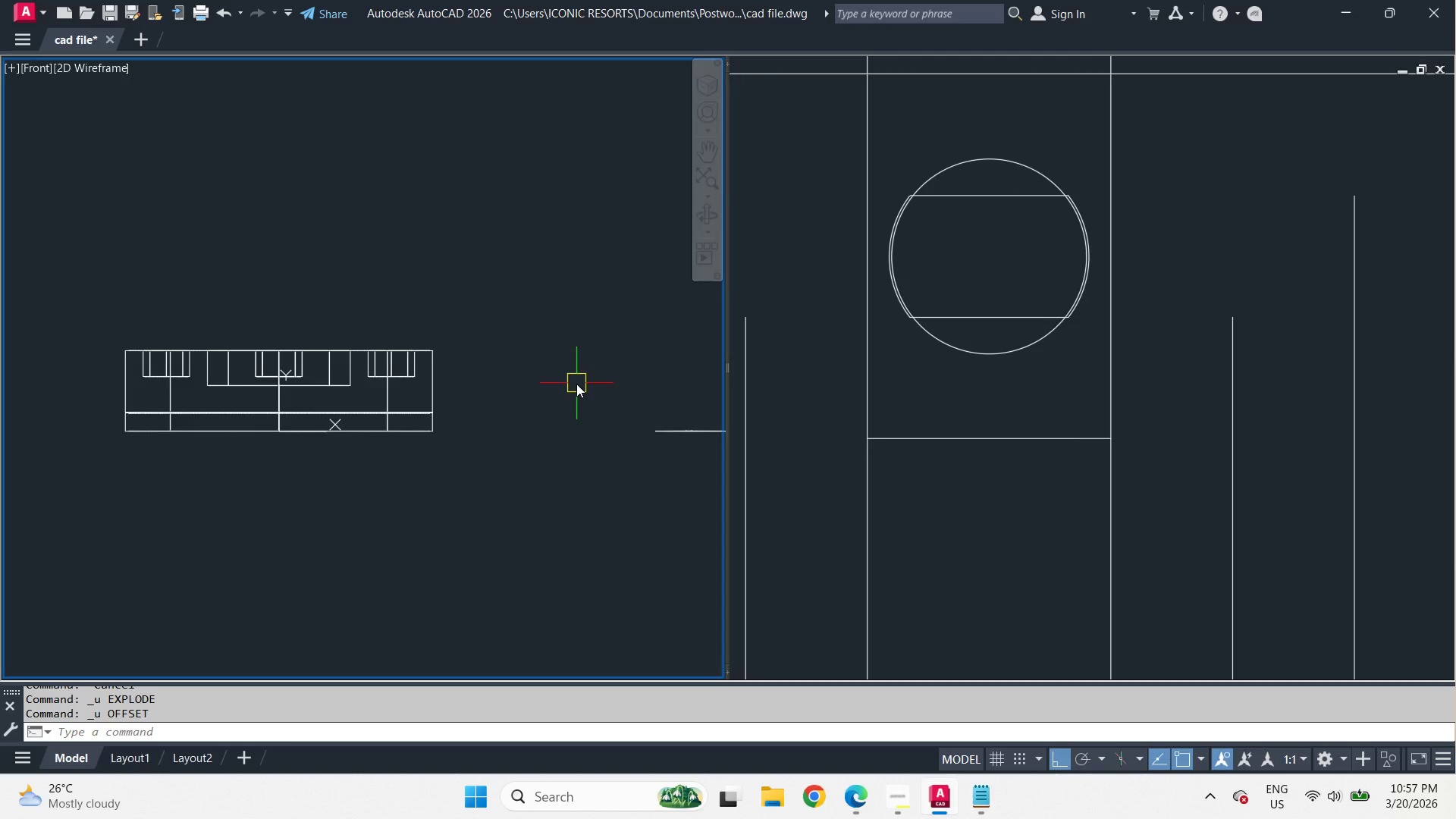 
scroll: coordinate [576, 384], scroll_direction: down, amount: 2.0
 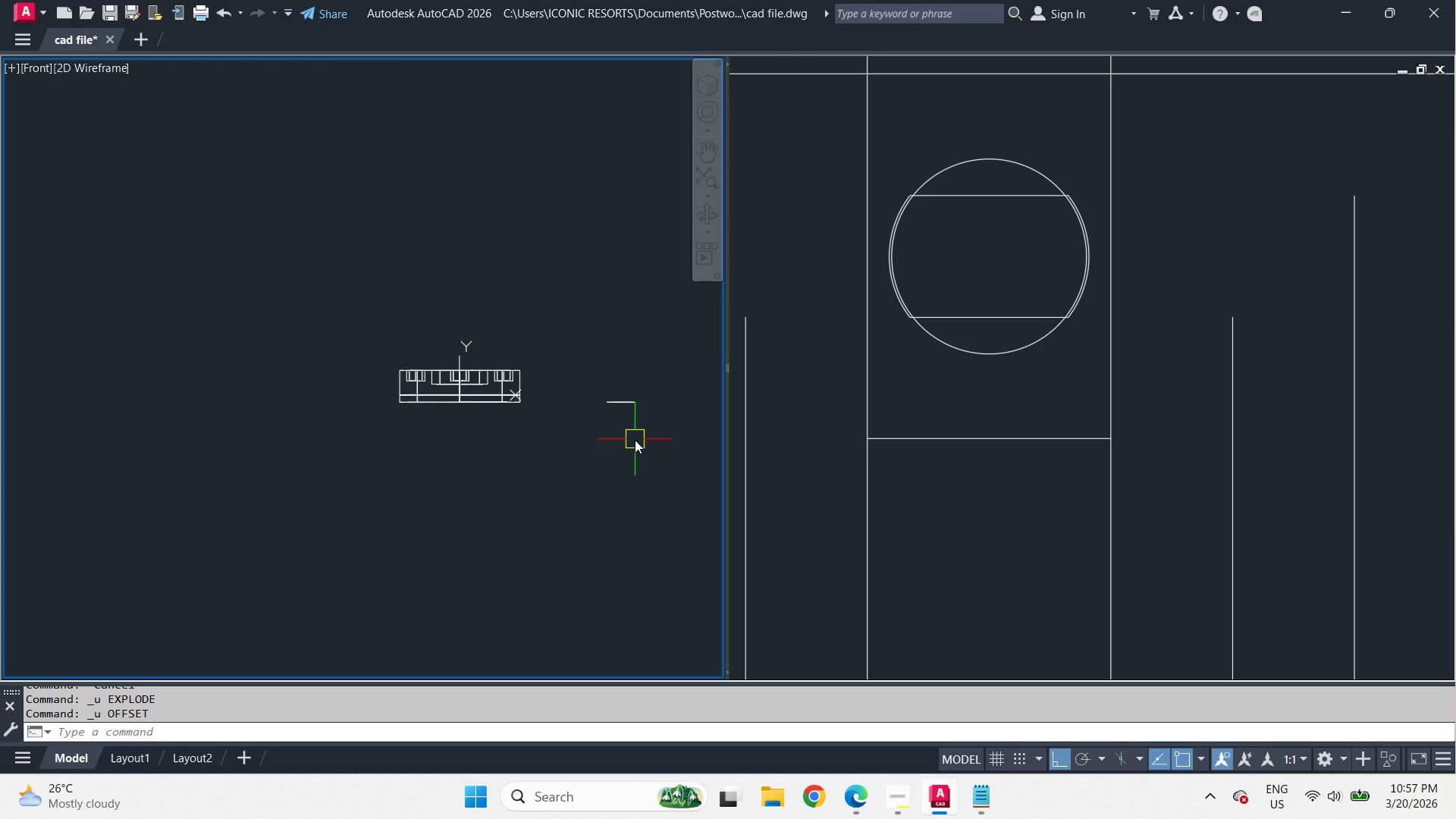 
scroll: coordinate [535, 315], scroll_direction: up, amount: 6.0
 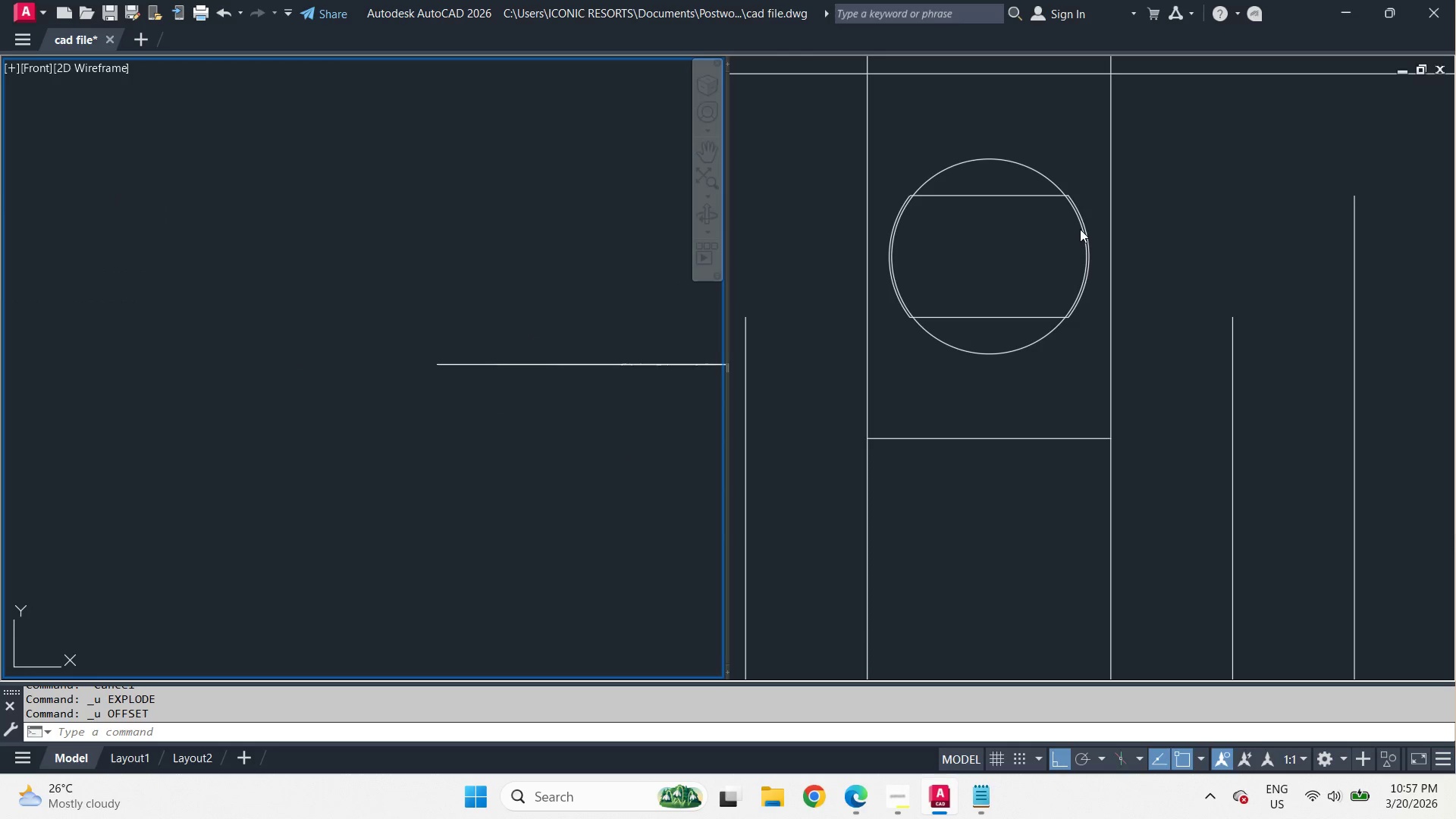 
left_click([1015, 262])
 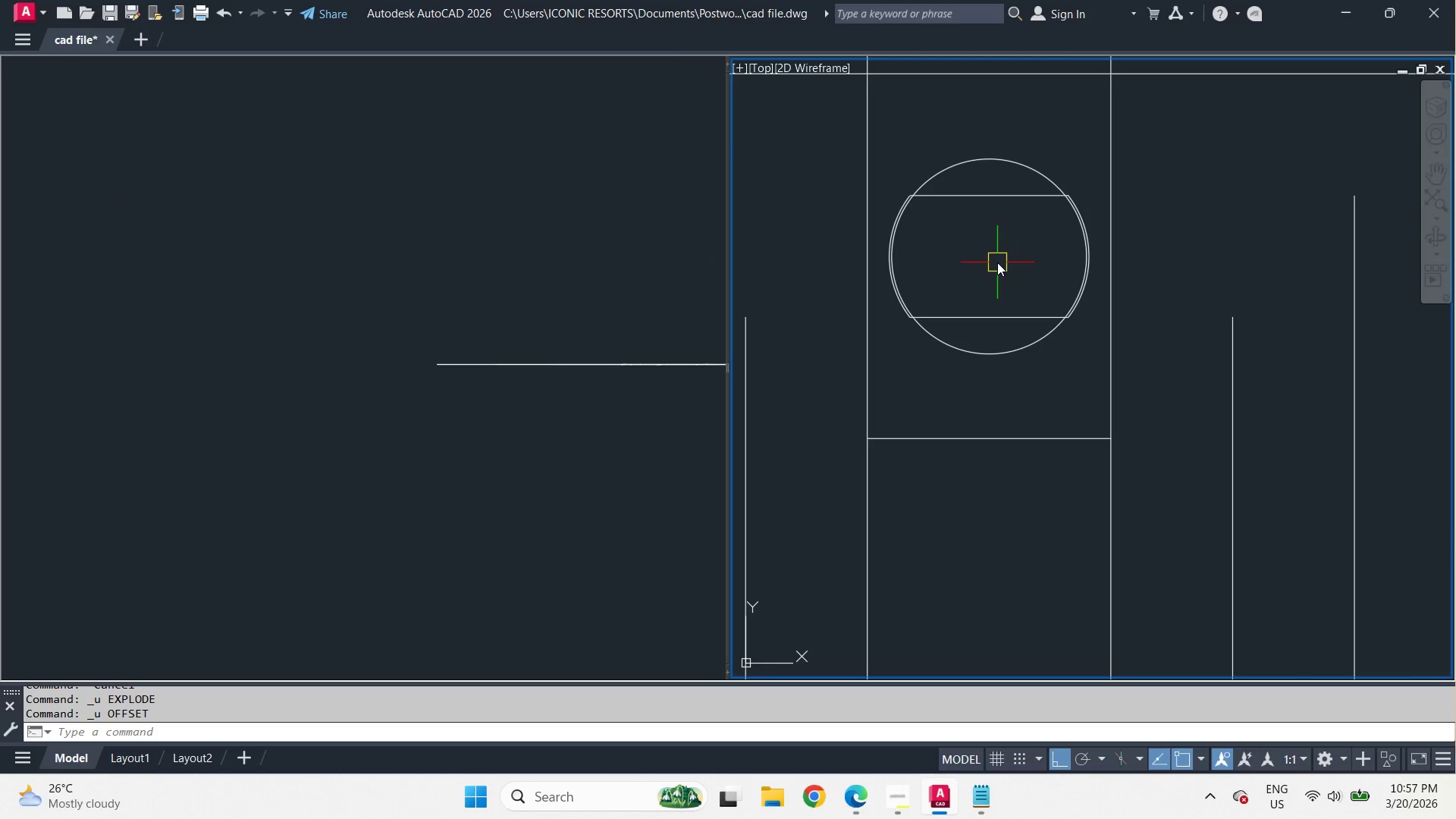 
scroll: coordinate [997, 262], scroll_direction: down, amount: 2.0
 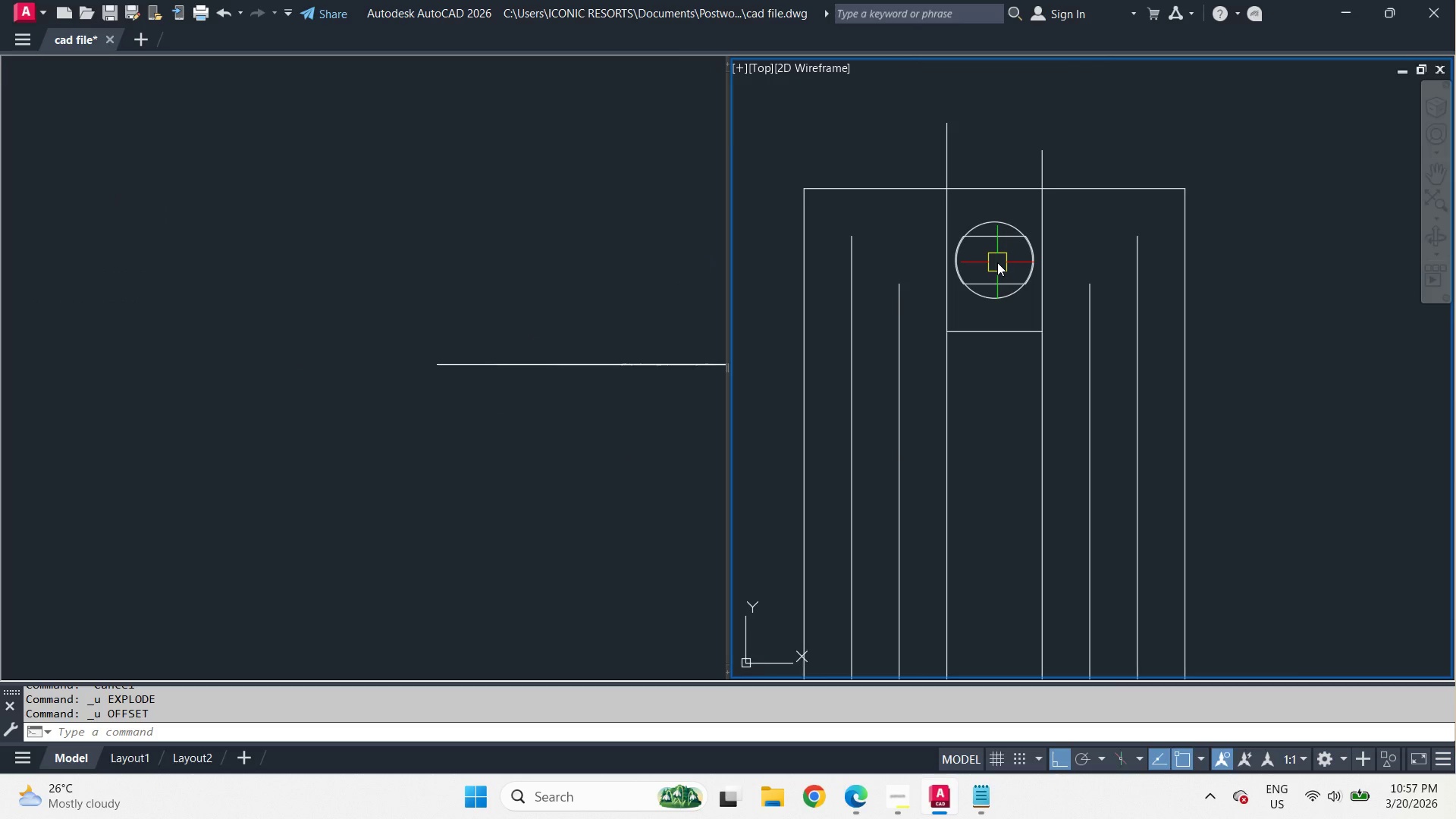 
scroll: coordinate [997, 262], scroll_direction: up, amount: 3.0
 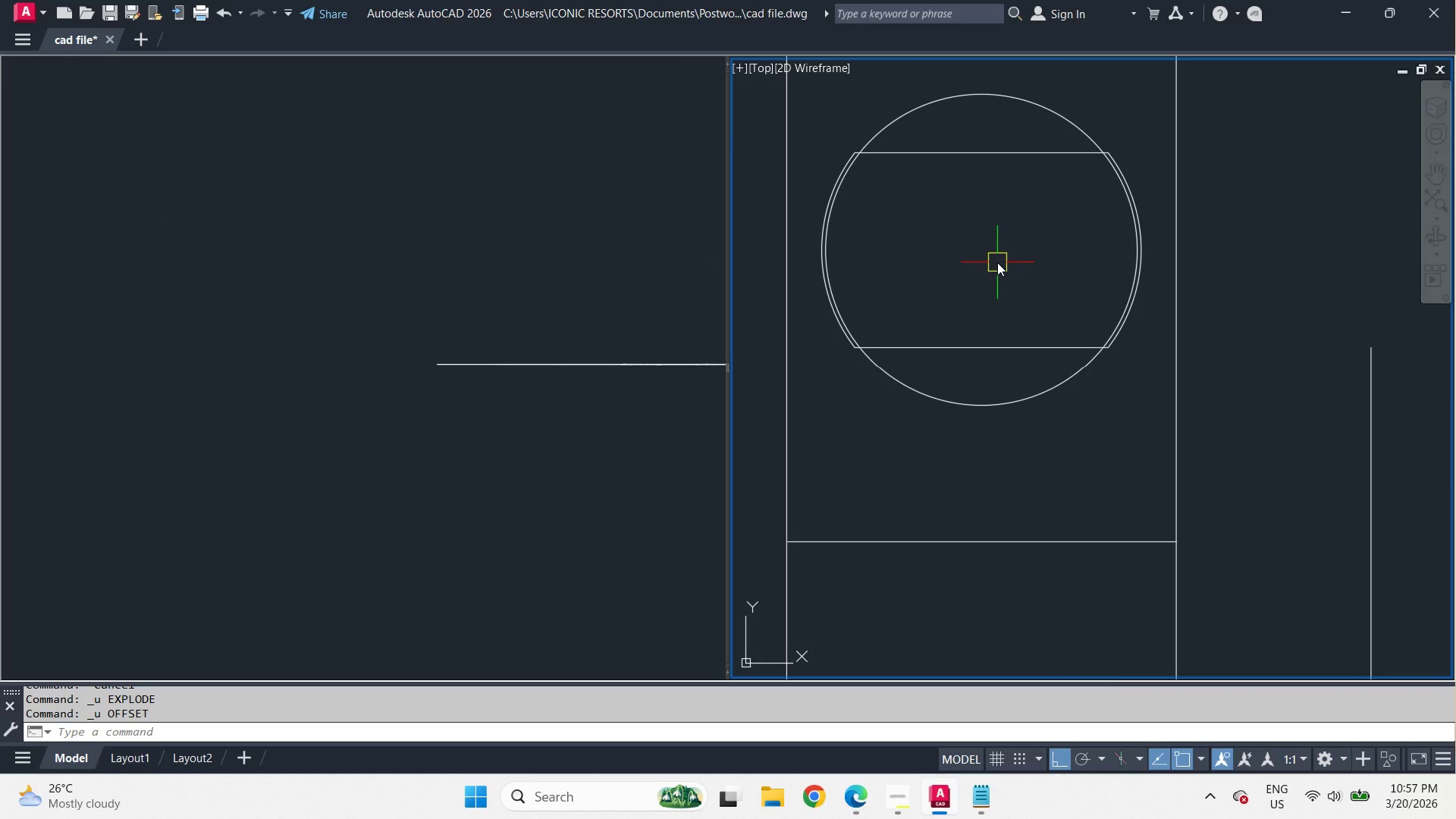 
wait(9.38)
 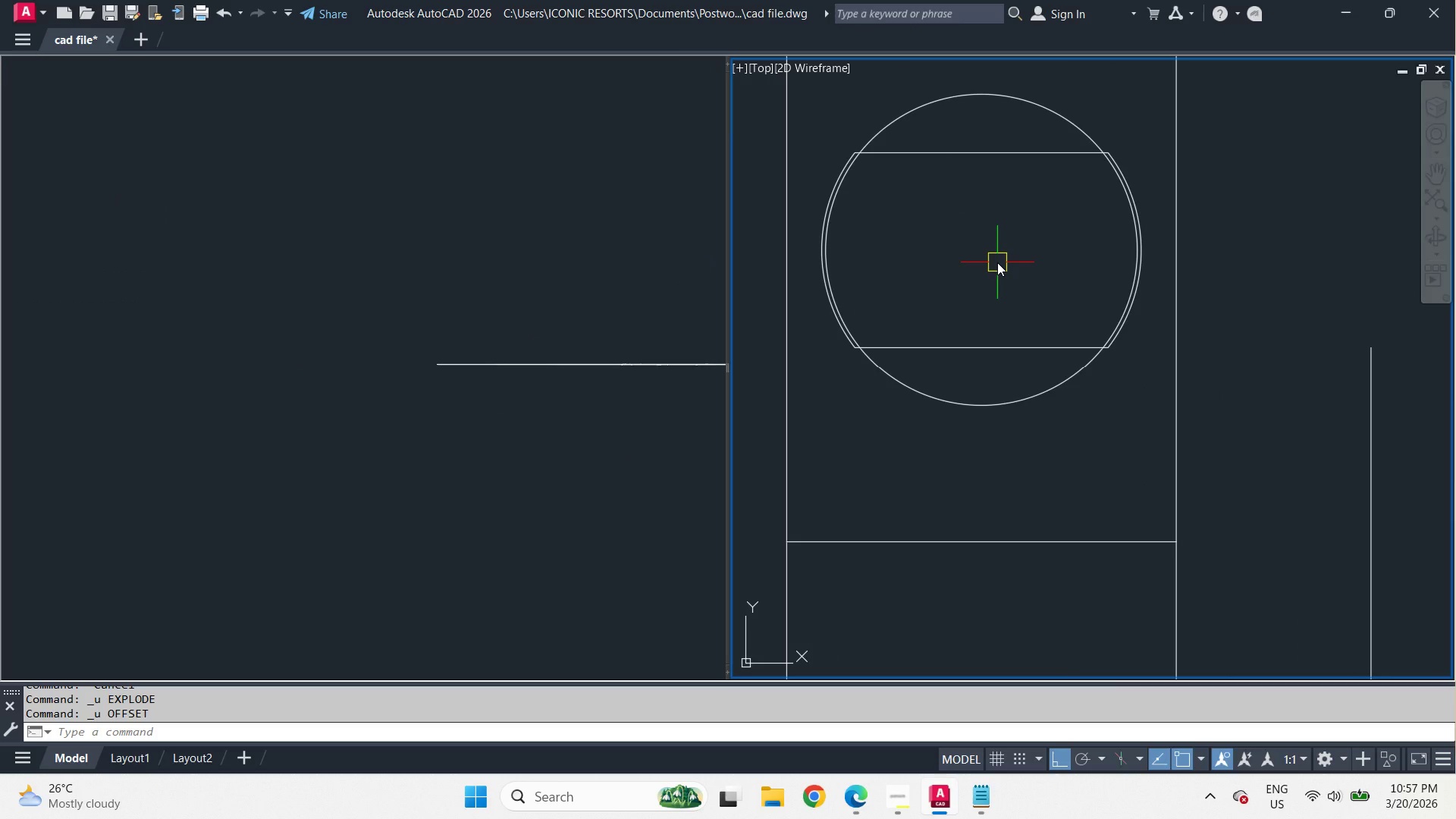 
scroll: coordinate [997, 262], scroll_direction: down, amount: 2.0
 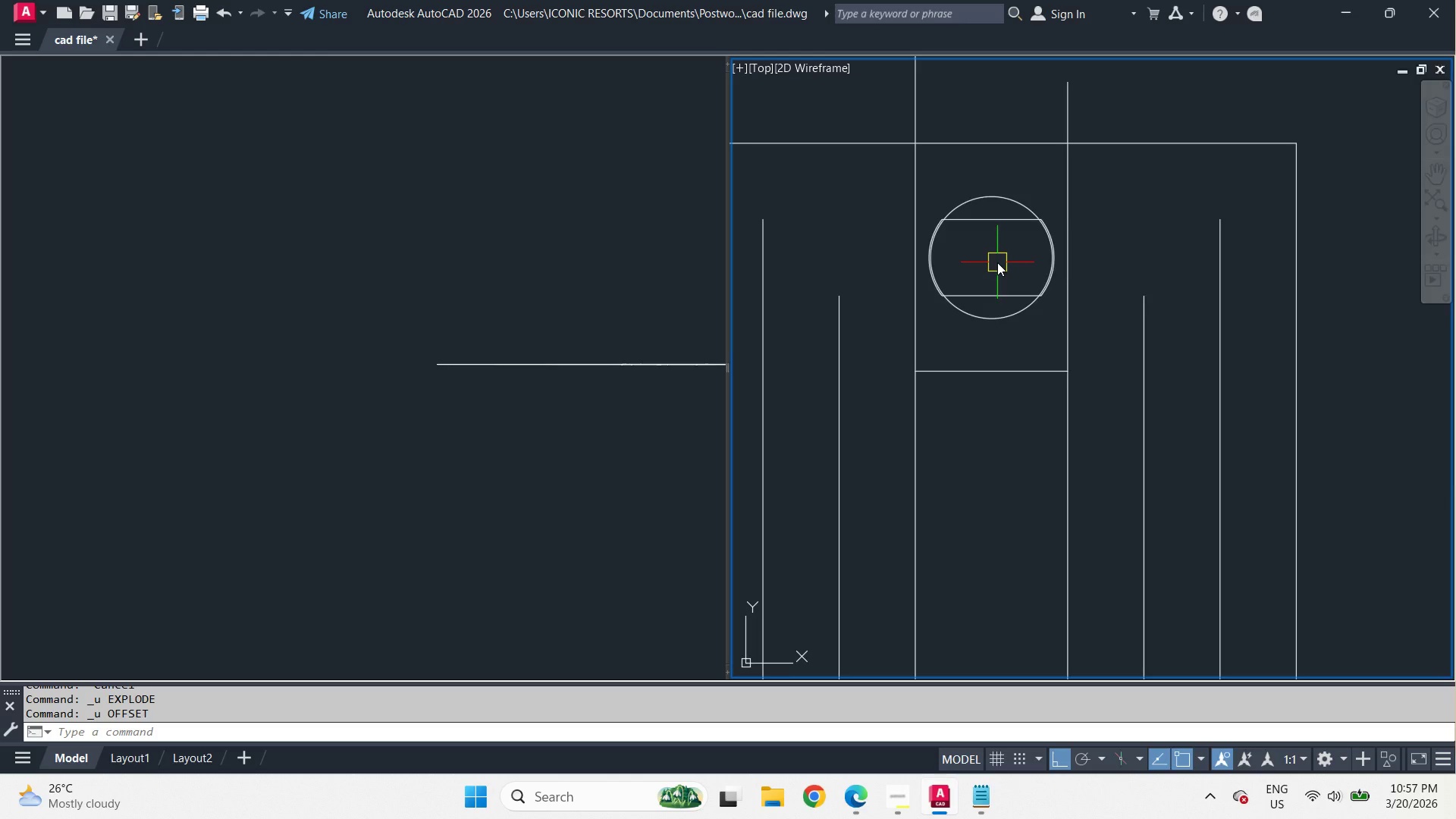 
scroll: coordinate [997, 262], scroll_direction: up, amount: 2.0
 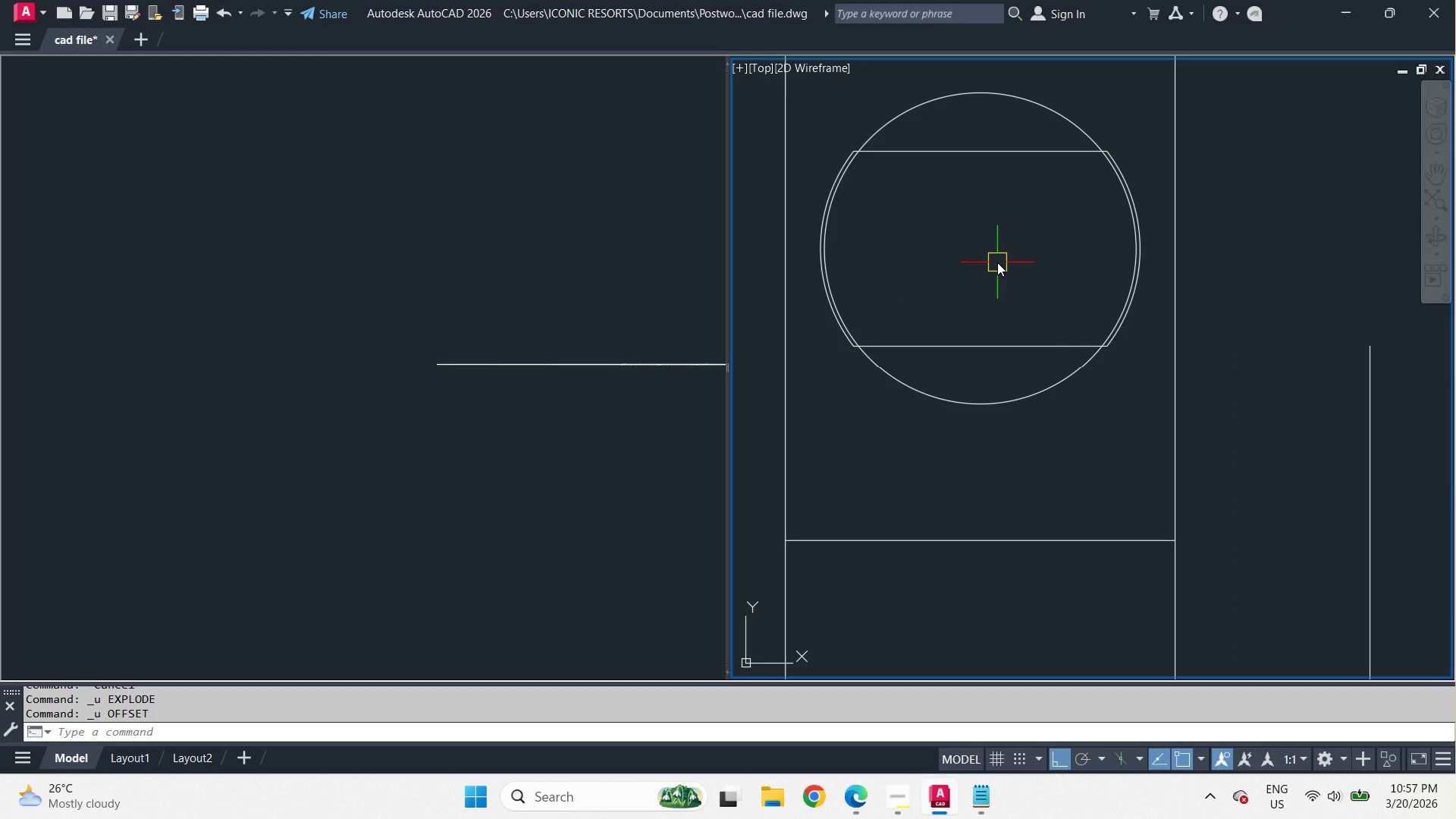 
scroll: coordinate [997, 262], scroll_direction: down, amount: 1.0
 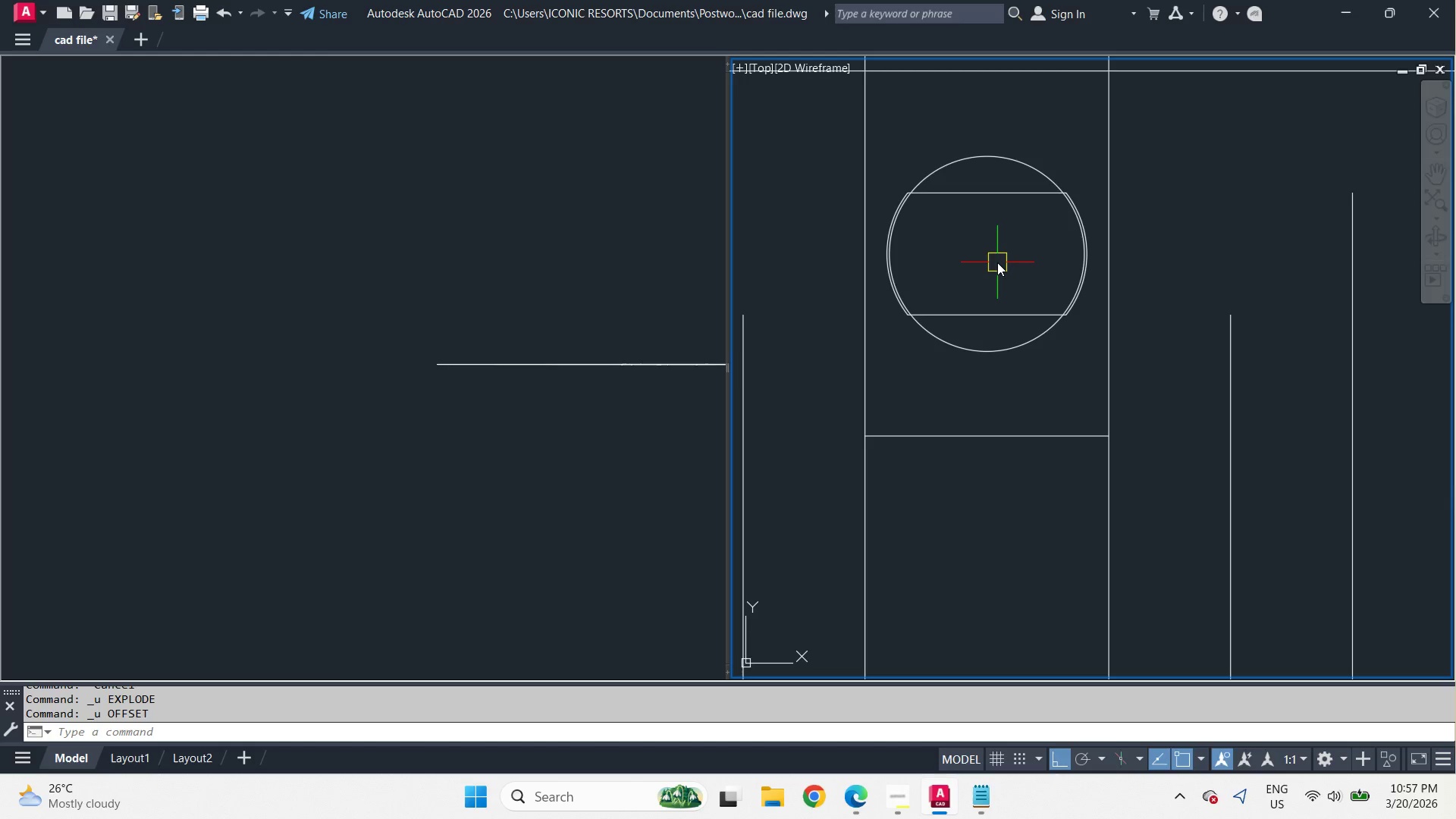 
scroll: coordinate [997, 262], scroll_direction: up, amount: 1.0
 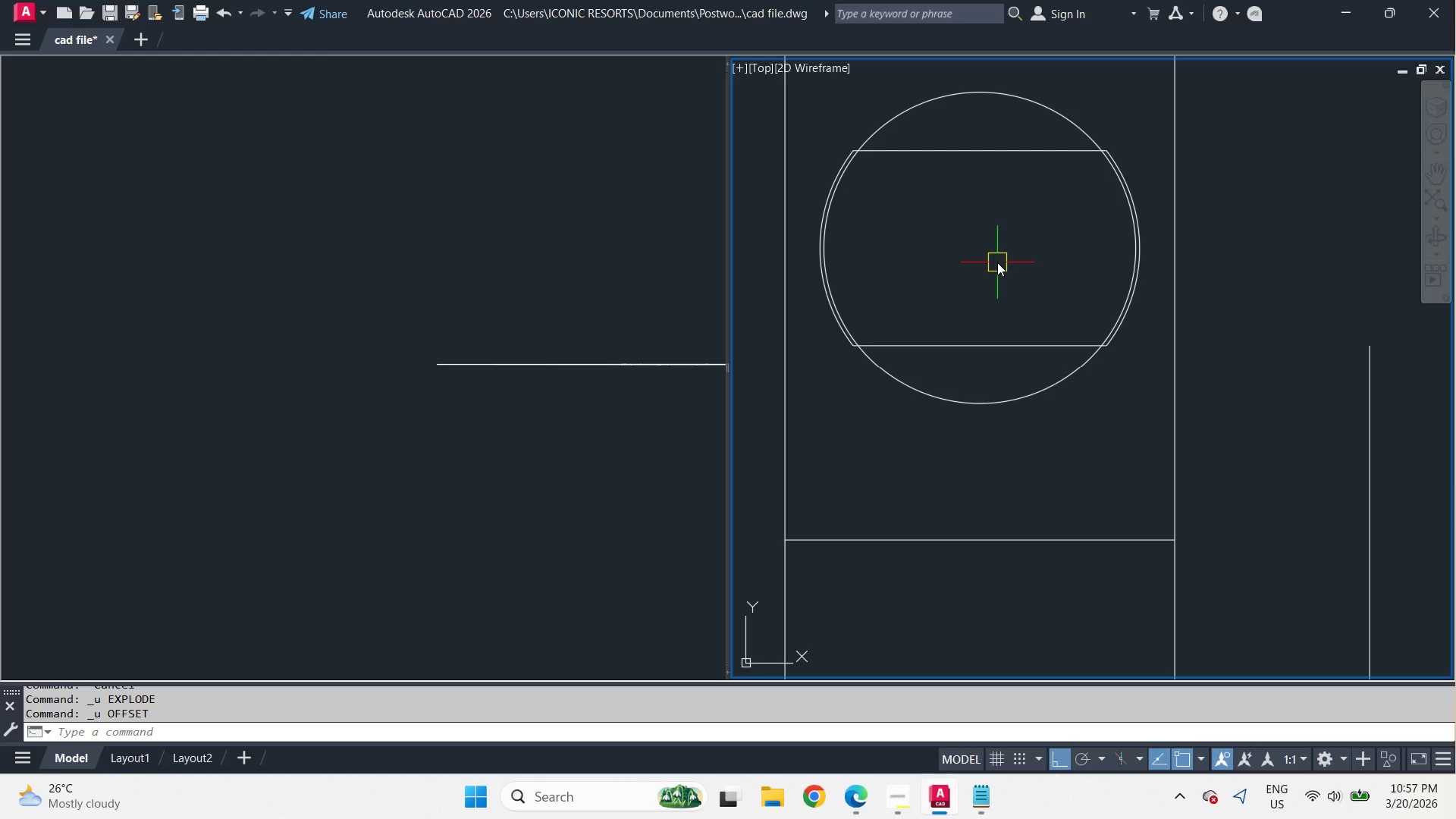 
key(O)
 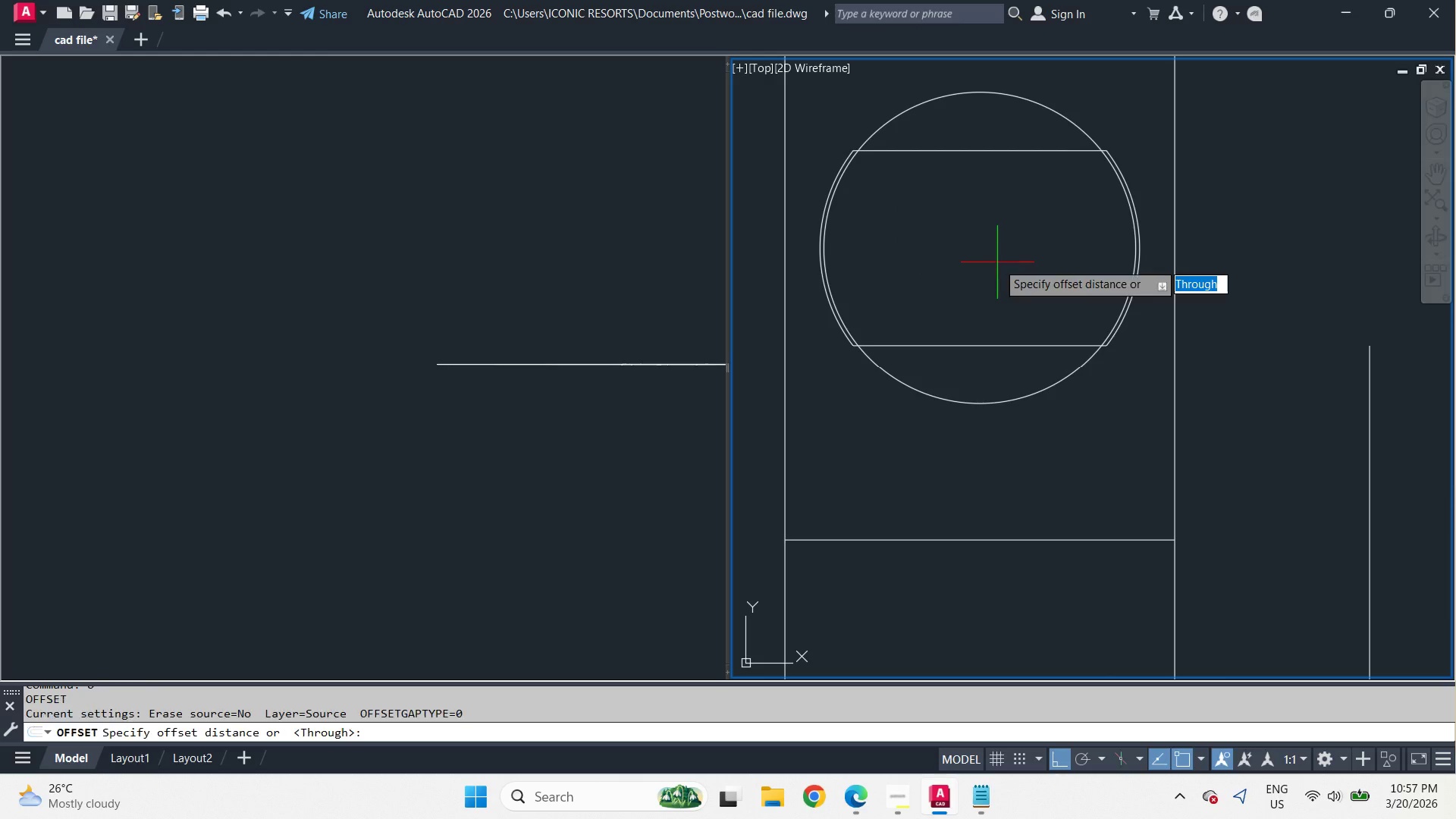 
key(Space)
 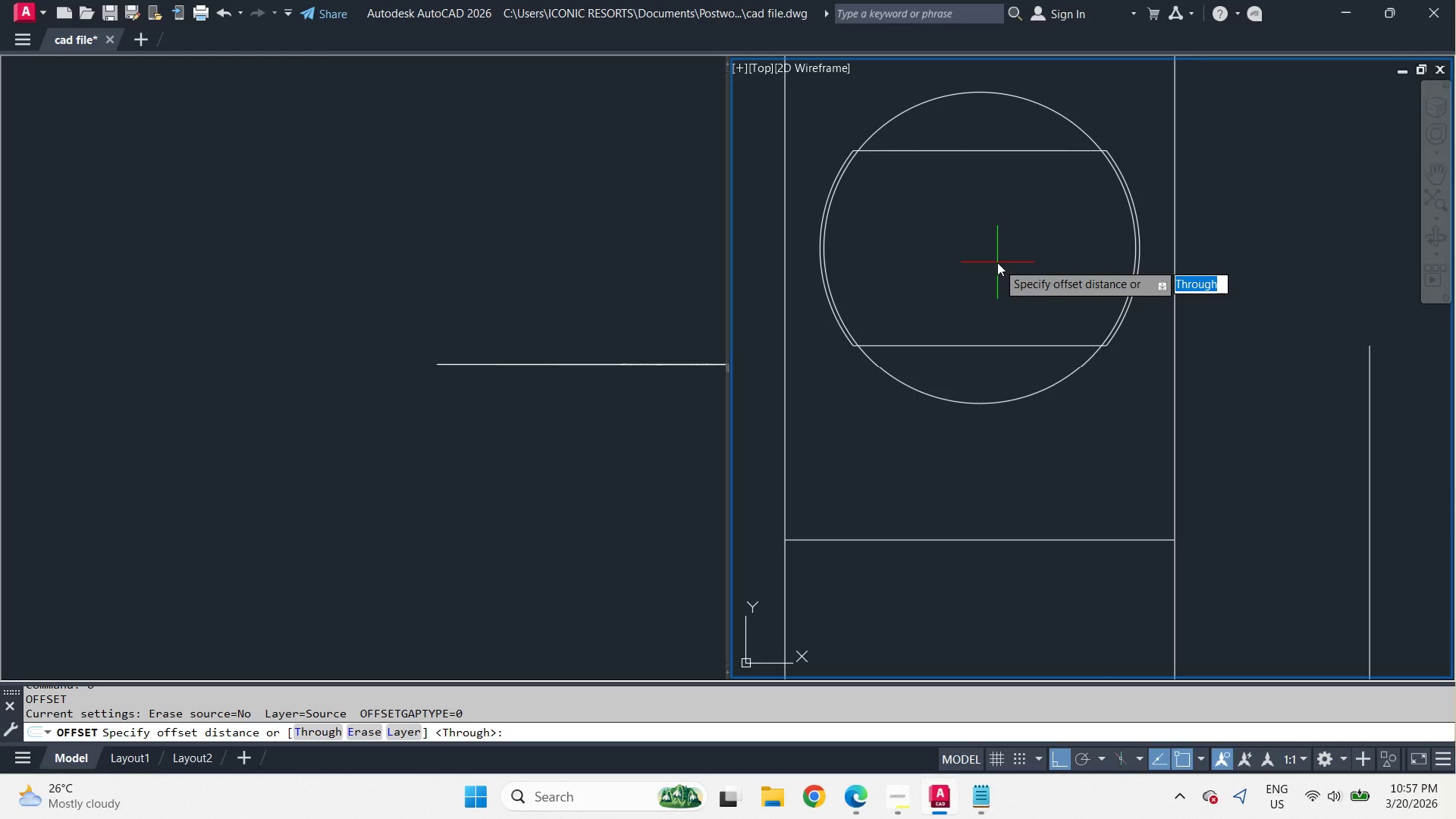 
key(Period)
 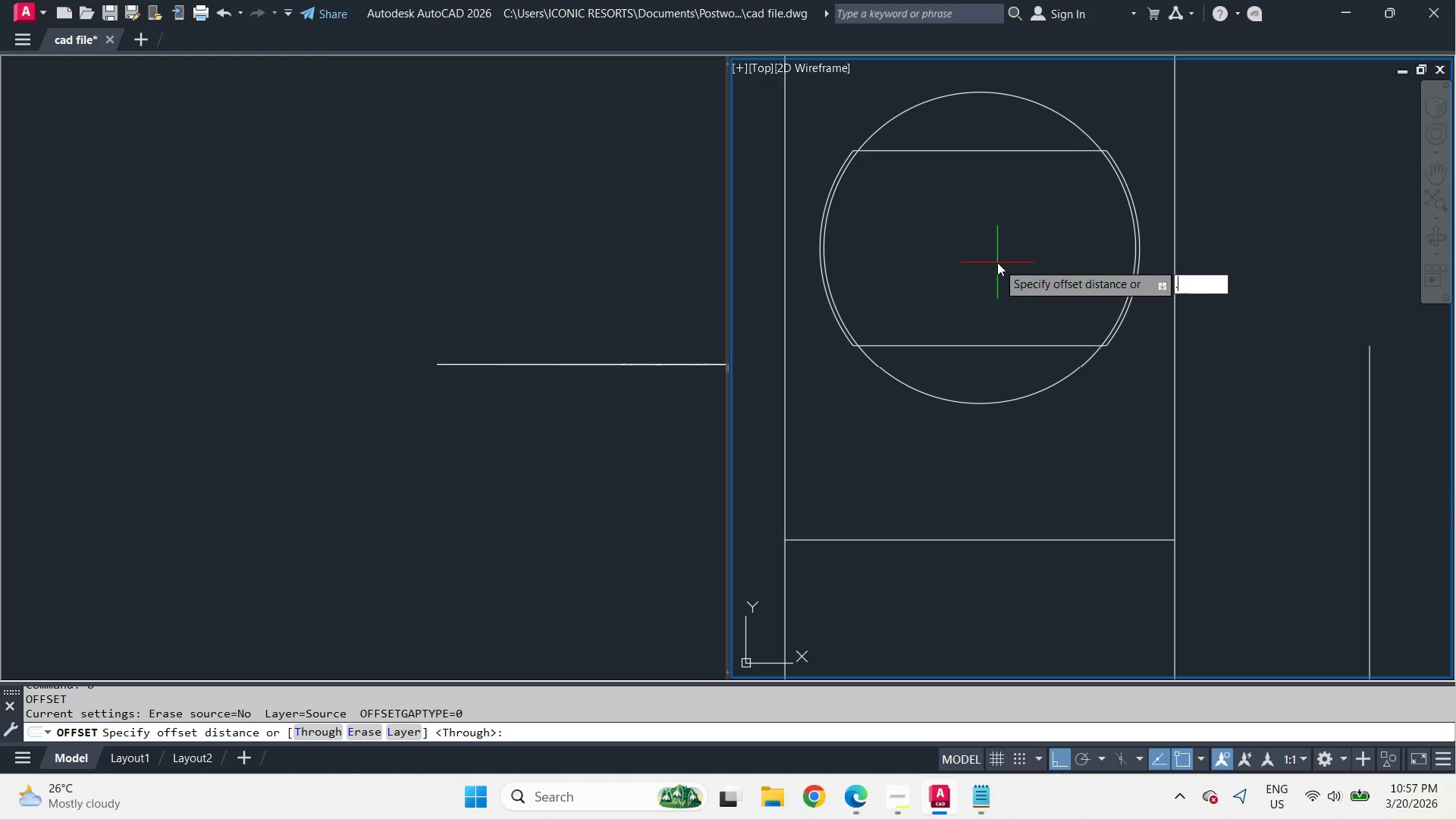 
key(1)
 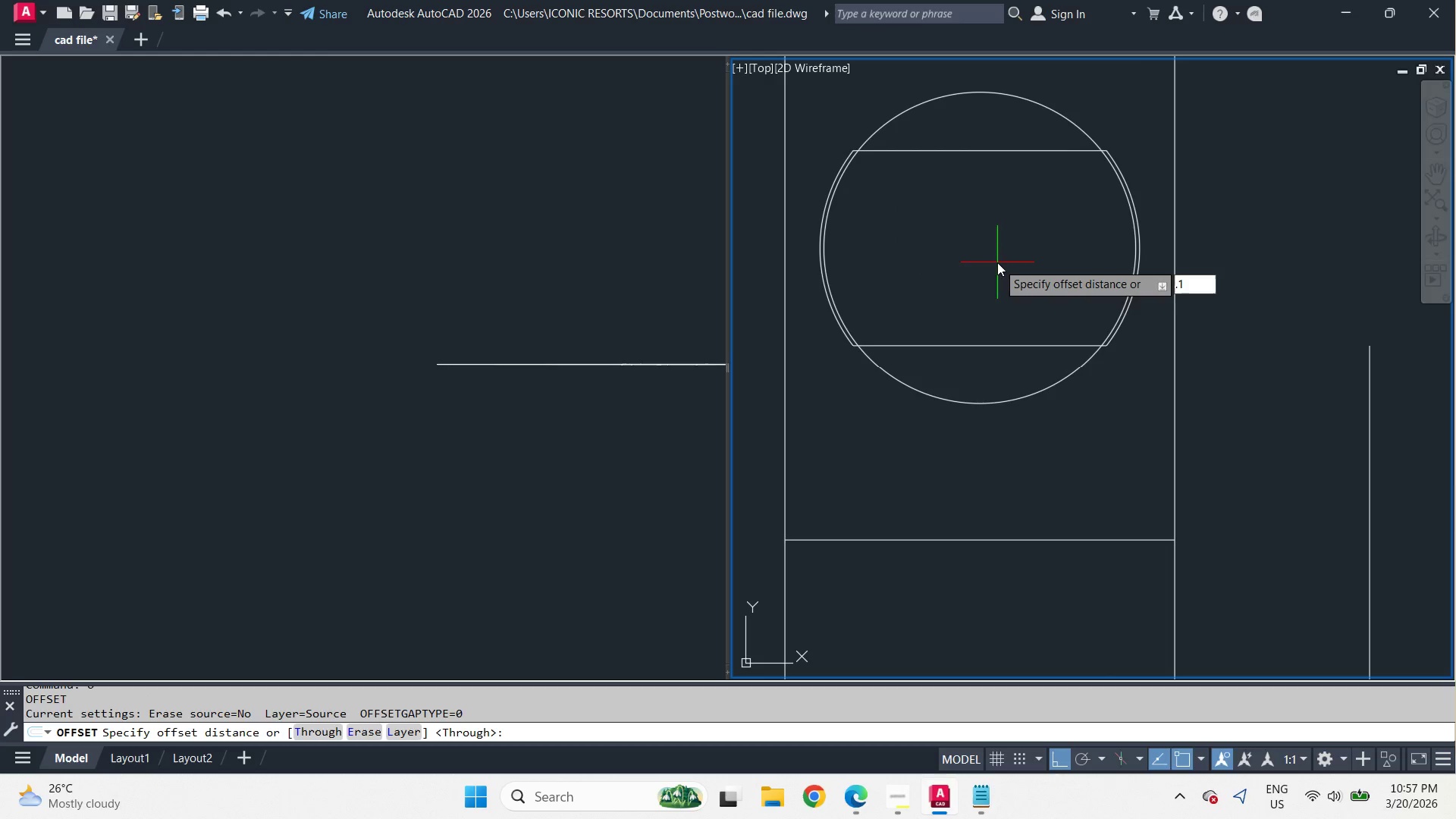 
key(Space)
 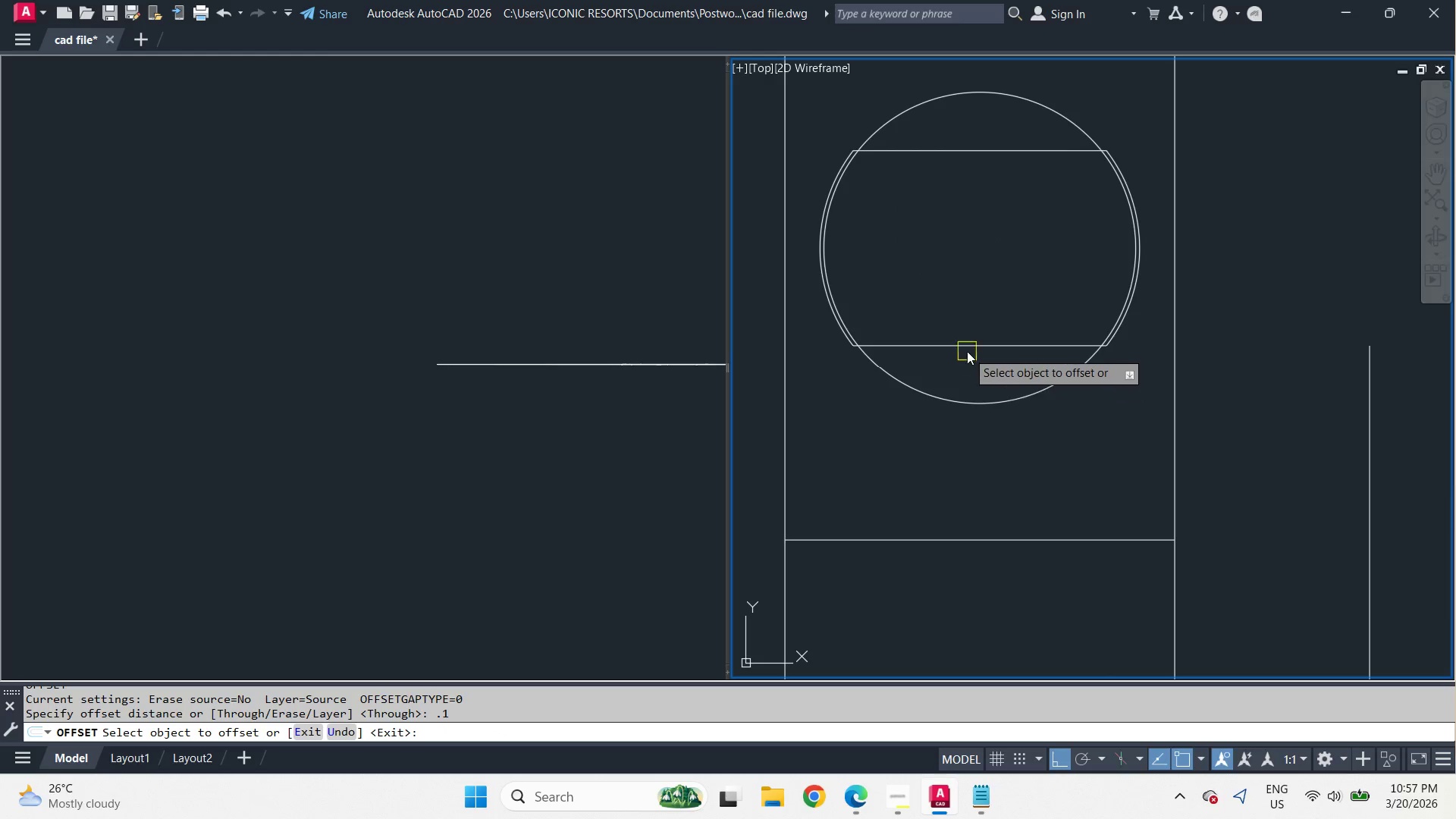 
left_click_drag(start_coordinate=[966, 350], to_coordinate=[966, 366])
 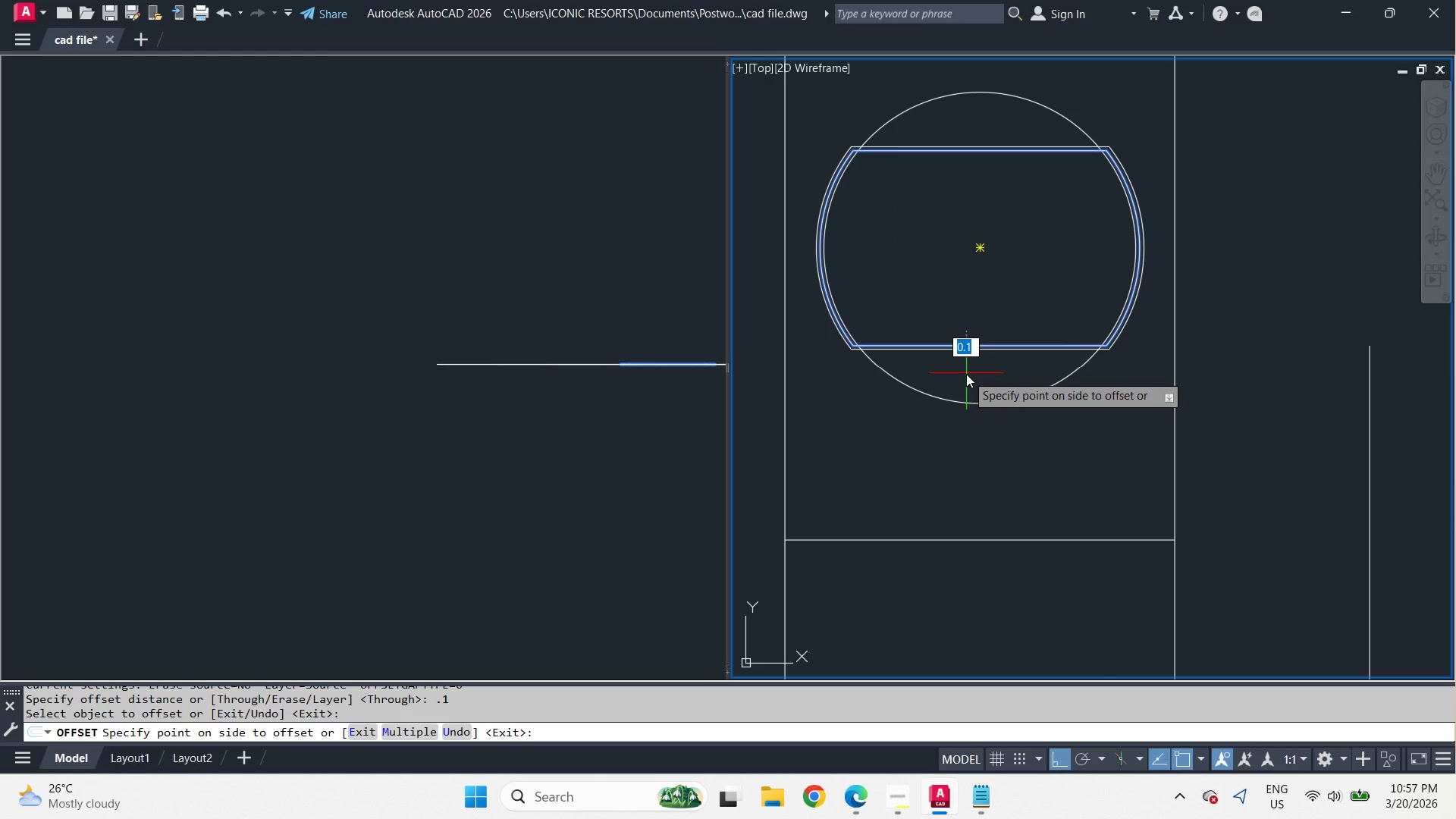 
double_click([966, 374])
 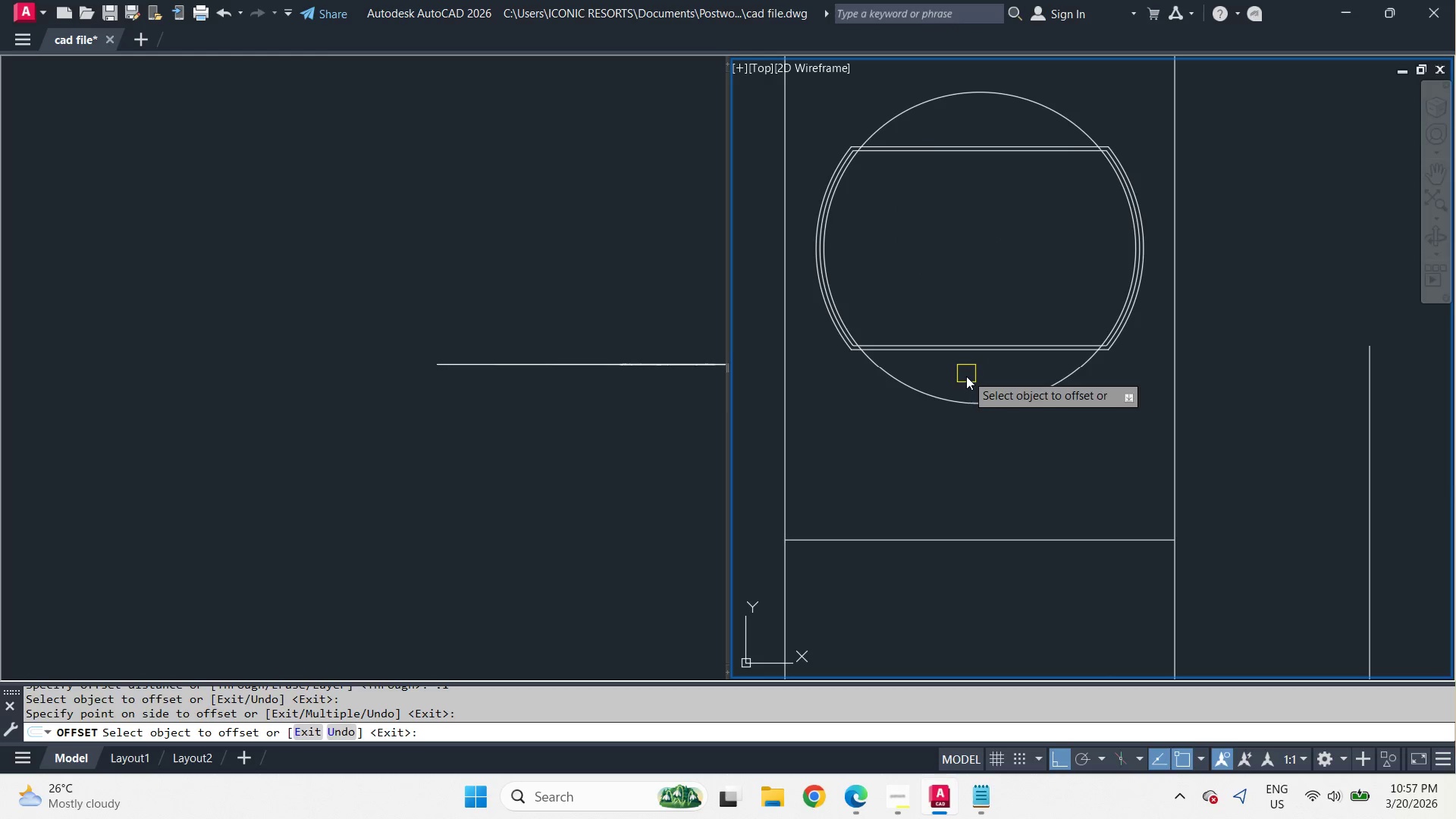 
key(Space)
 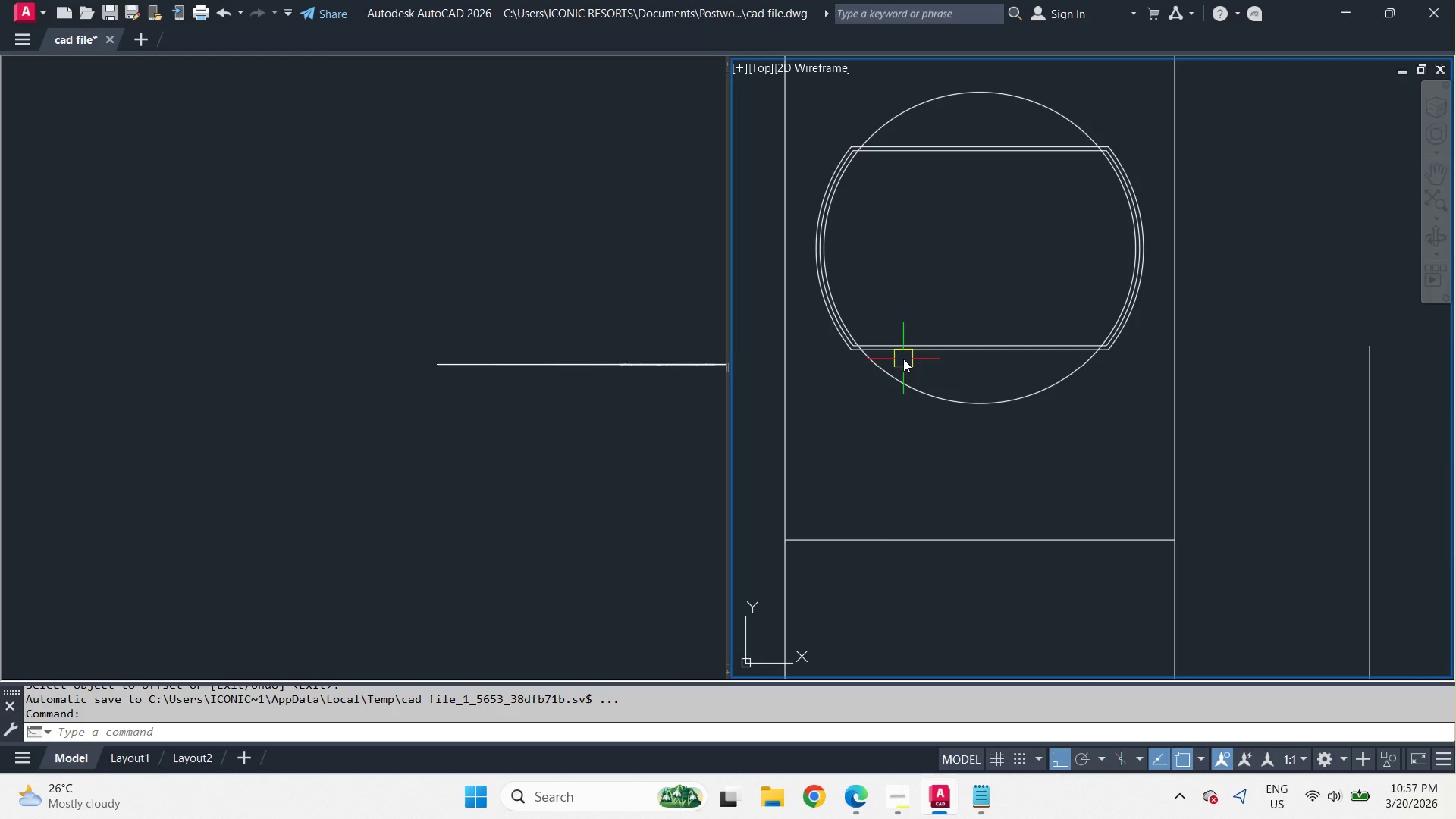 
left_click([905, 355])
 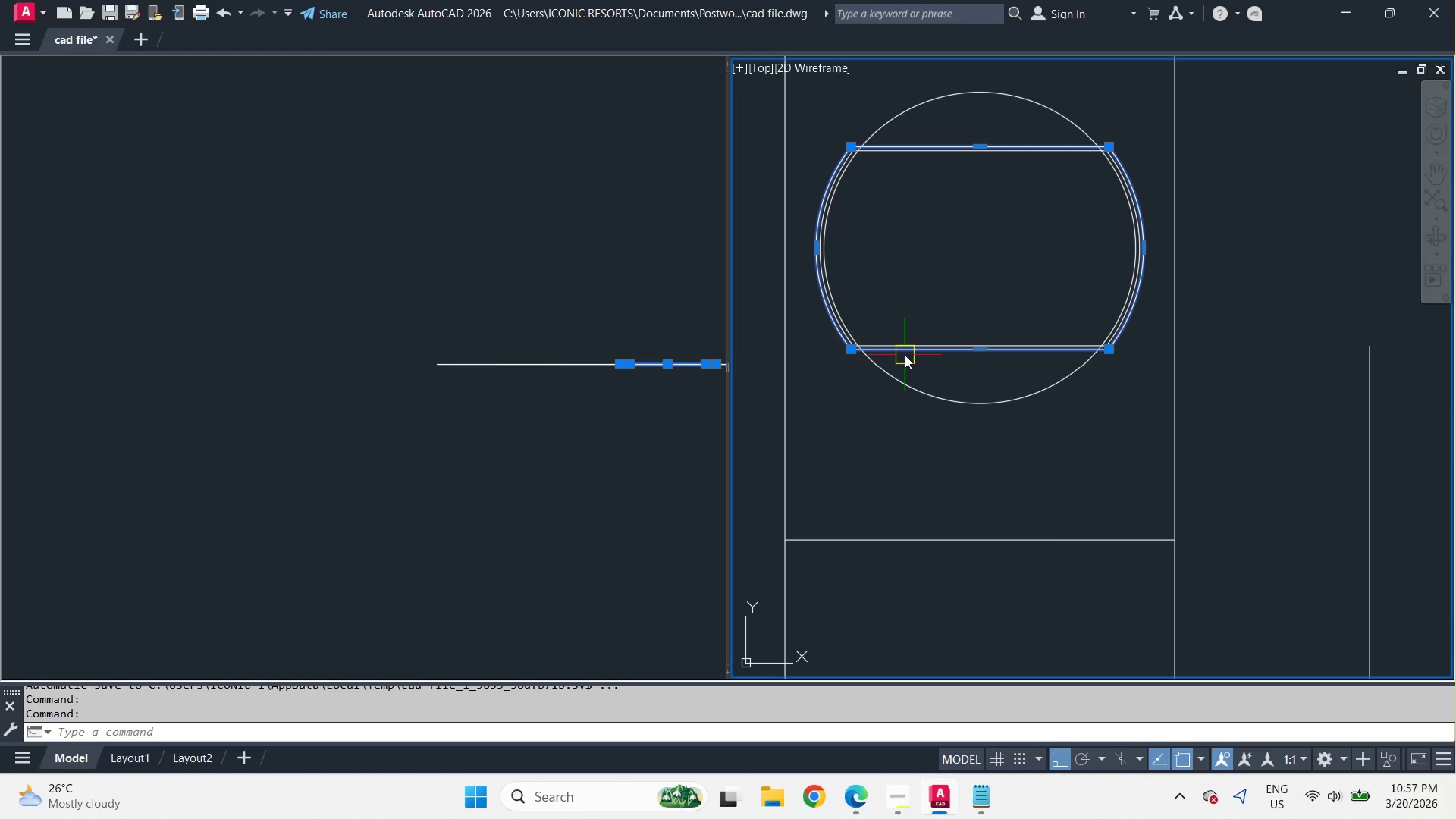 
key(X)
 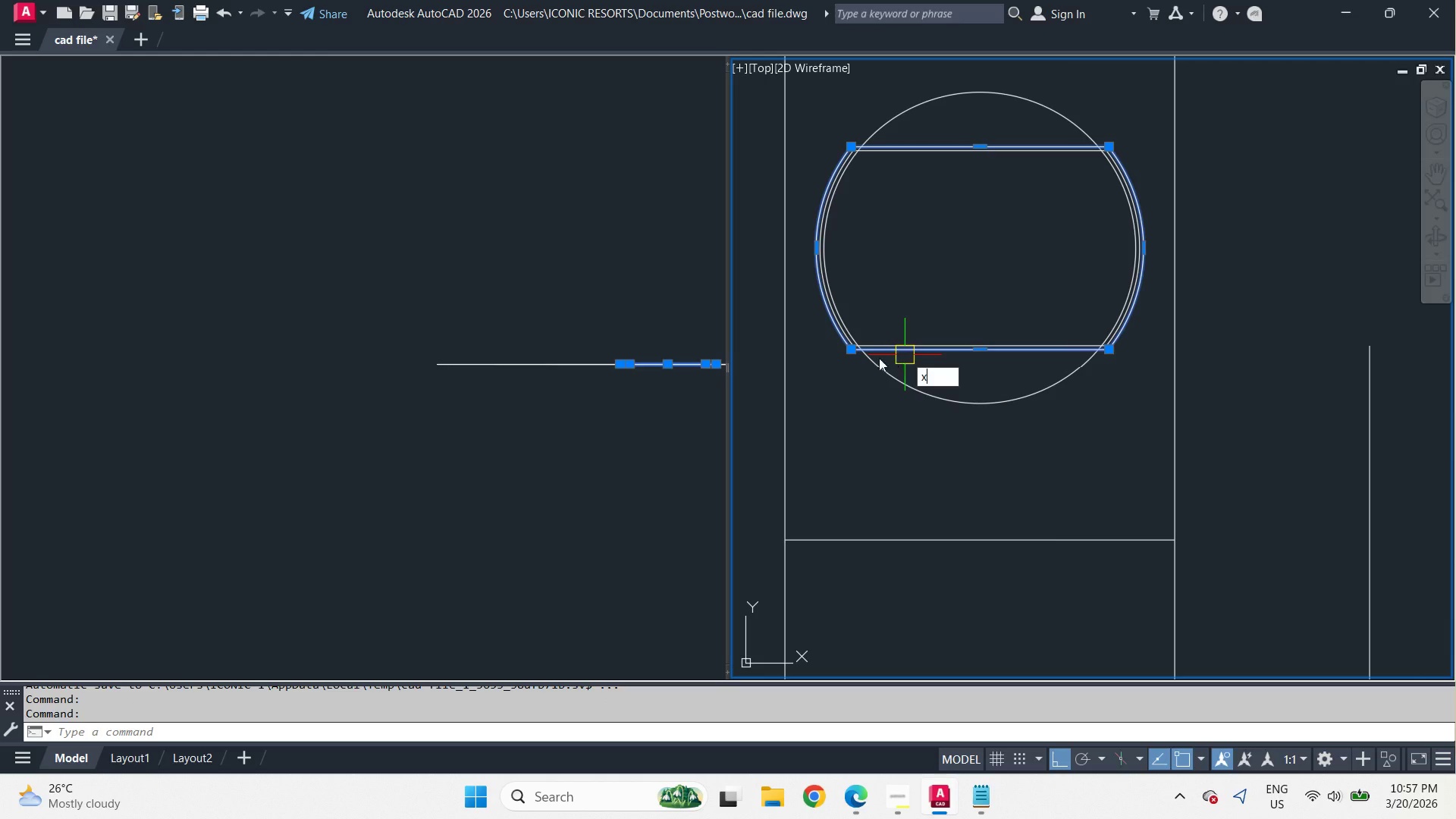 
key(Space)
 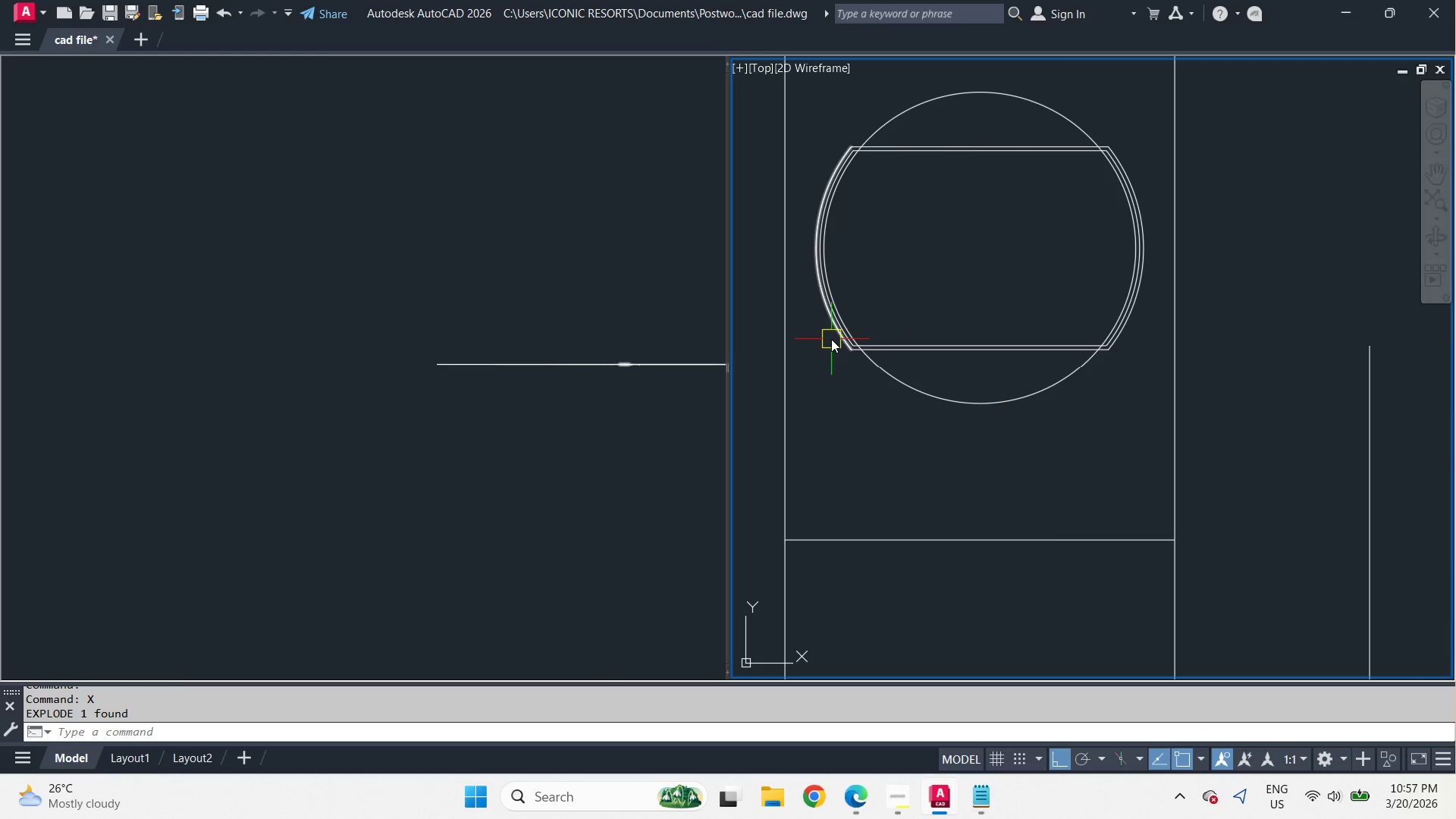 
left_click([831, 338])
 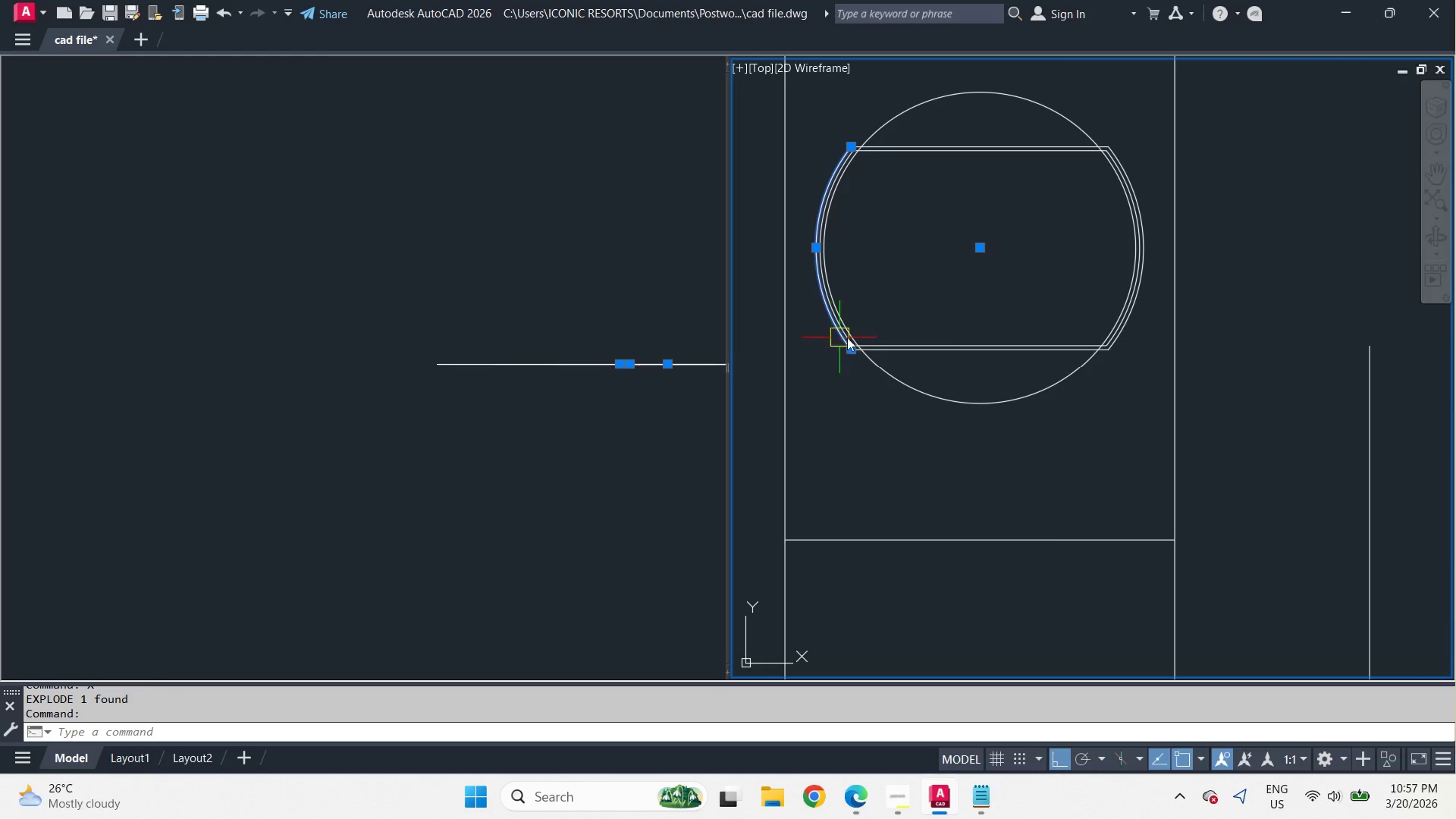 
key(E)
 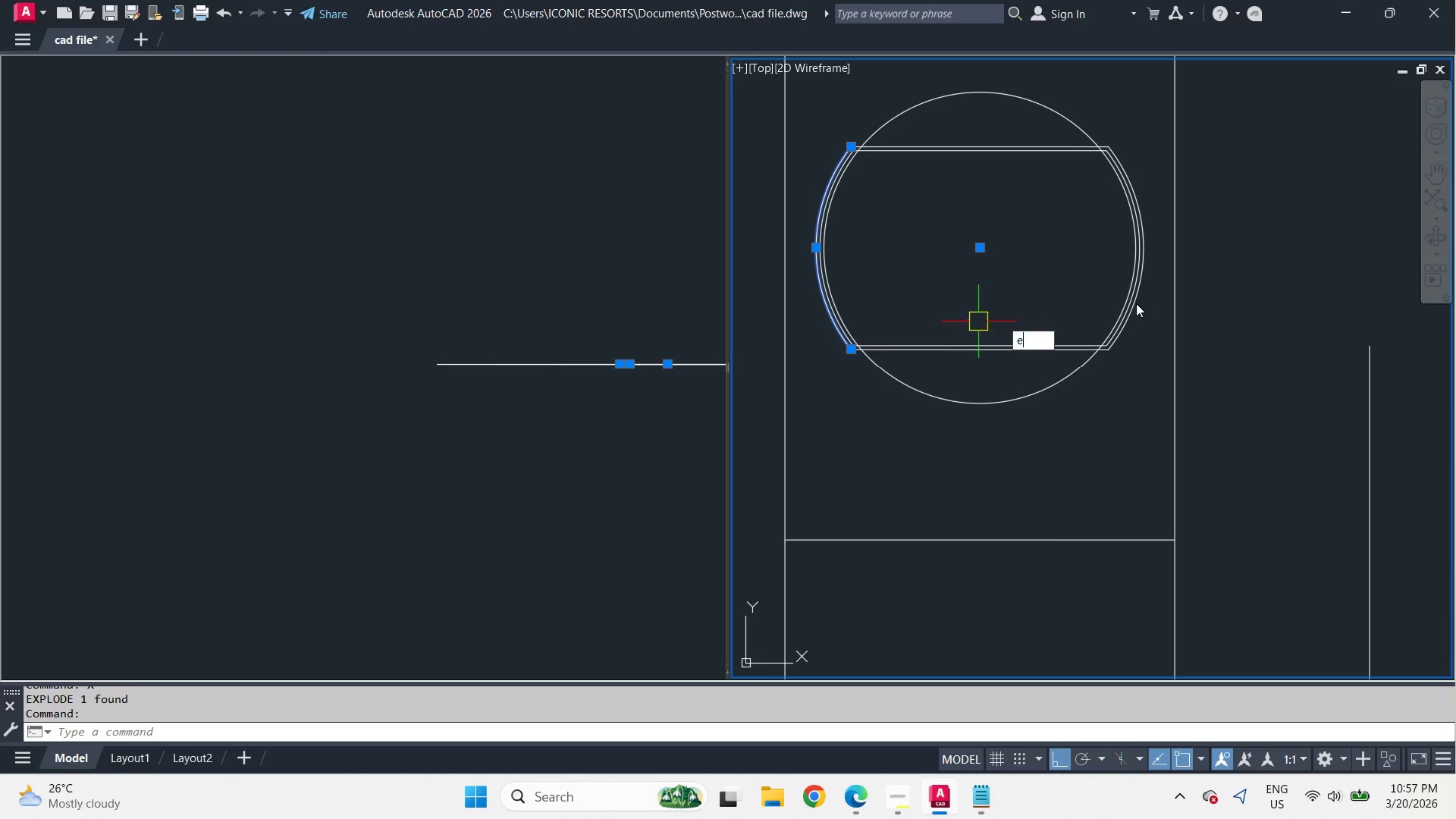 
key(Space)
 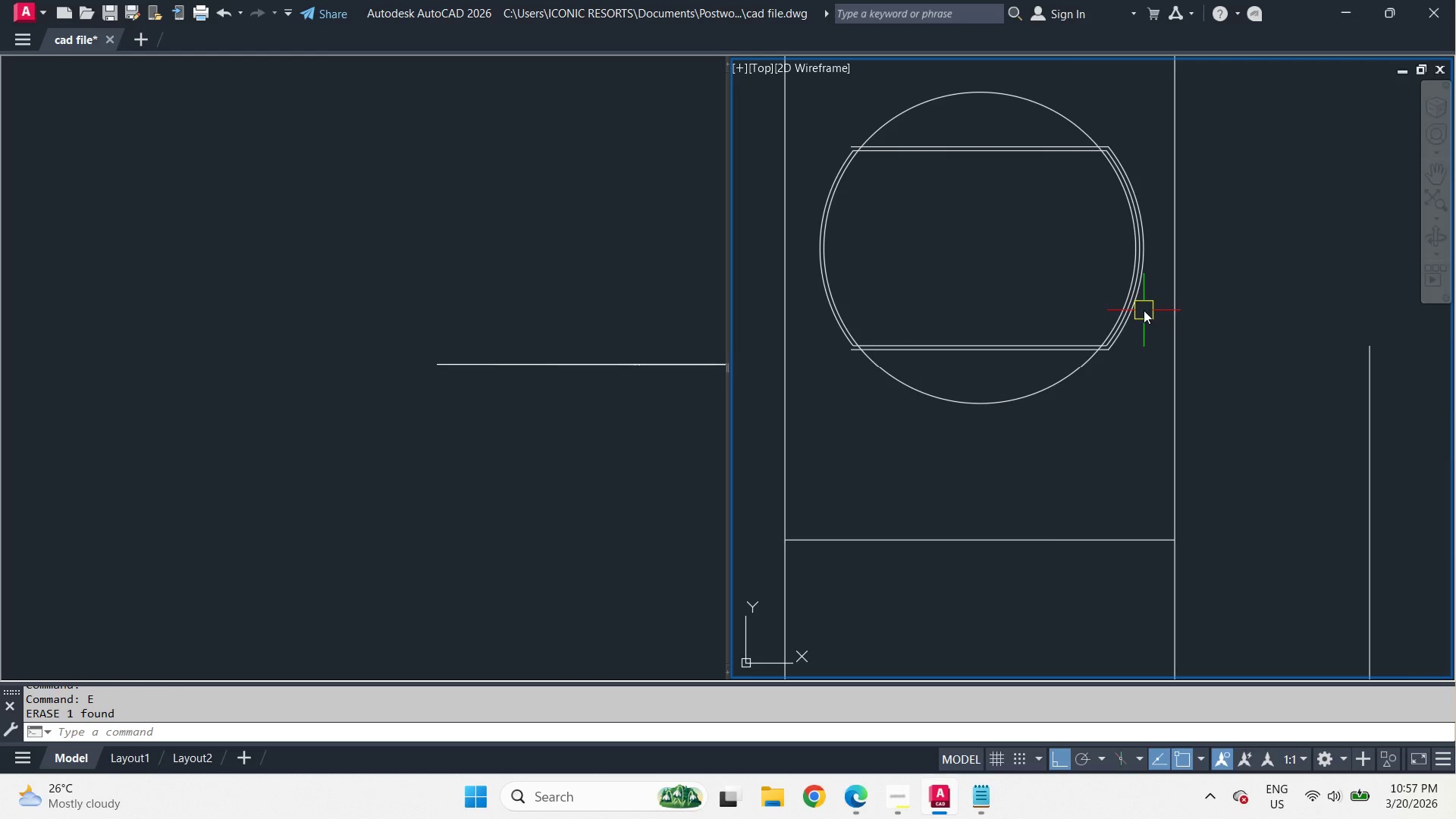 
left_click([1143, 309])
 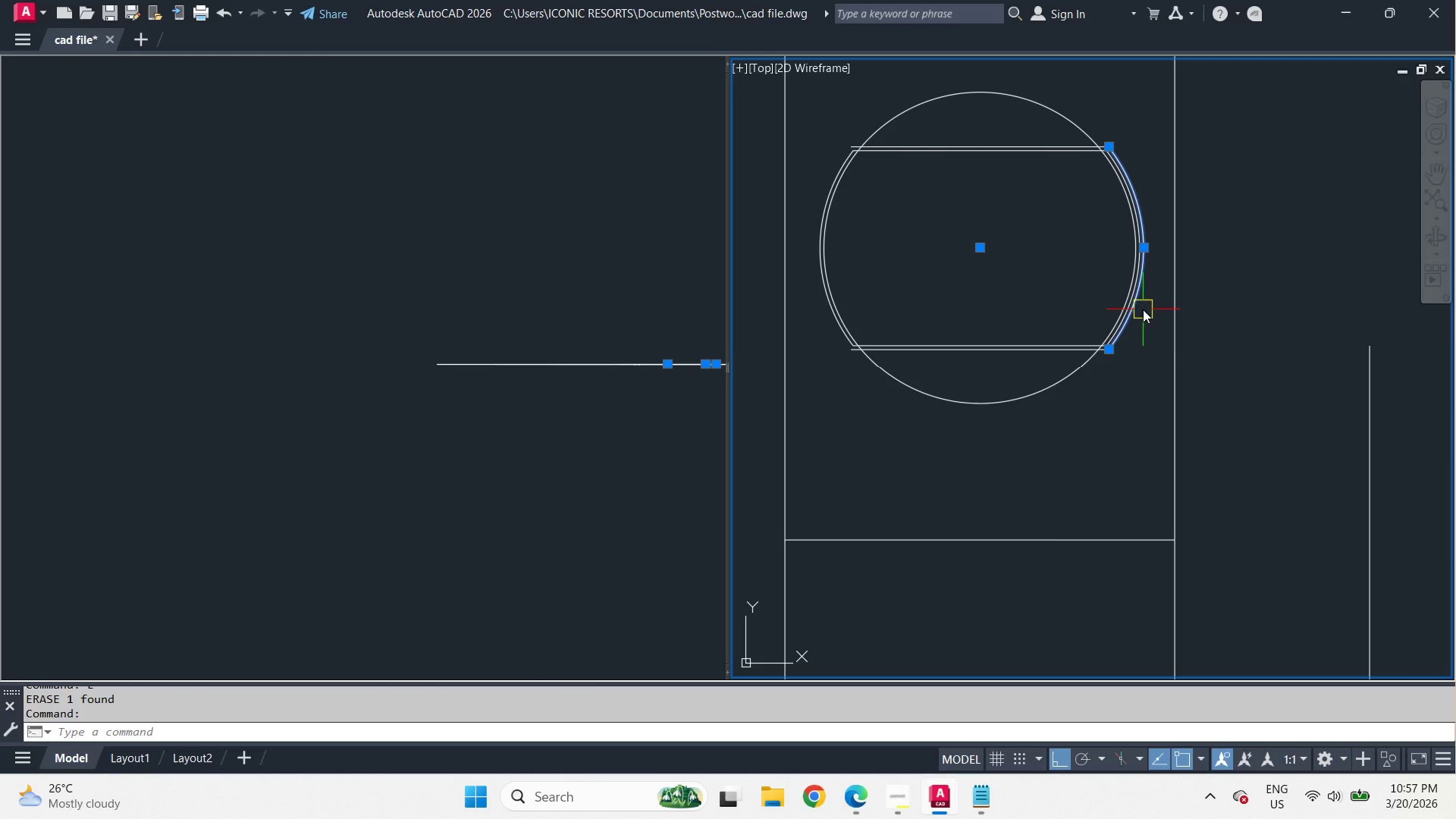 
key(E)
 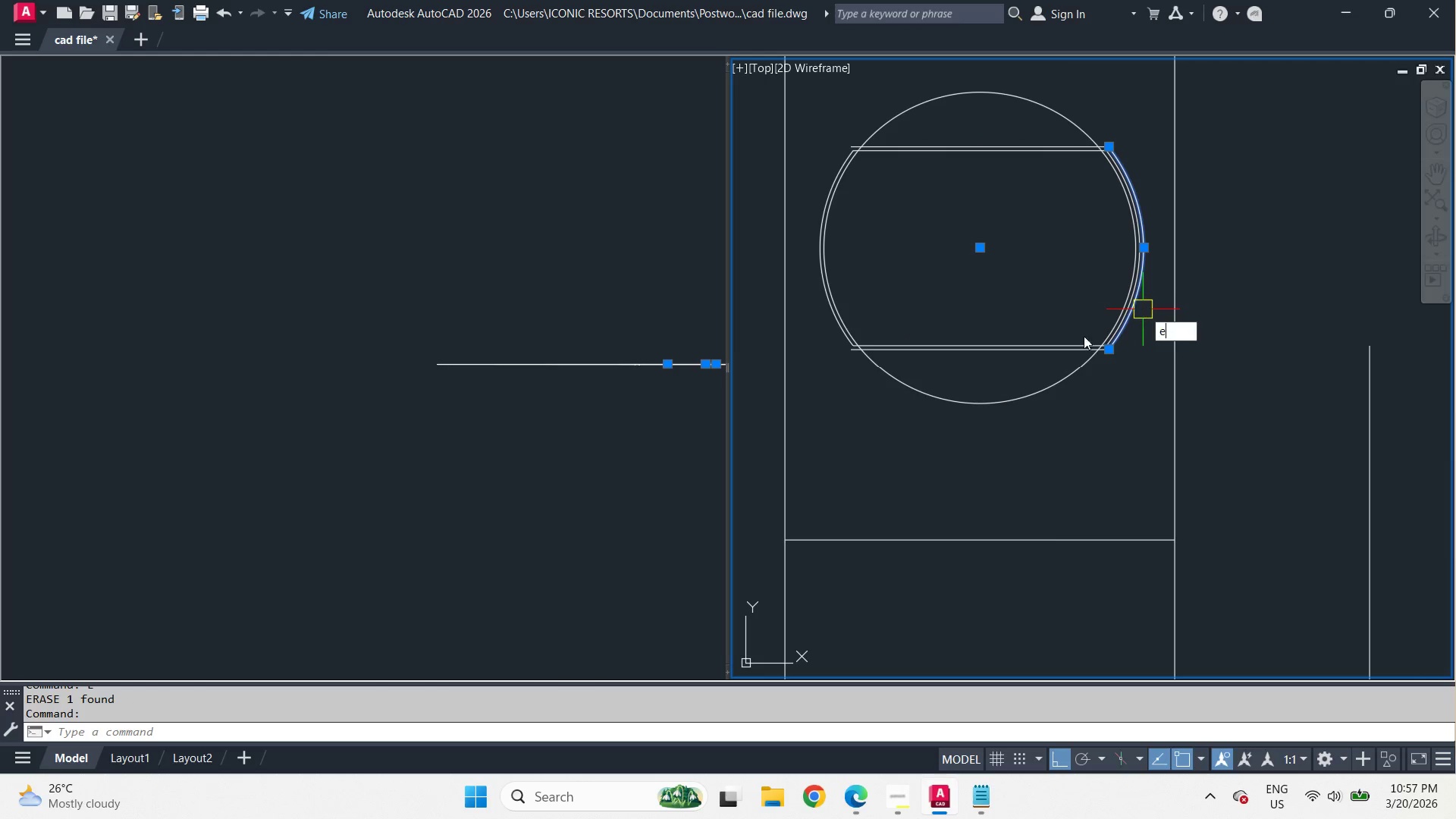 
key(Space)
 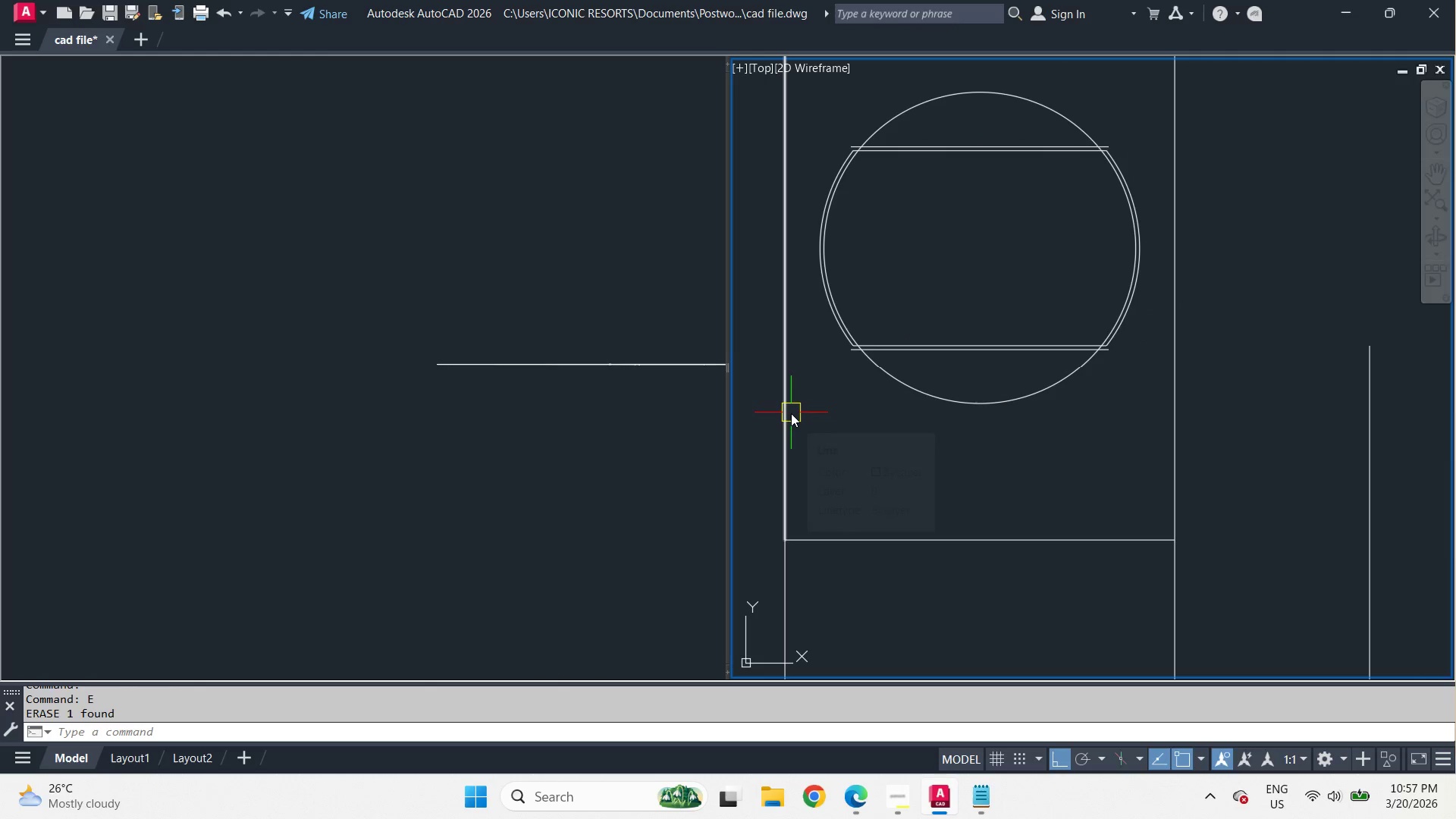 
type(br )
 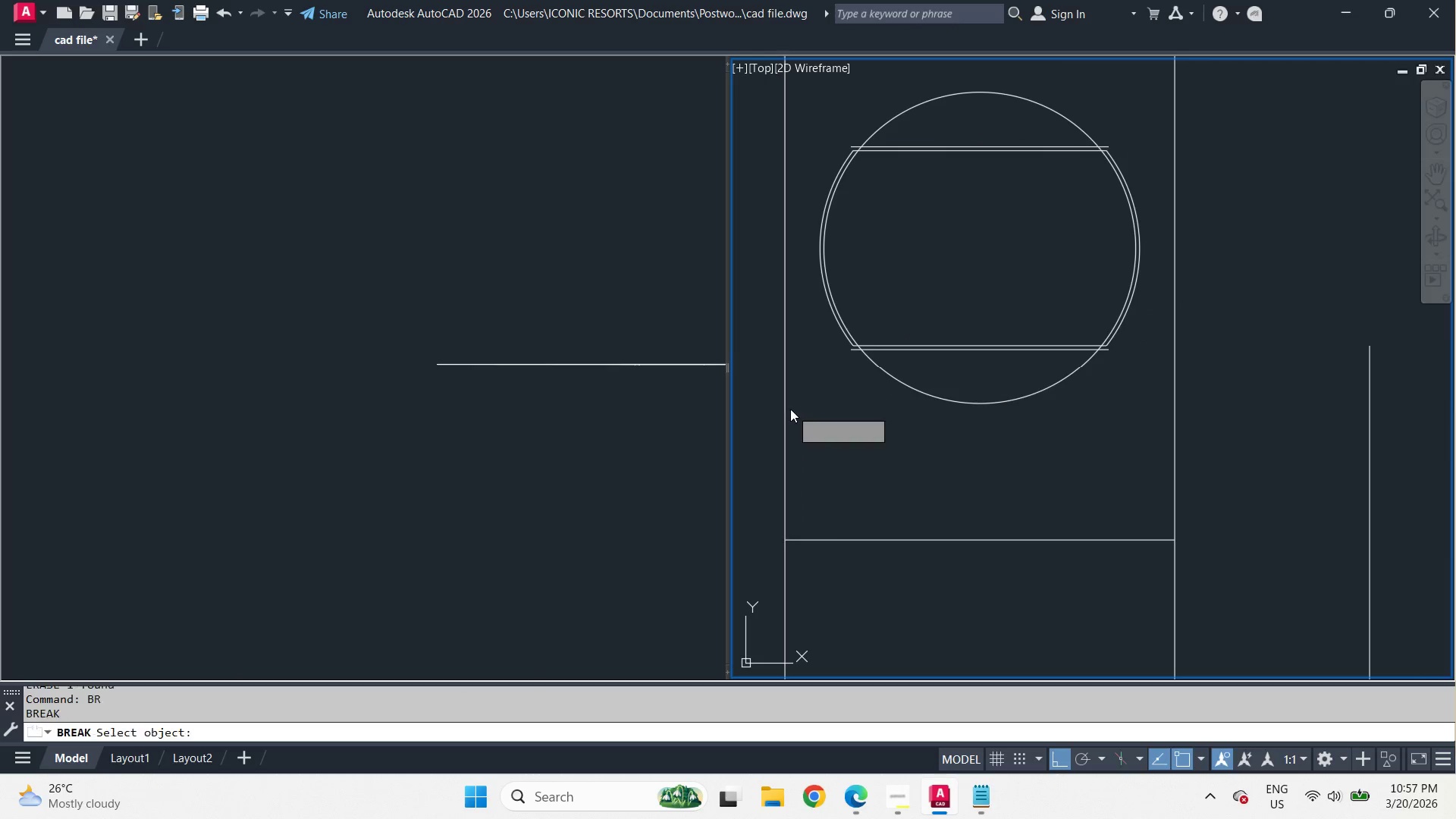 
left_click_drag(start_coordinate=[790, 409], to_coordinate=[785, 380])
 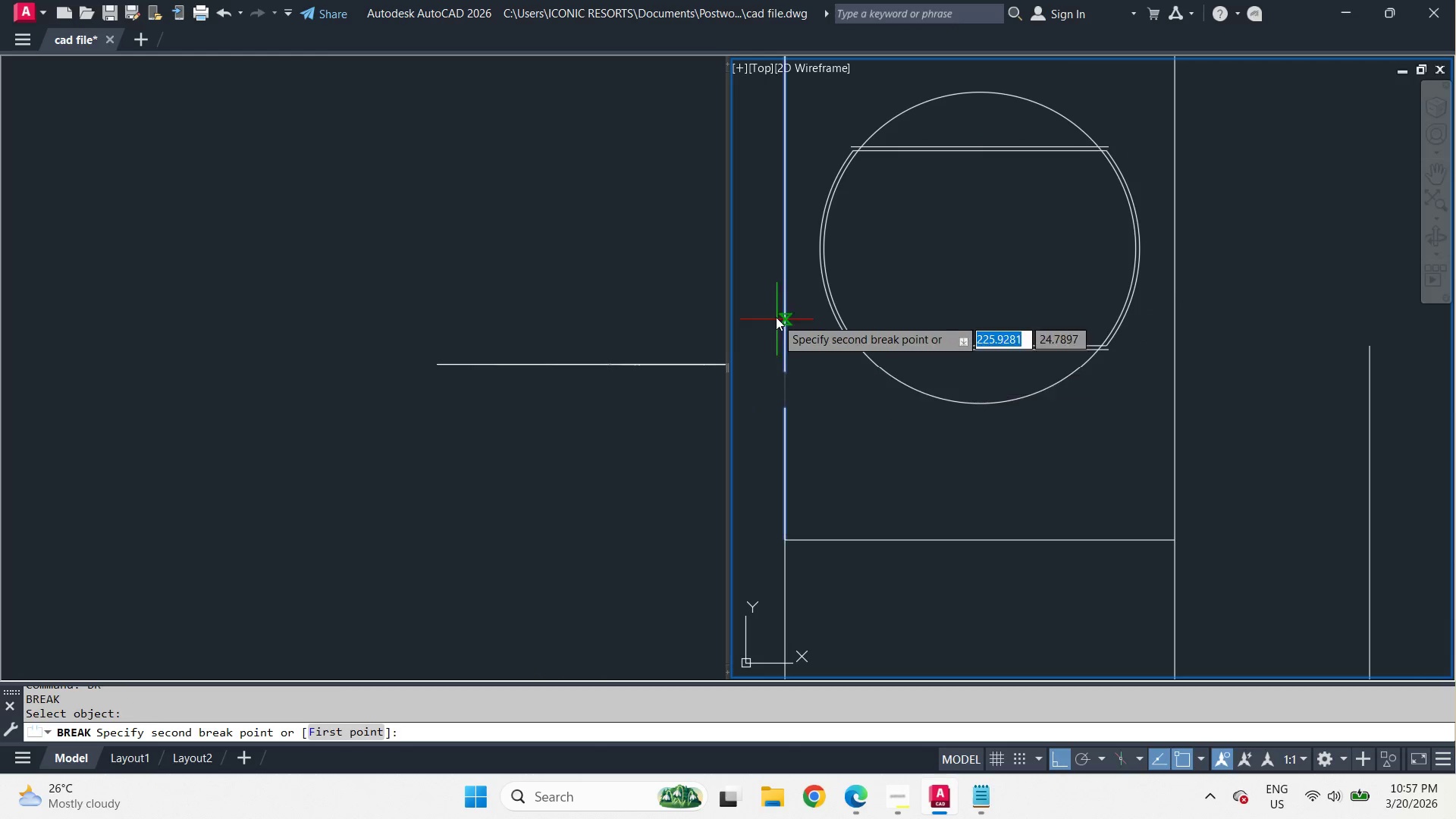 
double_click([776, 316])
 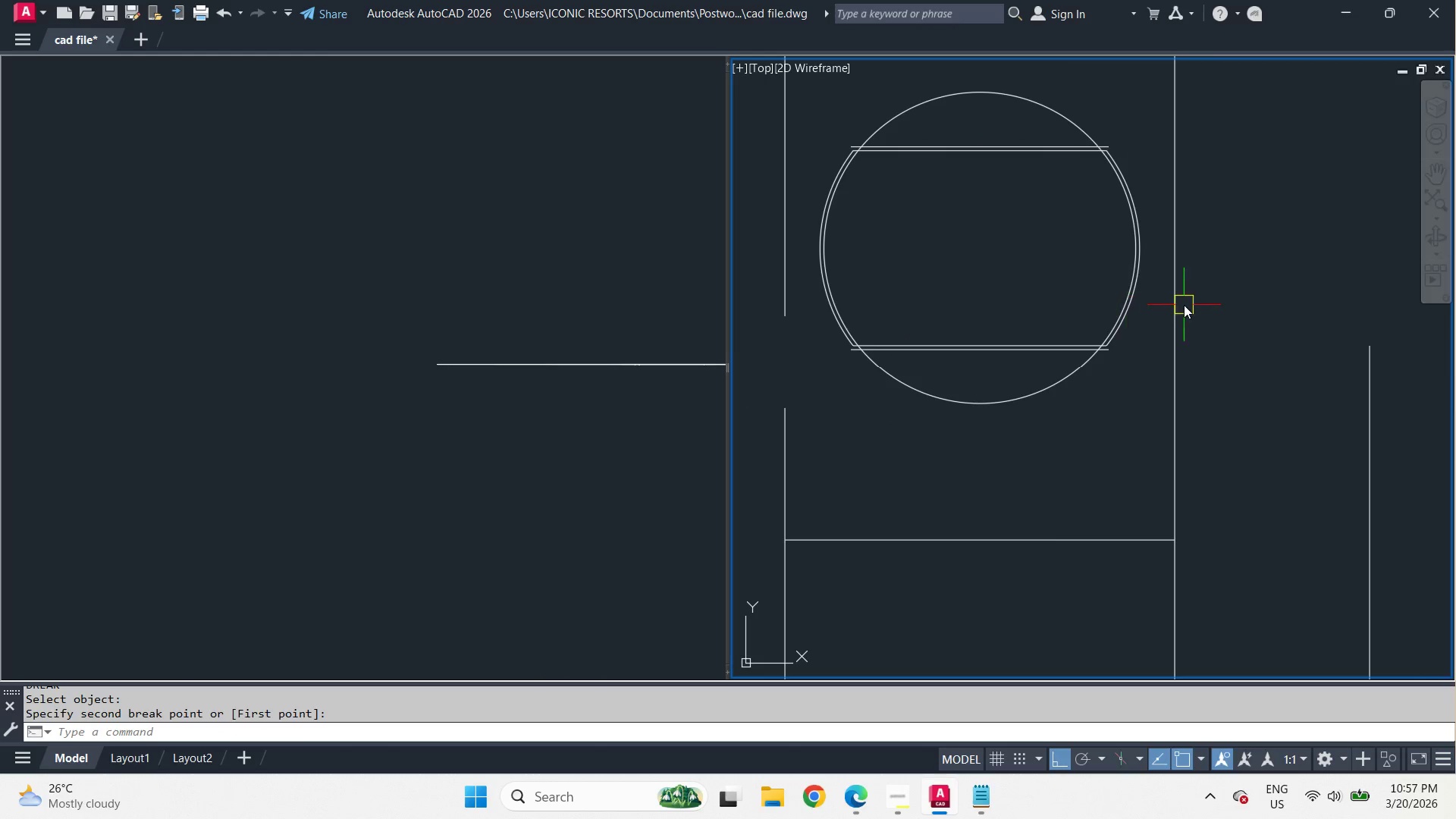 
key(Space)
 